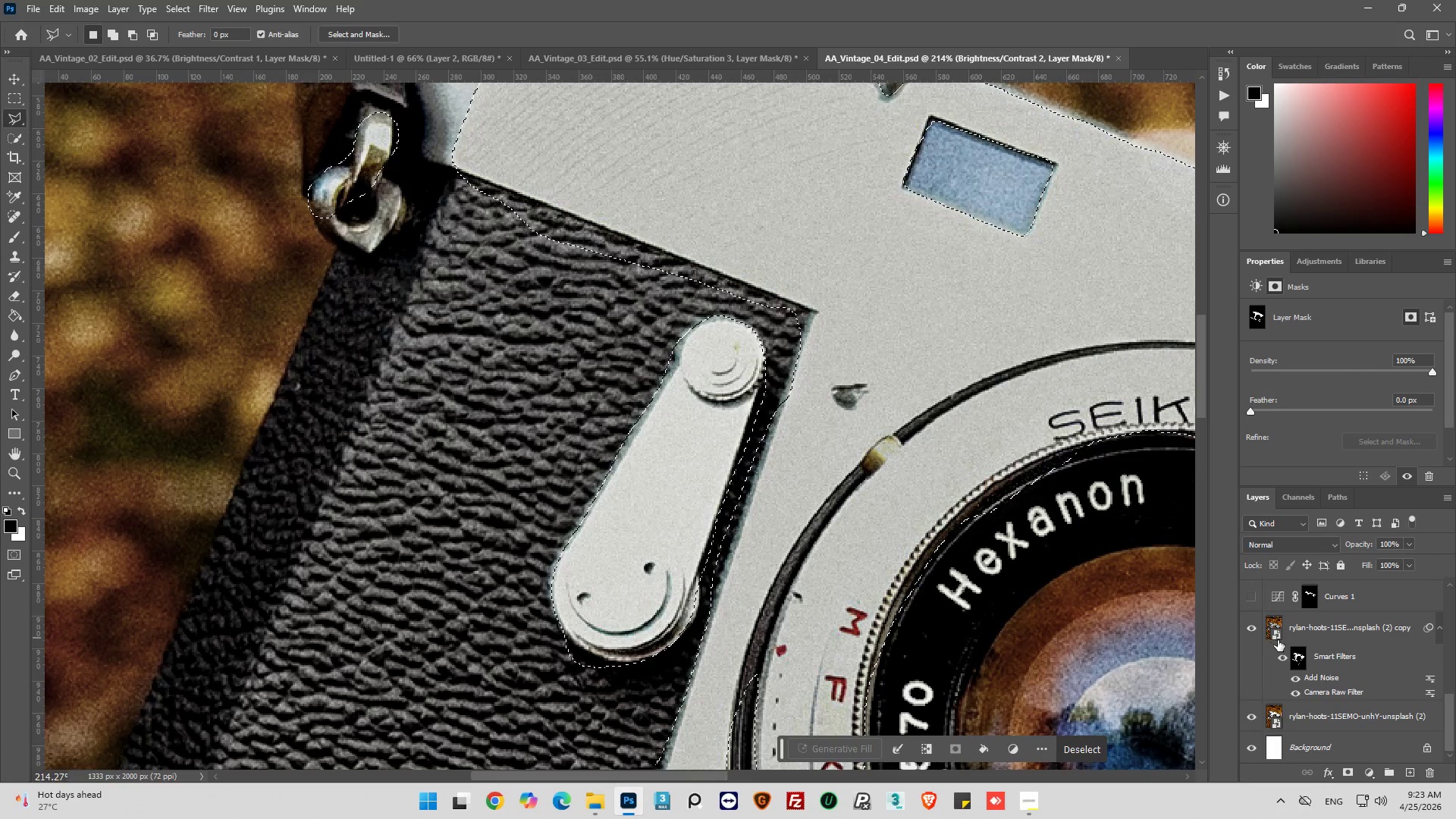 
scroll: coordinate [1387, 682], scroll_direction: up, amount: 26.0
 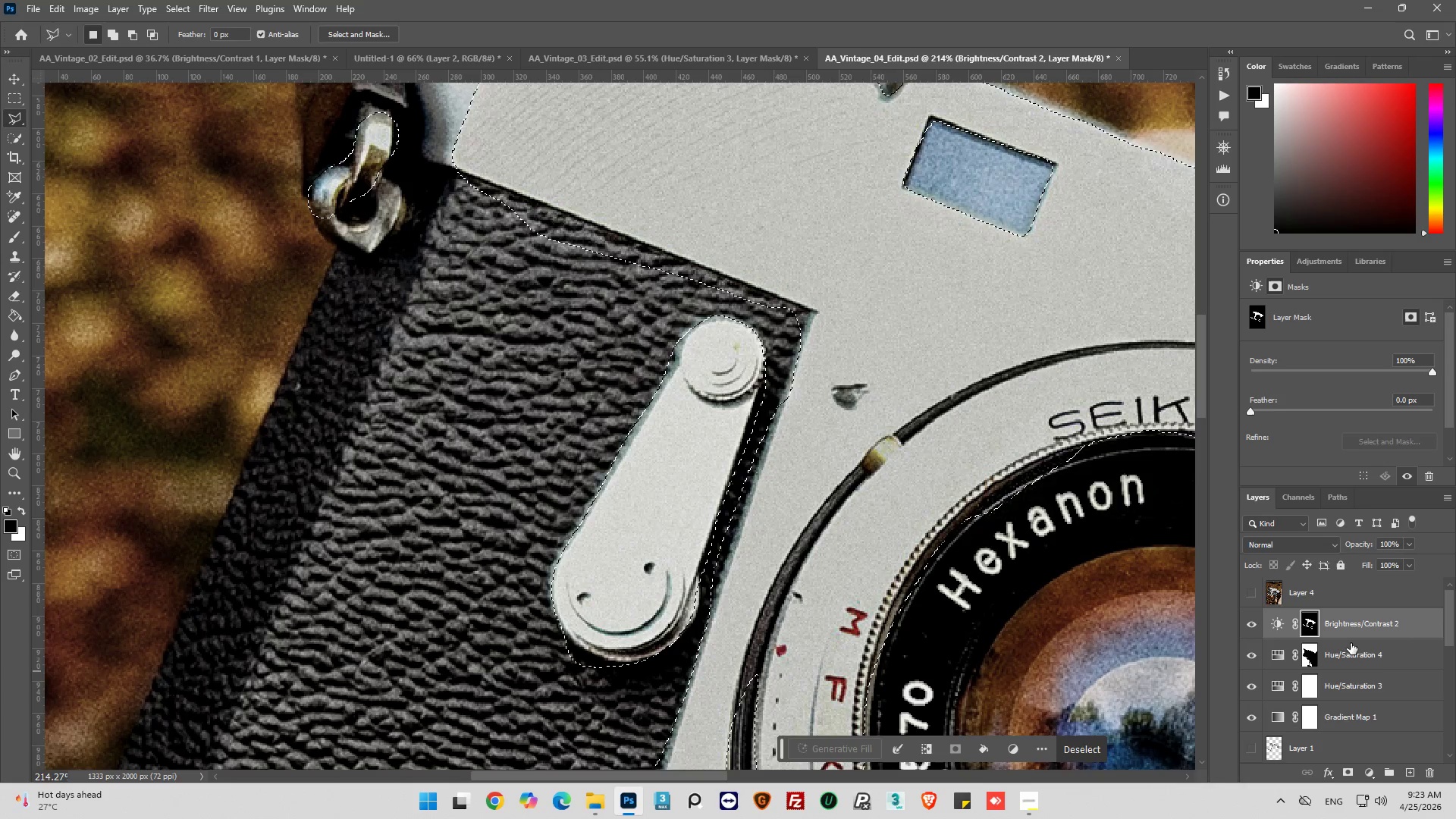 
wait(5.51)
 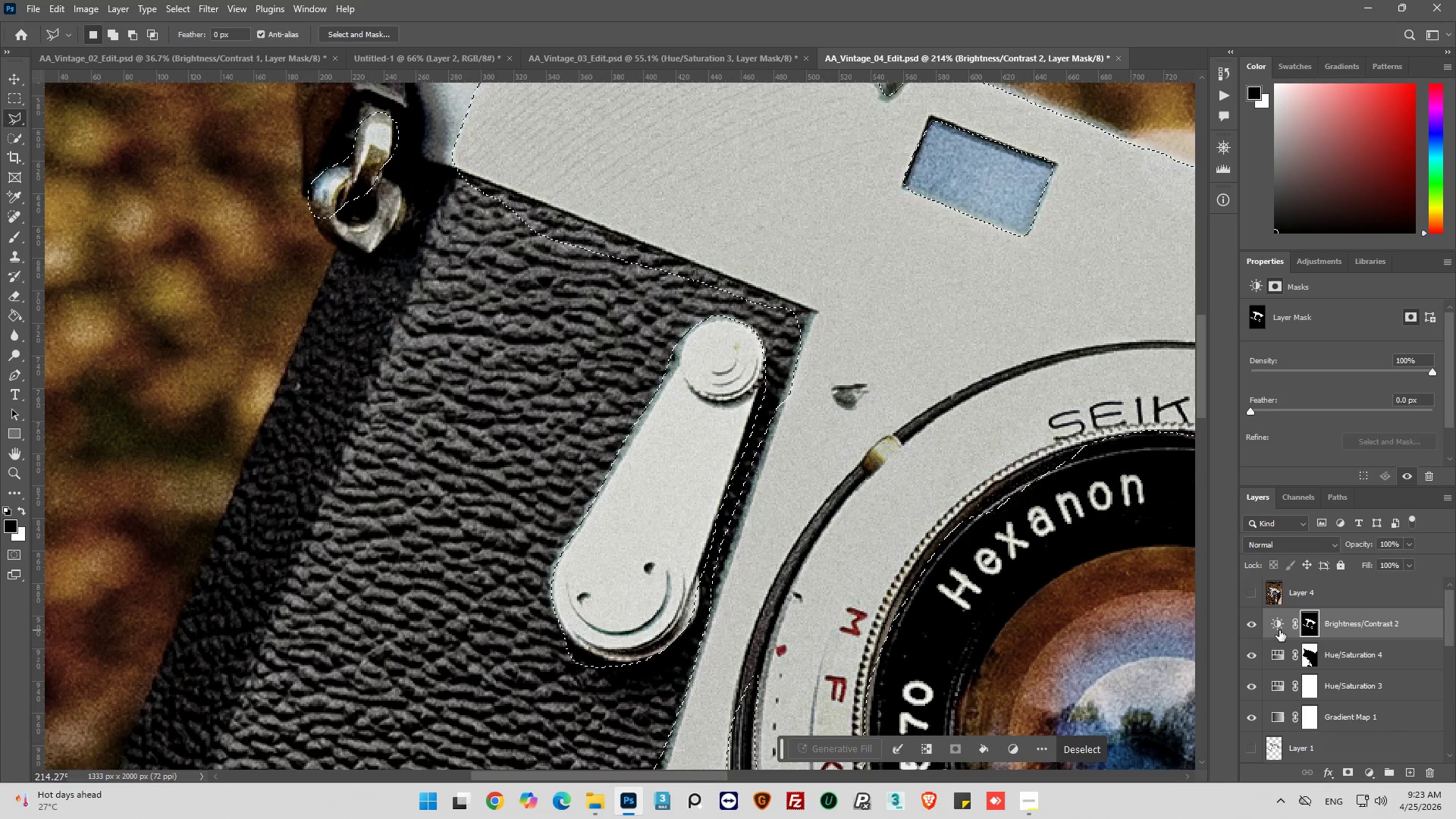 
left_click([1084, 746])
 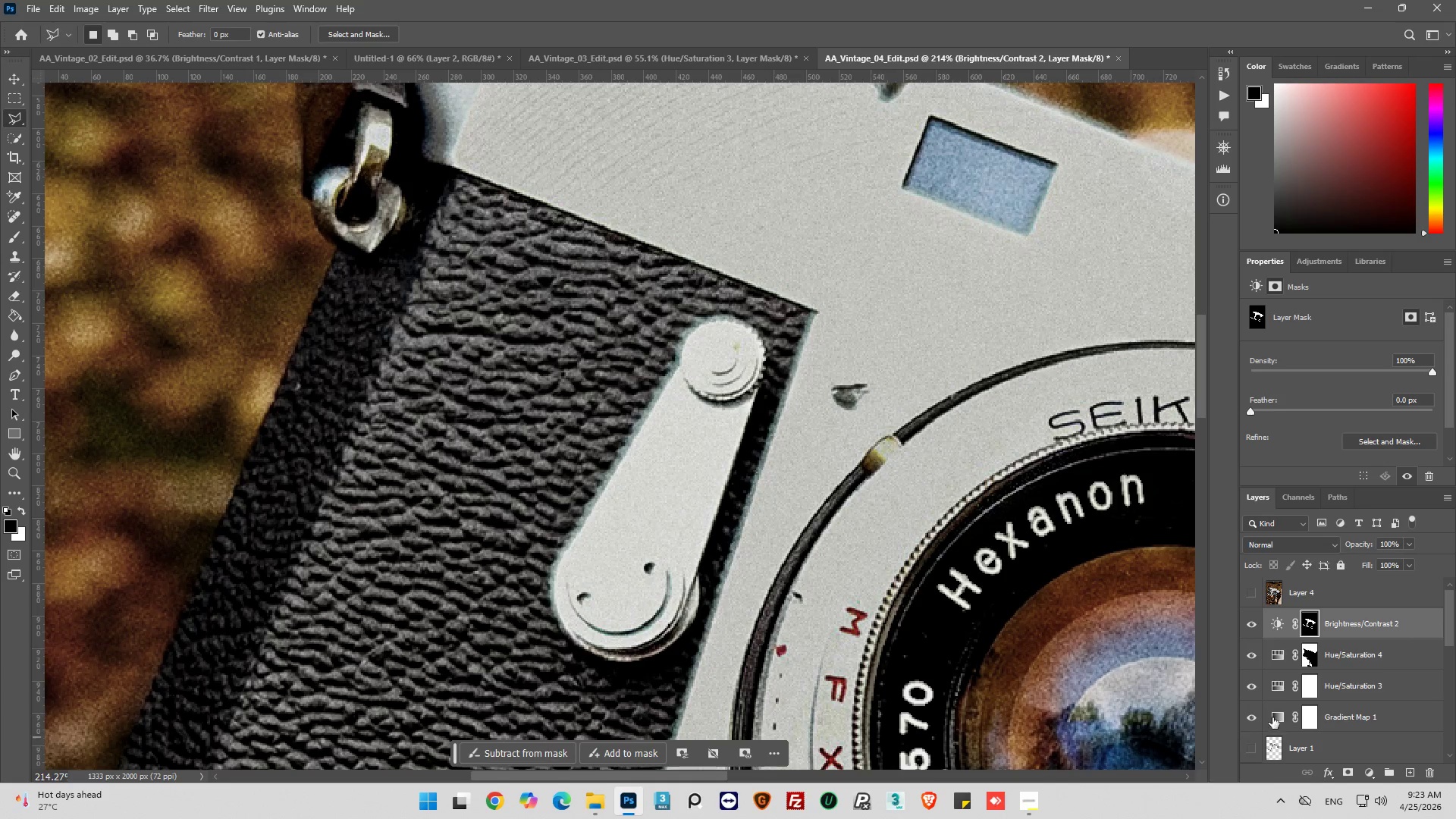 
hold_key(key=ControlLeft, duration=0.38)
left_click([1310, 620])
 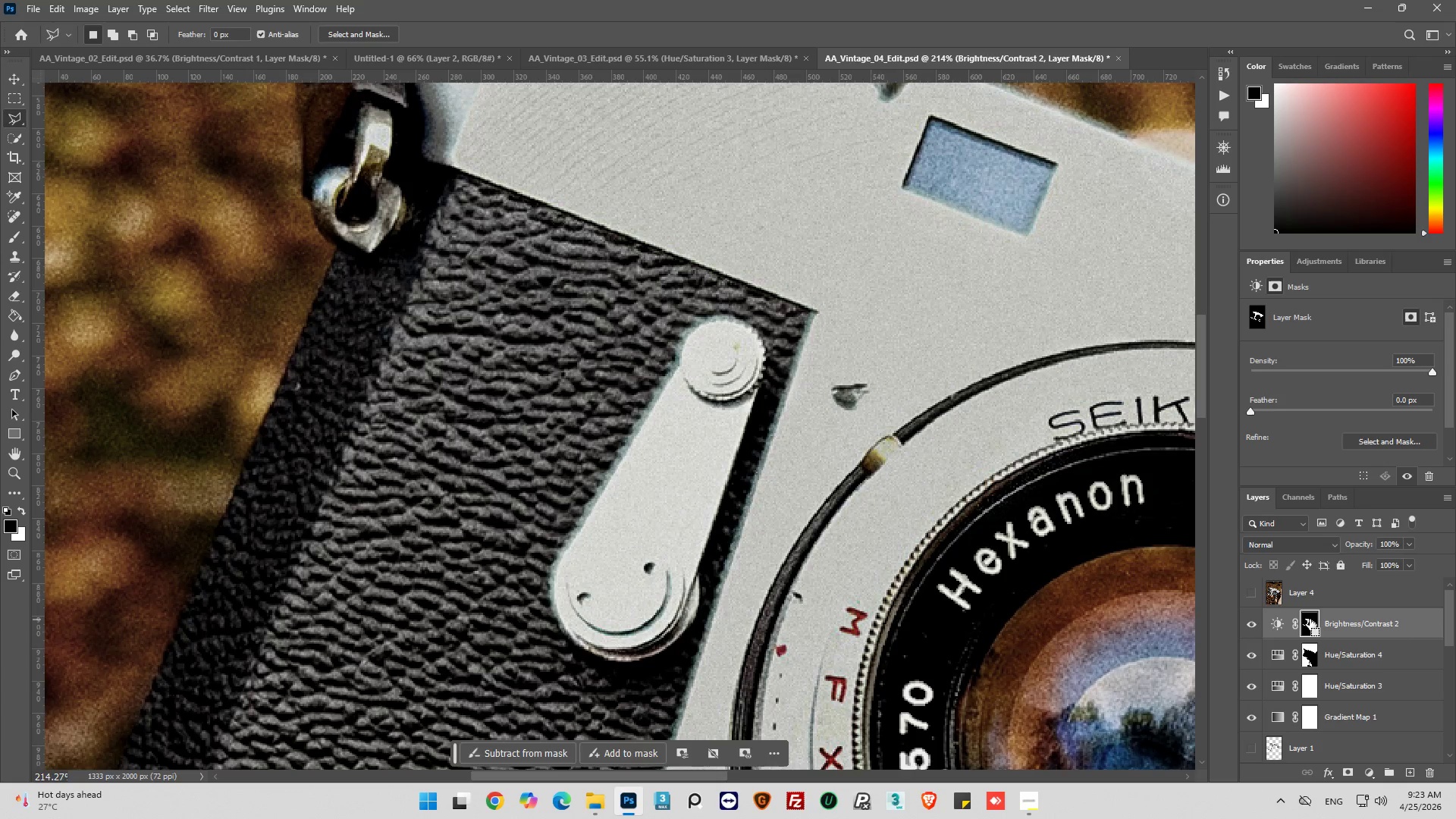 
key(Control+D)
 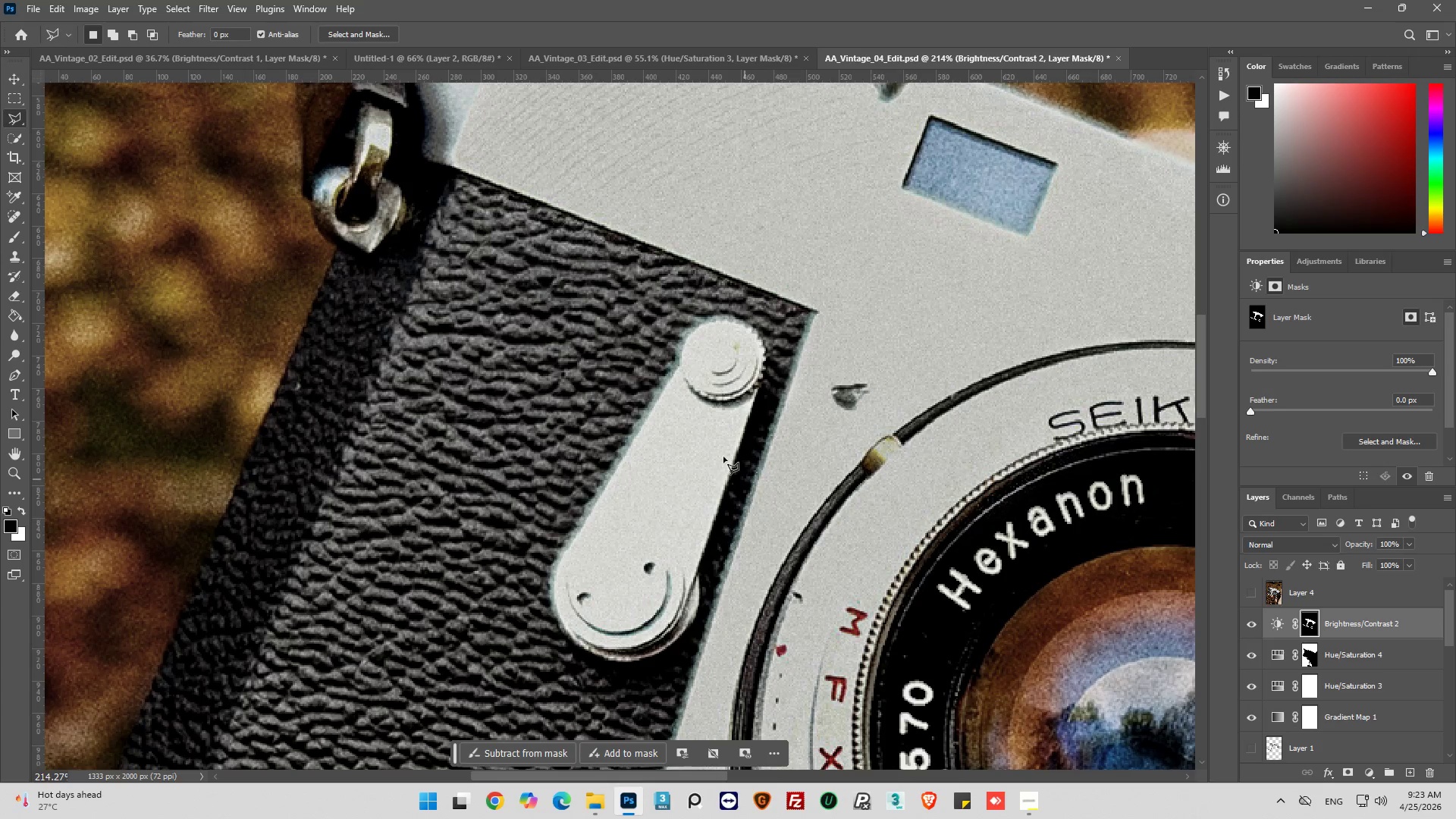 
hold_key(key=AltLeft, duration=0.38)
scroll: coordinate [720, 488], scroll_direction: down, amount: 1.0
 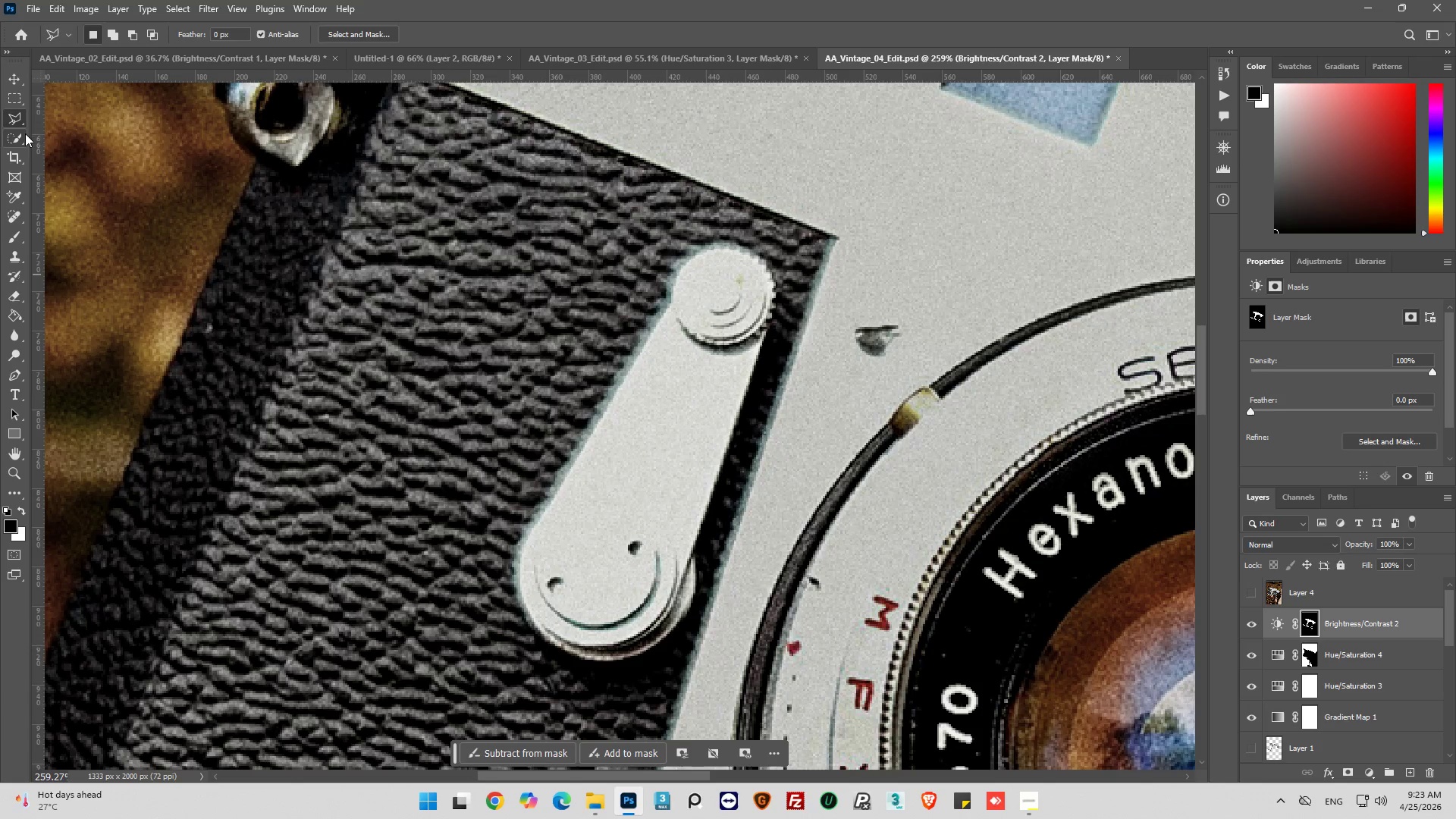 
wait(6.68)
 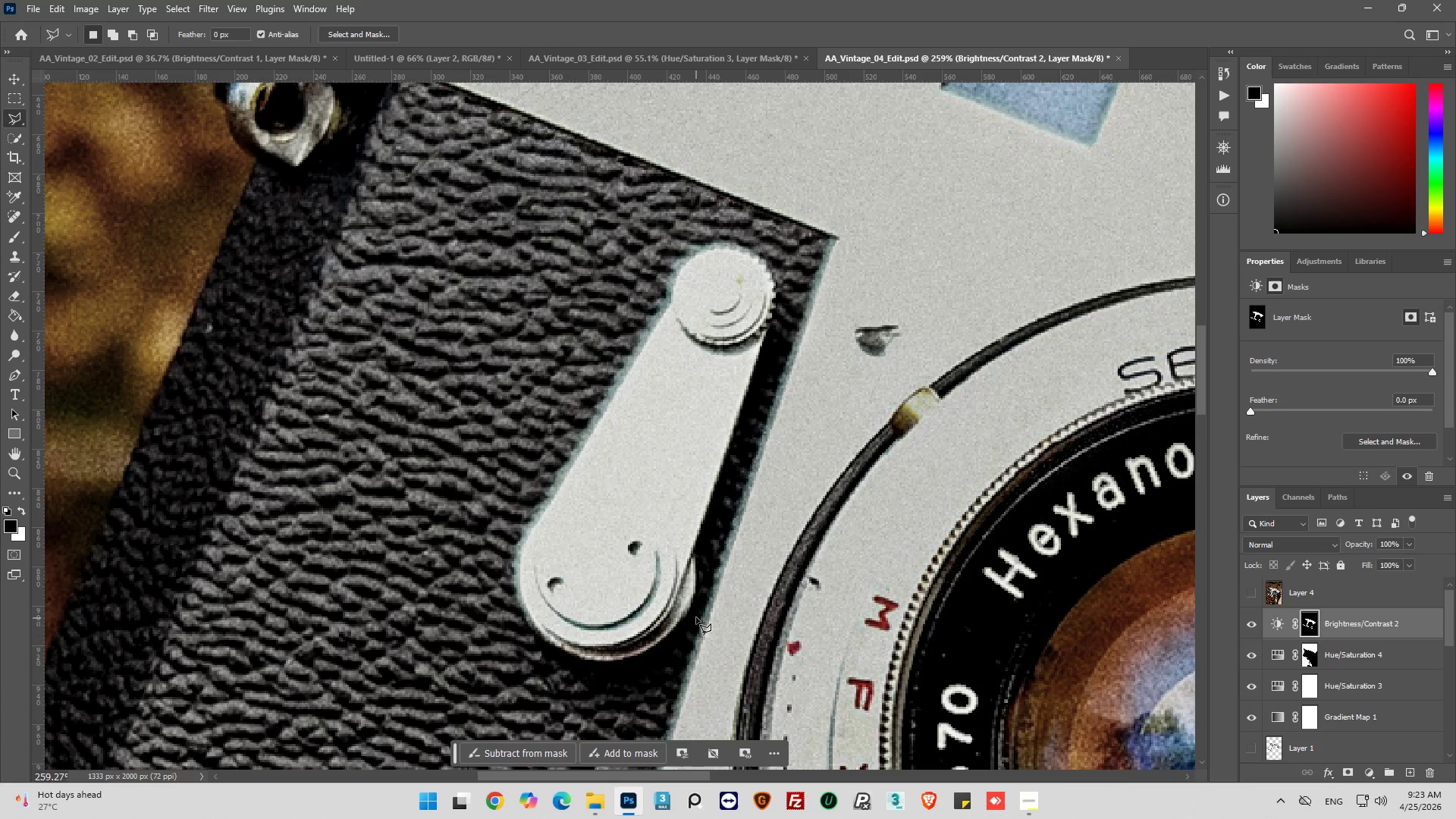 
left_click([7, 237])
 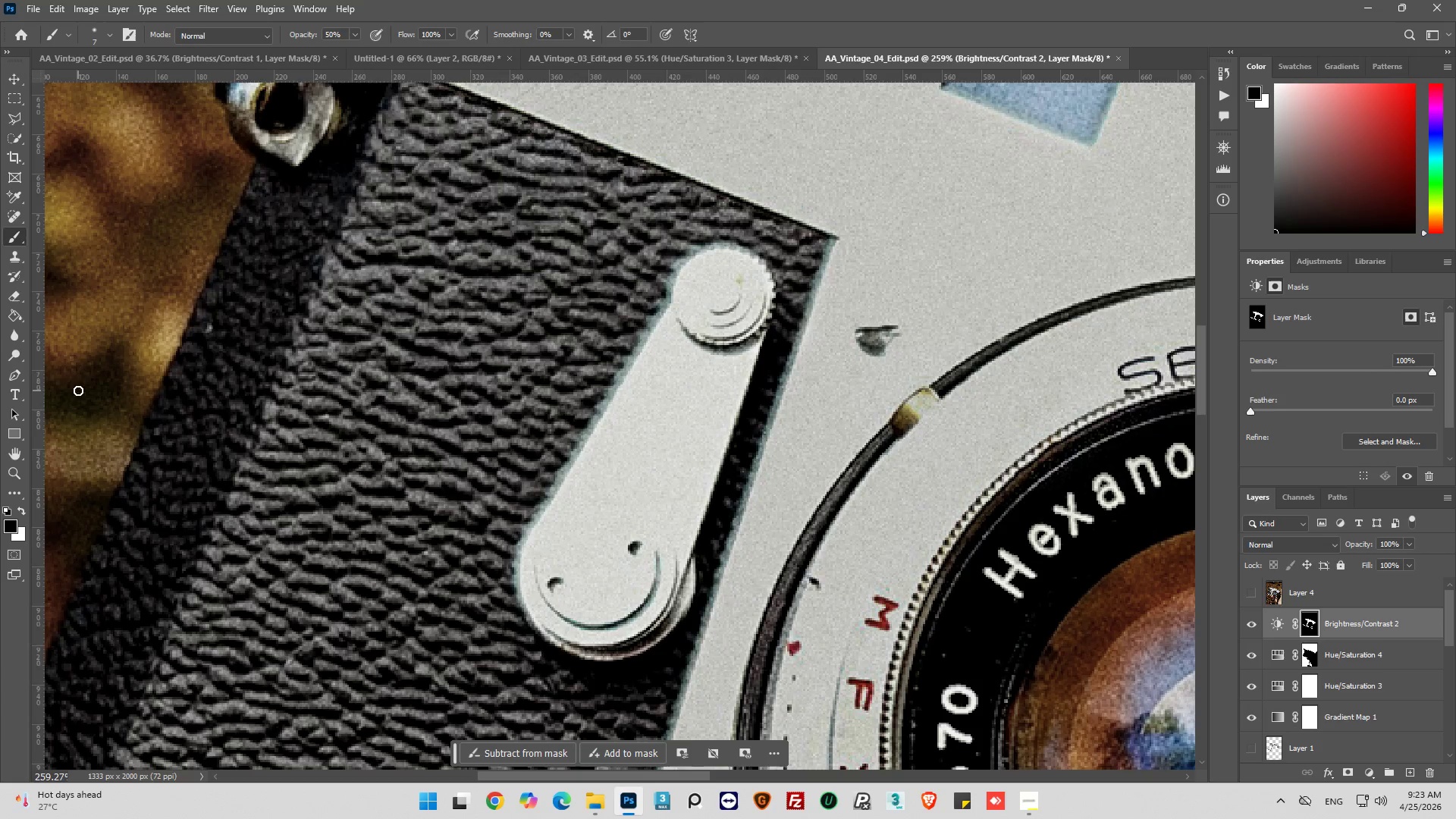 
left_click([23, 508])
 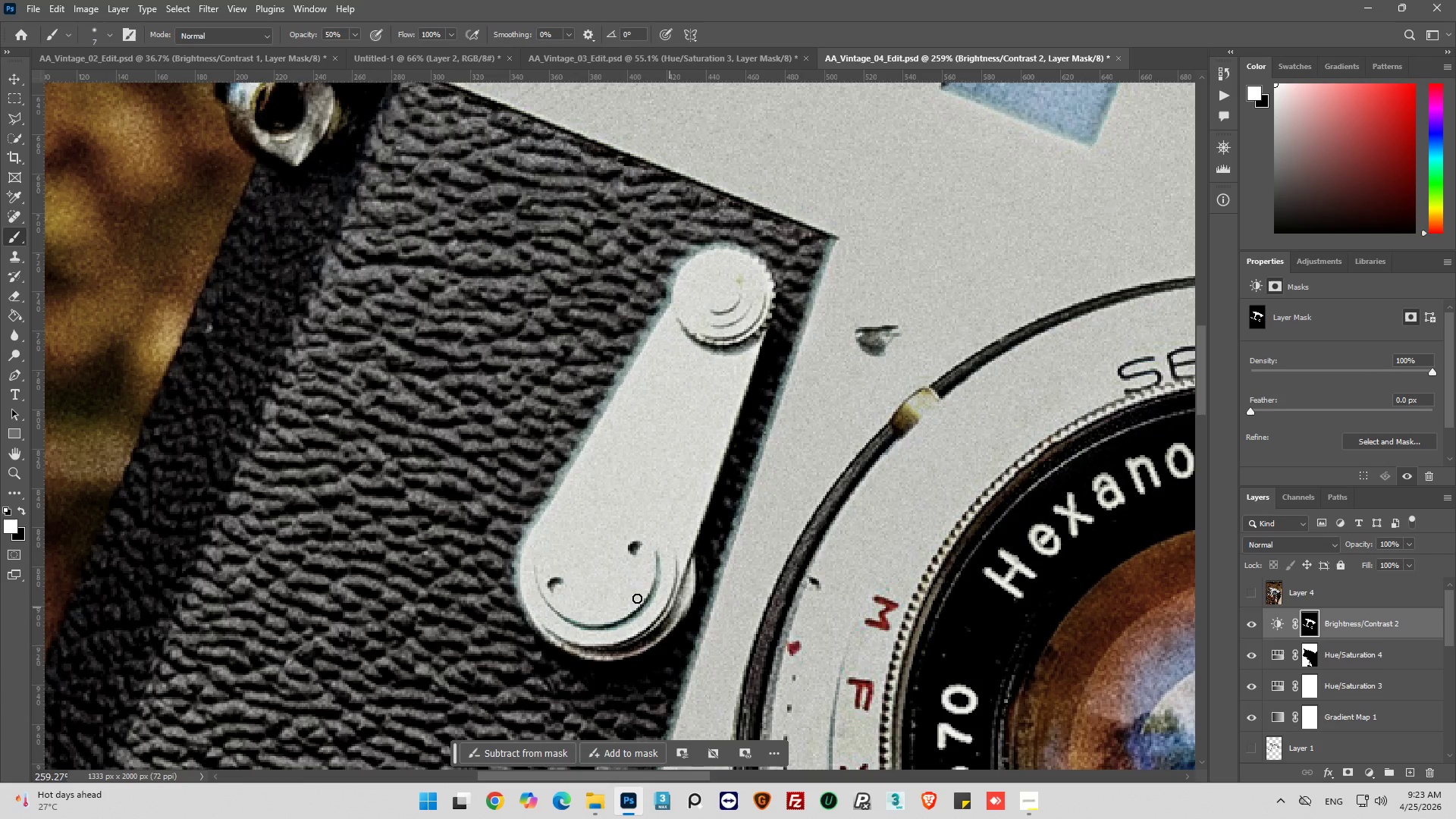 
left_click_drag(start_coordinate=[590, 585], to_coordinate=[586, 592])
 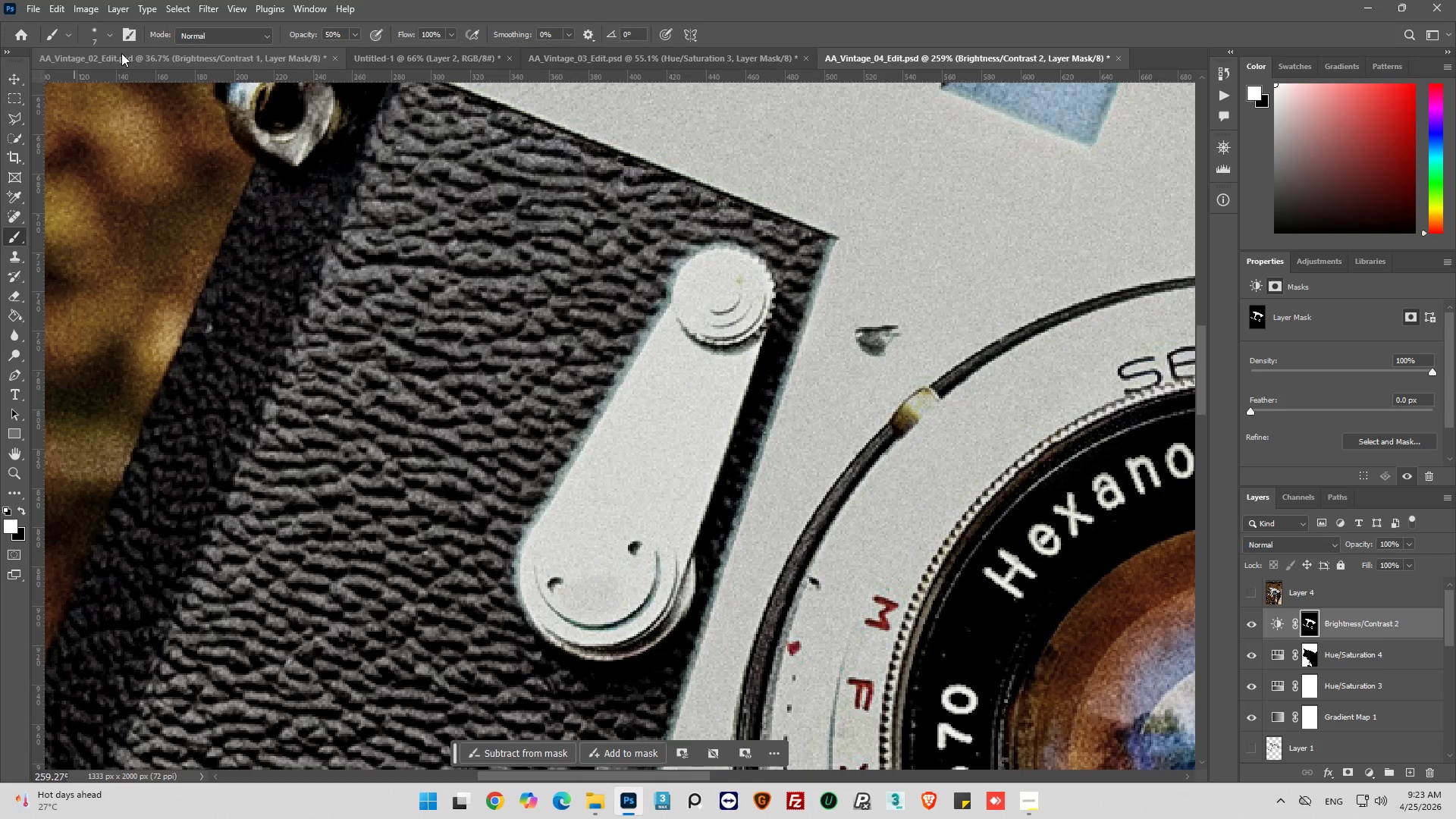 
left_click([104, 30])
 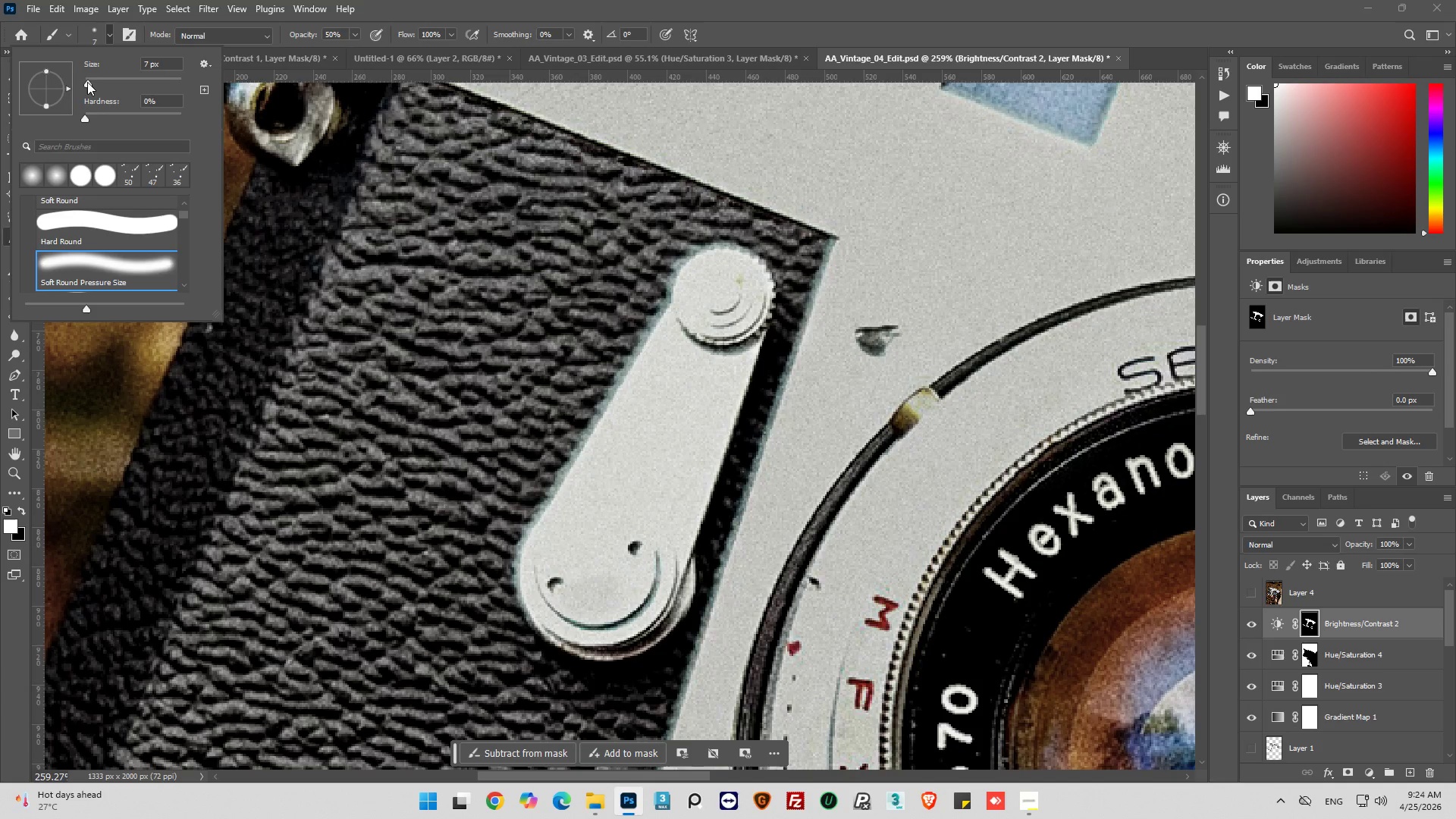 
left_click_drag(start_coordinate=[87, 82], to_coordinate=[92, 85])
 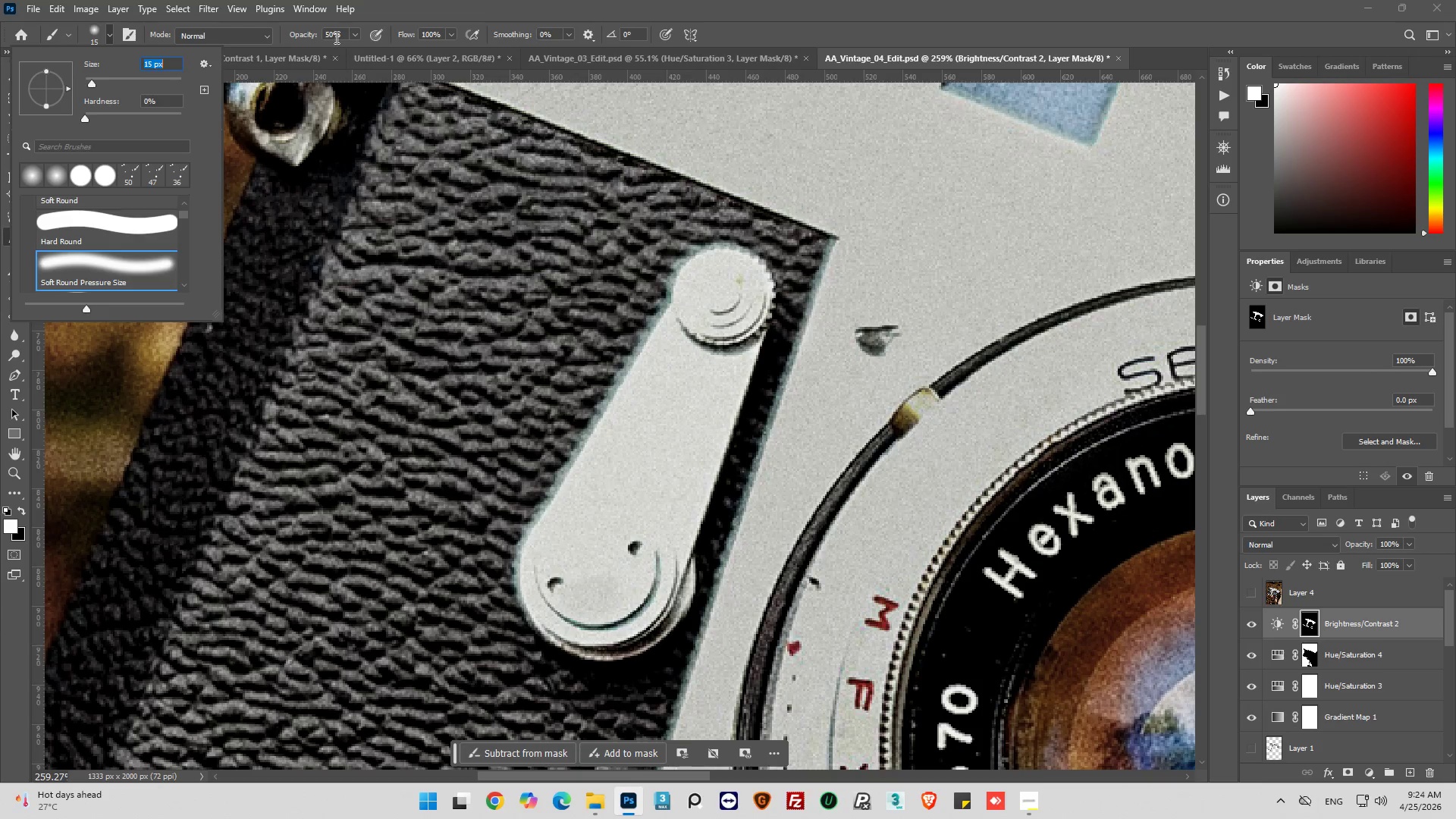 
double_click([334, 33])
 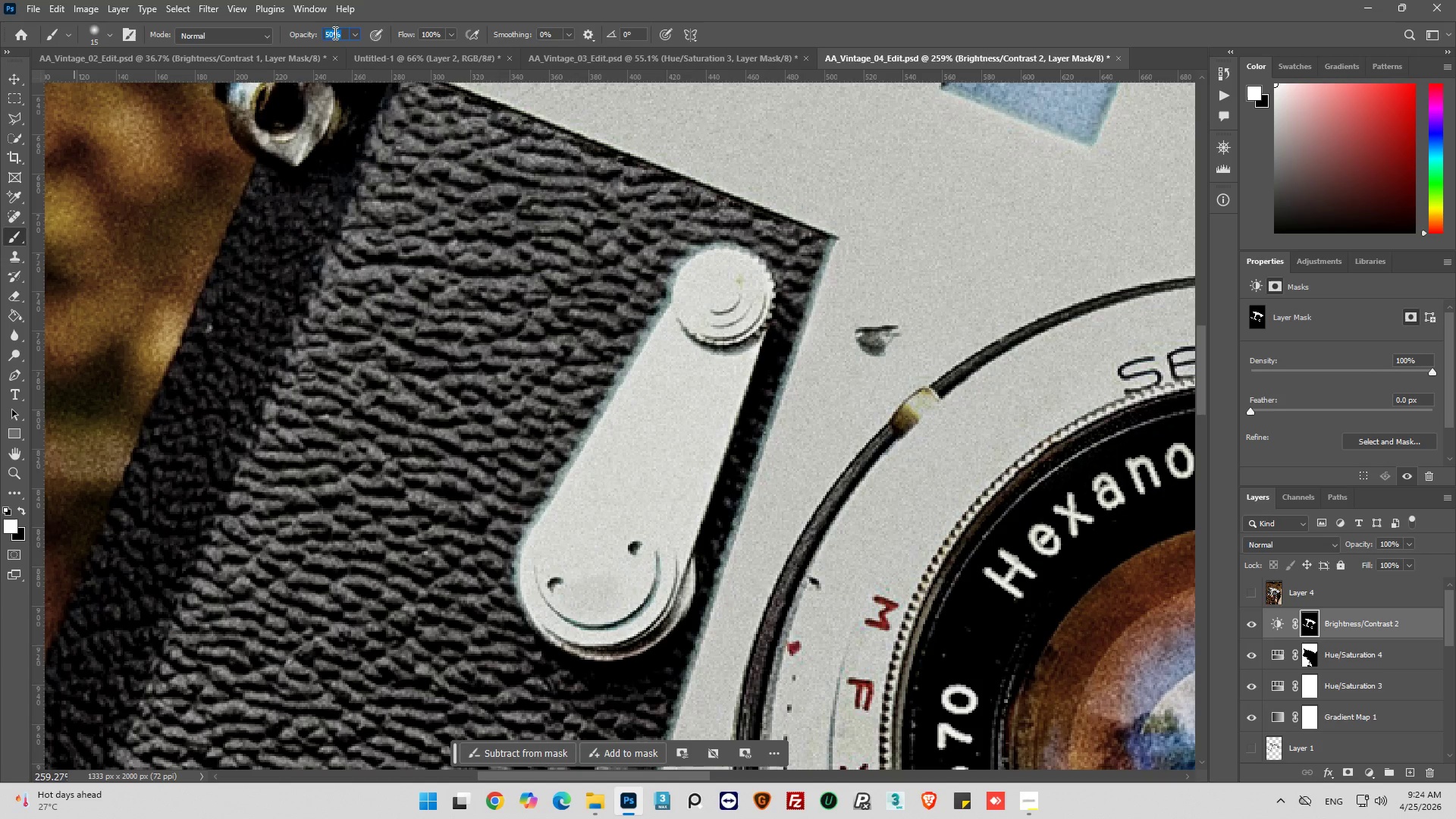 
type(100)
 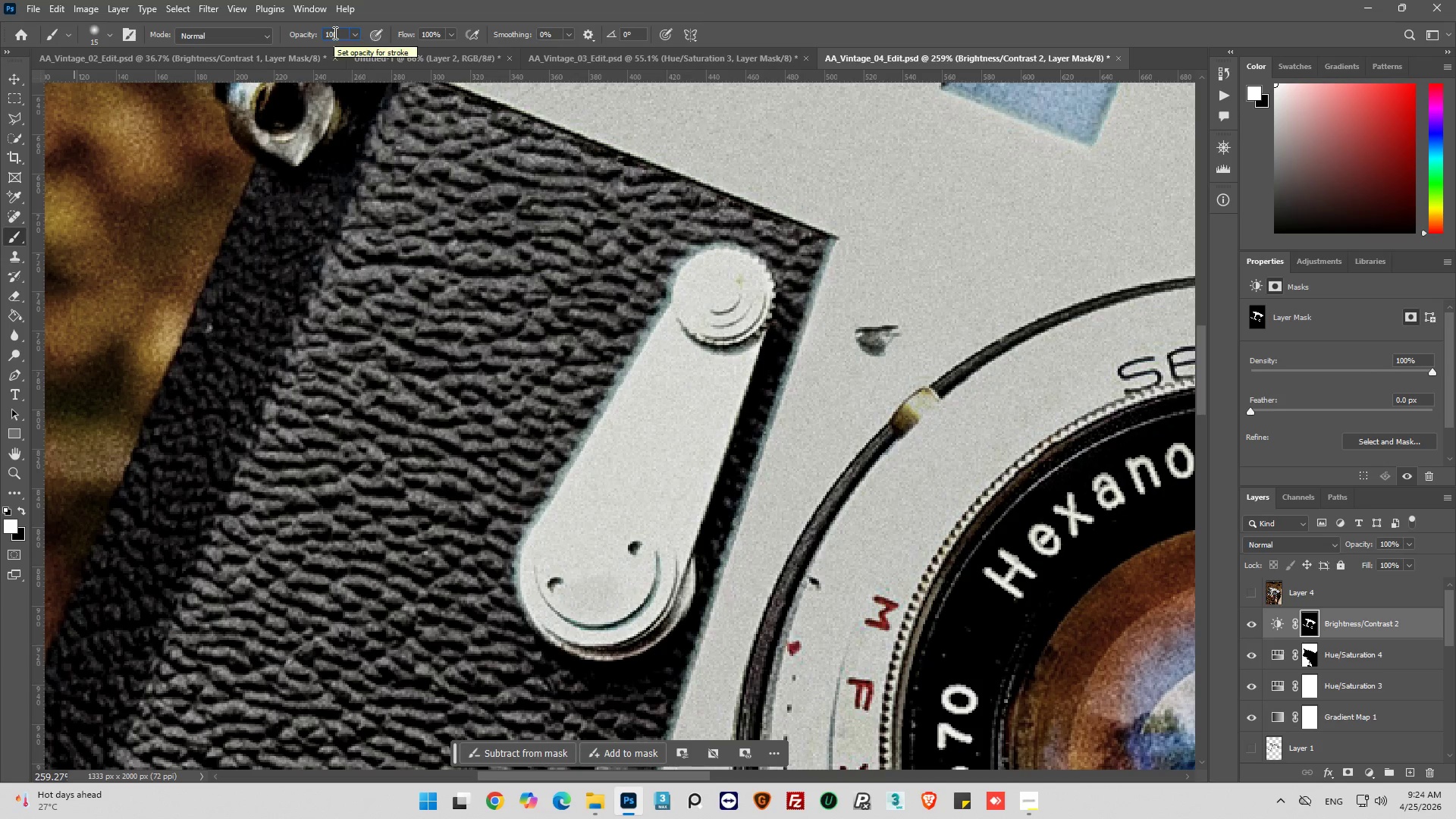 
key(Enter)
 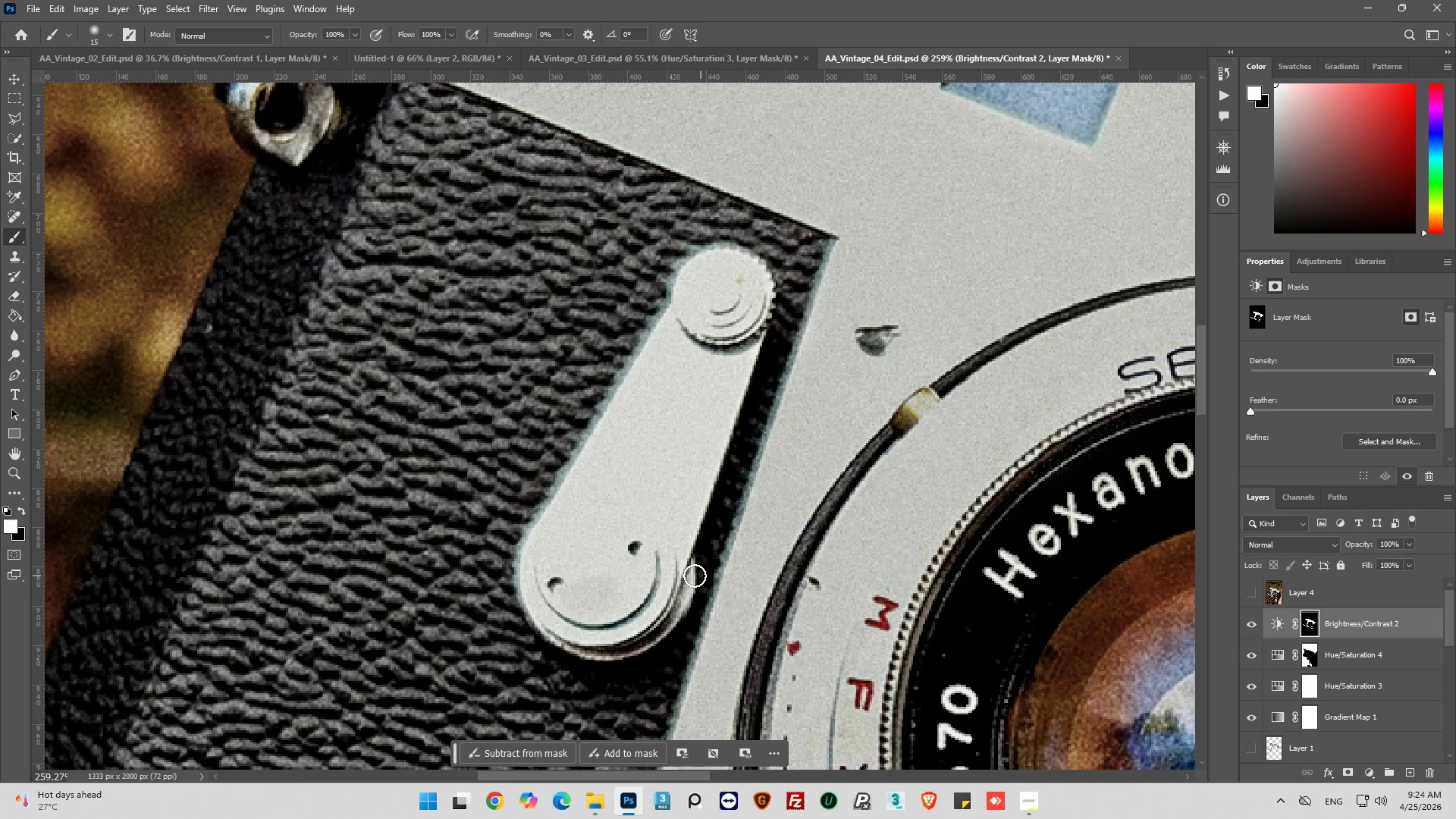 
left_click_drag(start_coordinate=[590, 548], to_coordinate=[612, 491])
 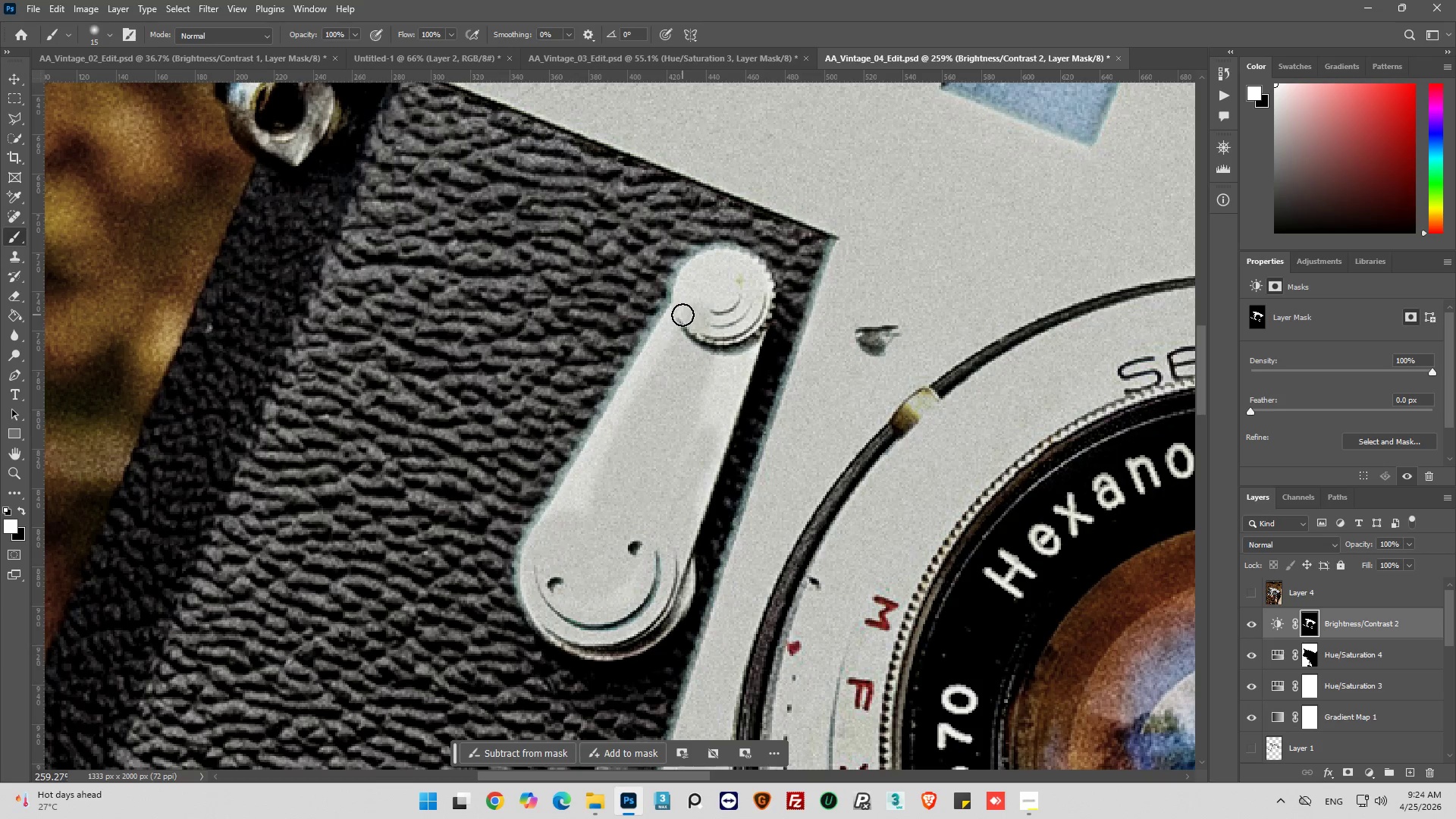 
left_click_drag(start_coordinate=[682, 312], to_coordinate=[651, 355])
 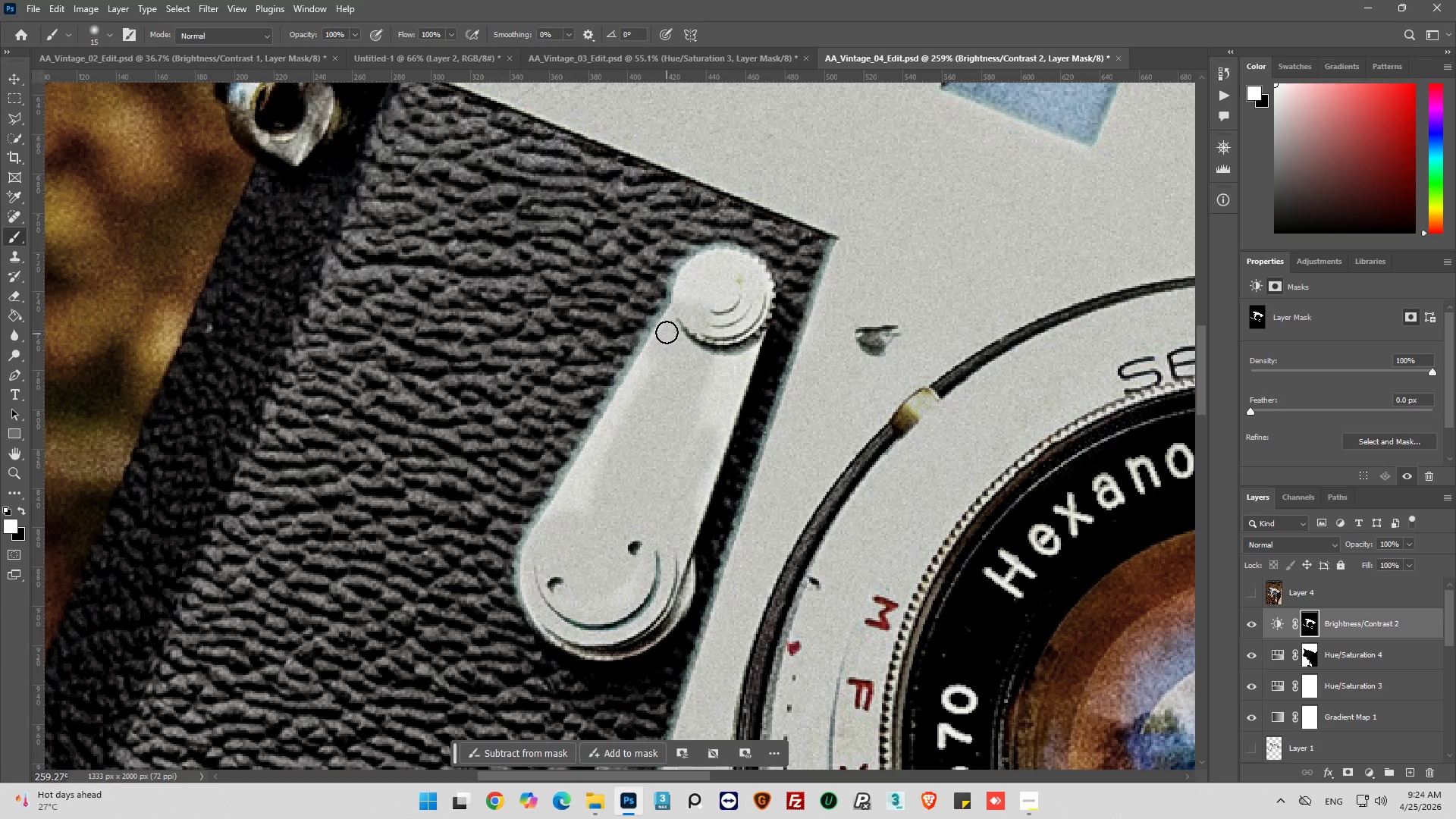 
left_click([667, 331])
 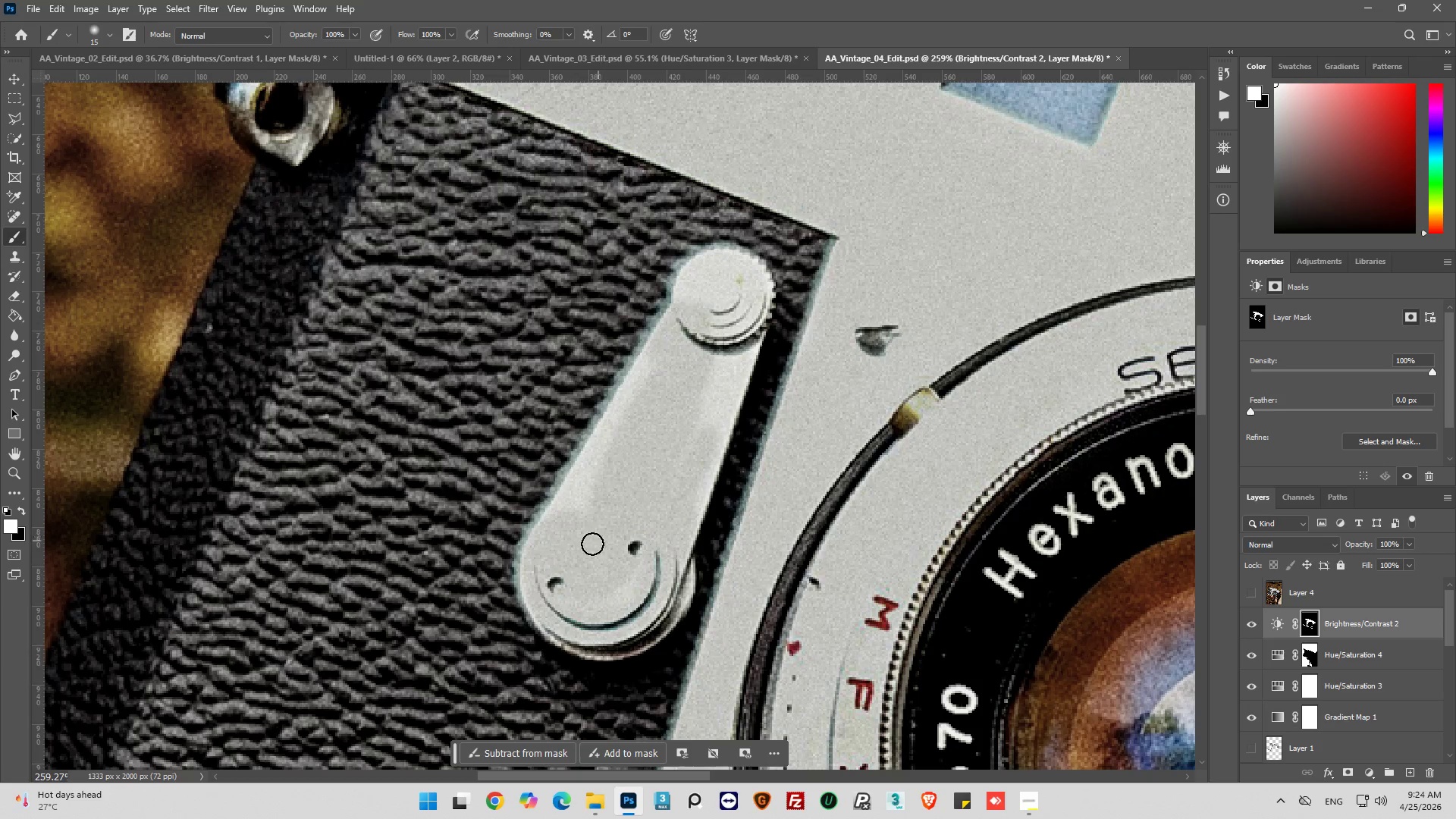 
hold_key(key=ShiftLeft, duration=1.12)
left_click([544, 538])
 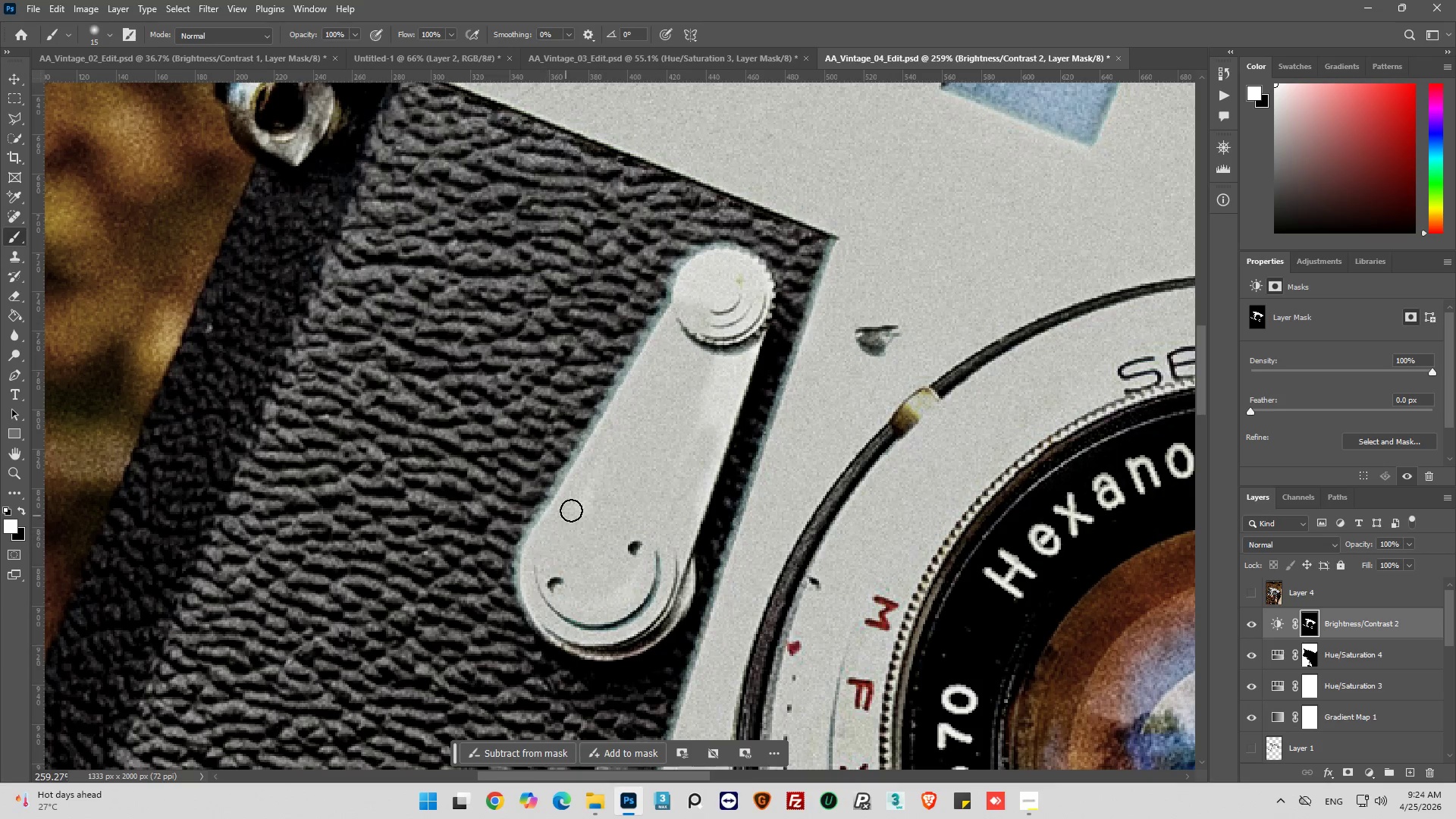 
left_click_drag(start_coordinate=[572, 510], to_coordinate=[692, 329])
 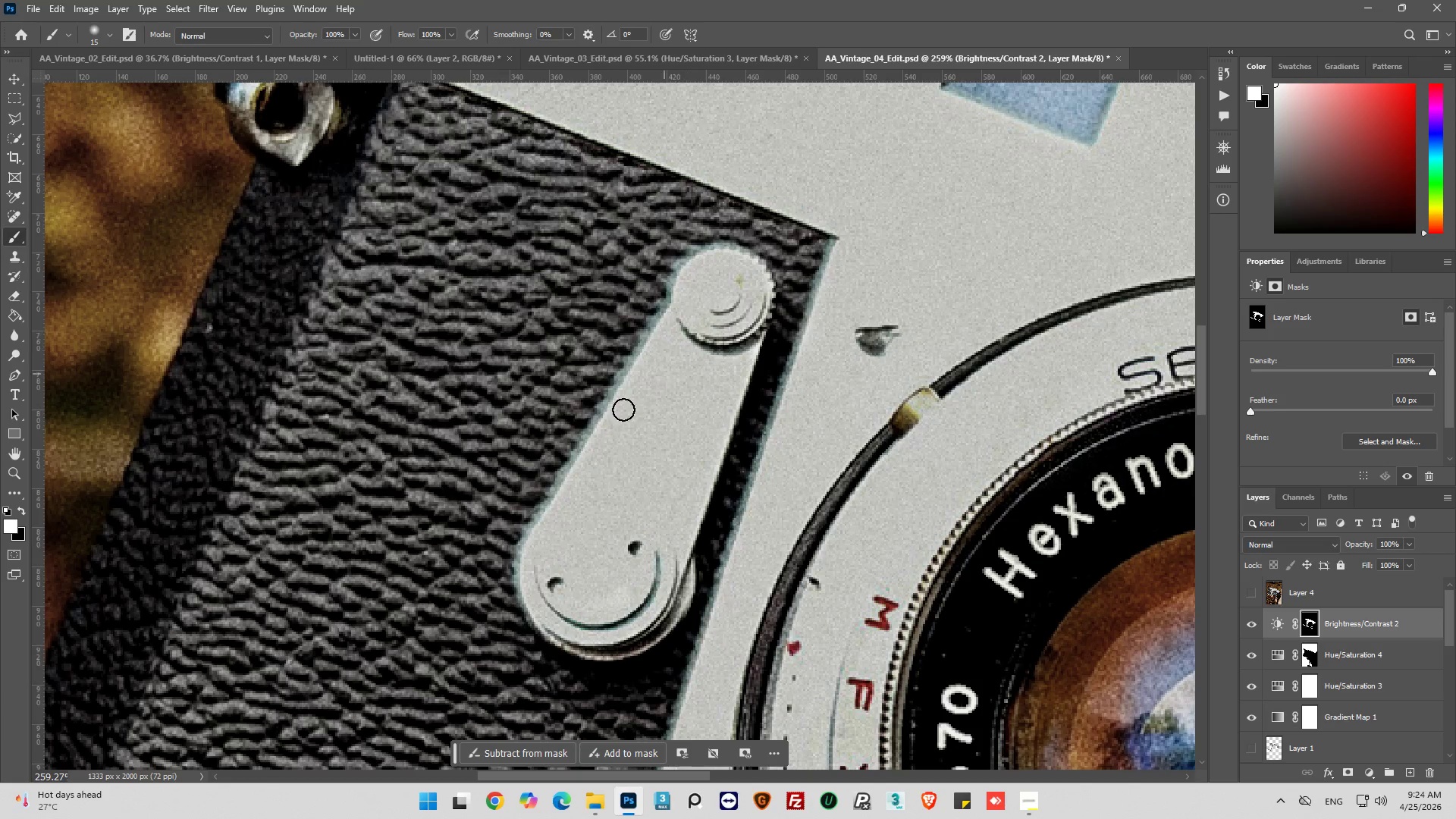 
hold_key(key=AltLeft, duration=0.91)
scroll: coordinate [517, 479], scroll_direction: down, amount: 13.0
 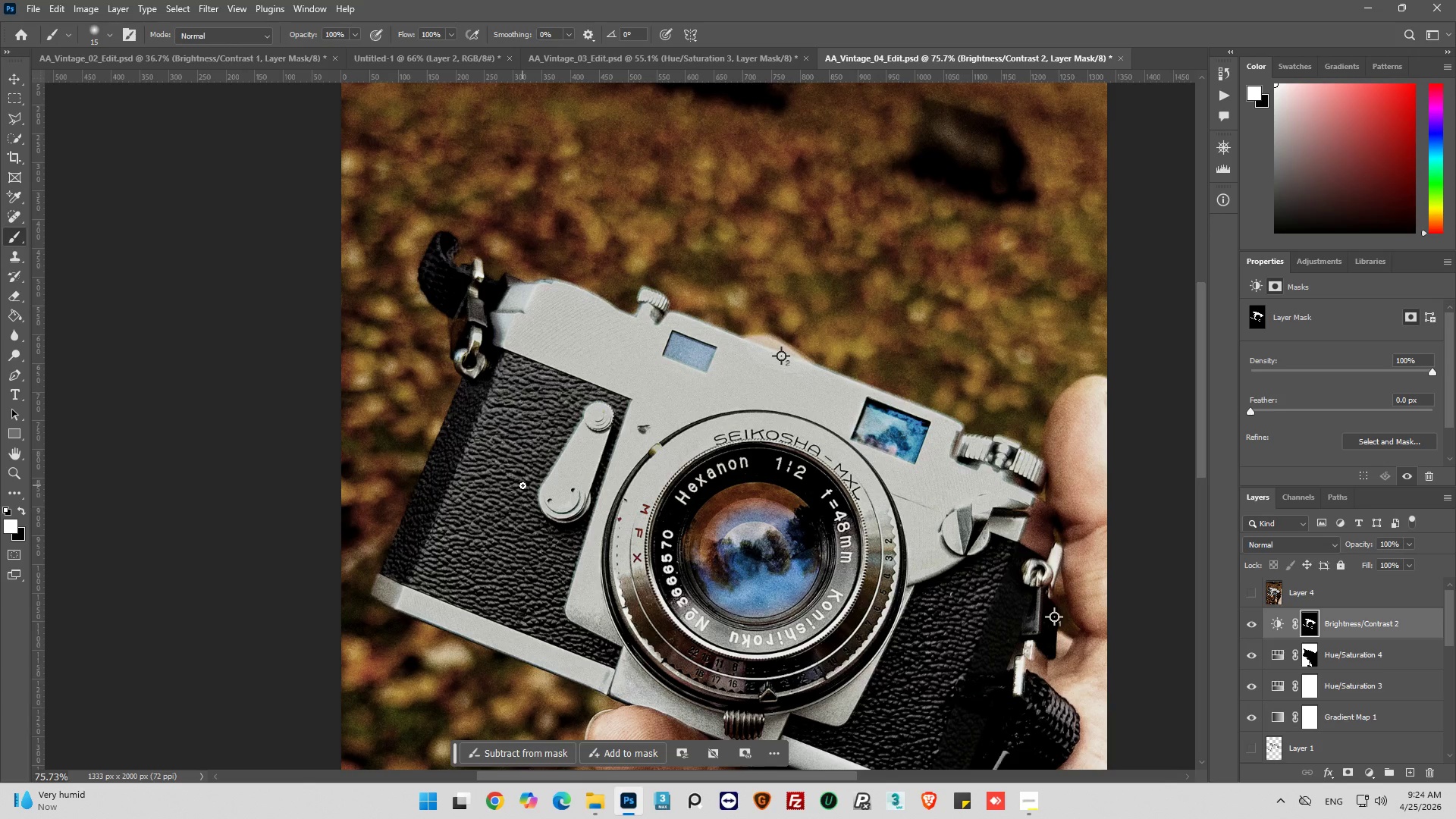 
hold_key(key=AltLeft, duration=0.75)
scroll: coordinate [966, 428], scroll_direction: up, amount: 6.0
 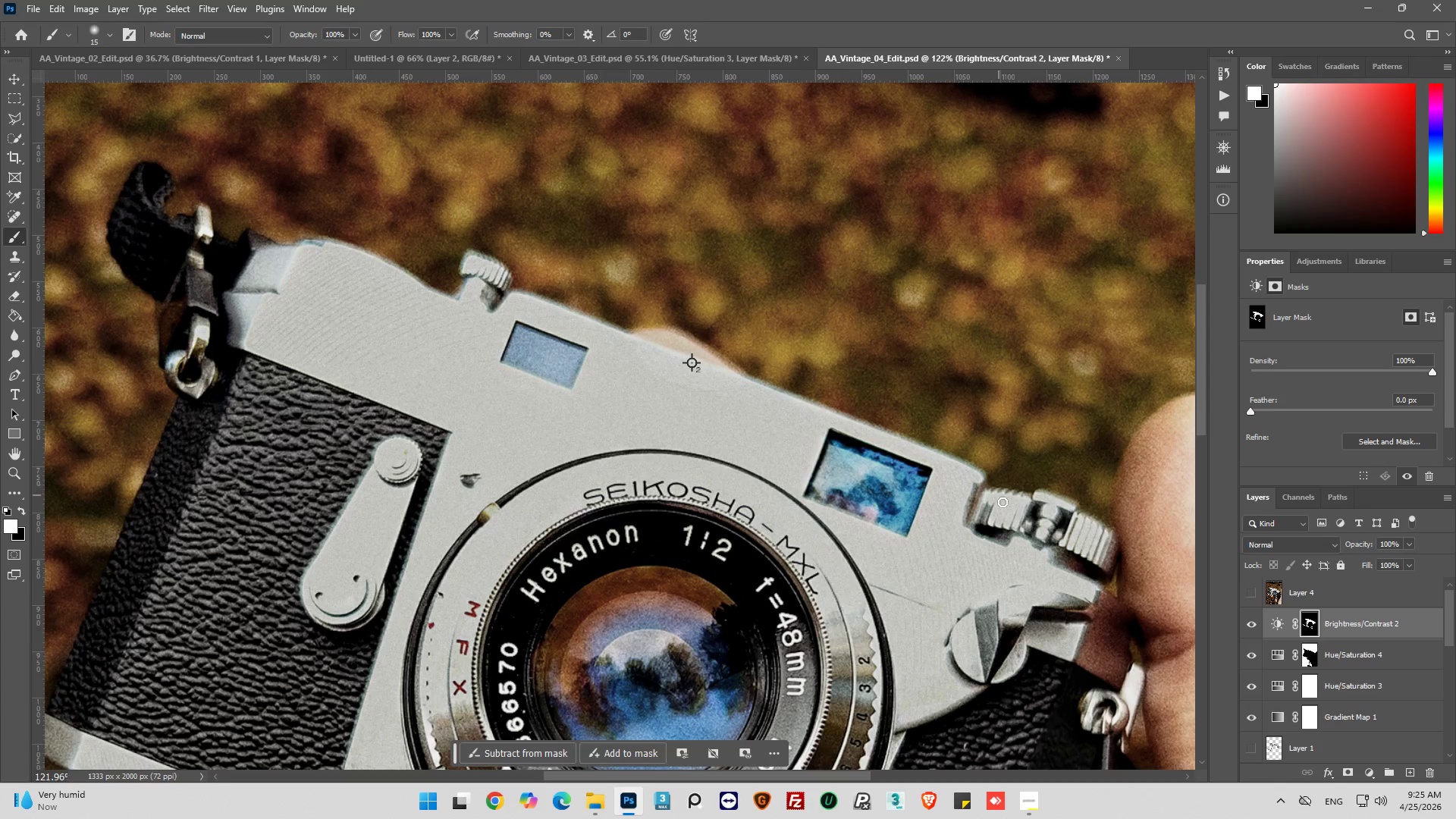 
key(Alt+AltLeft)
 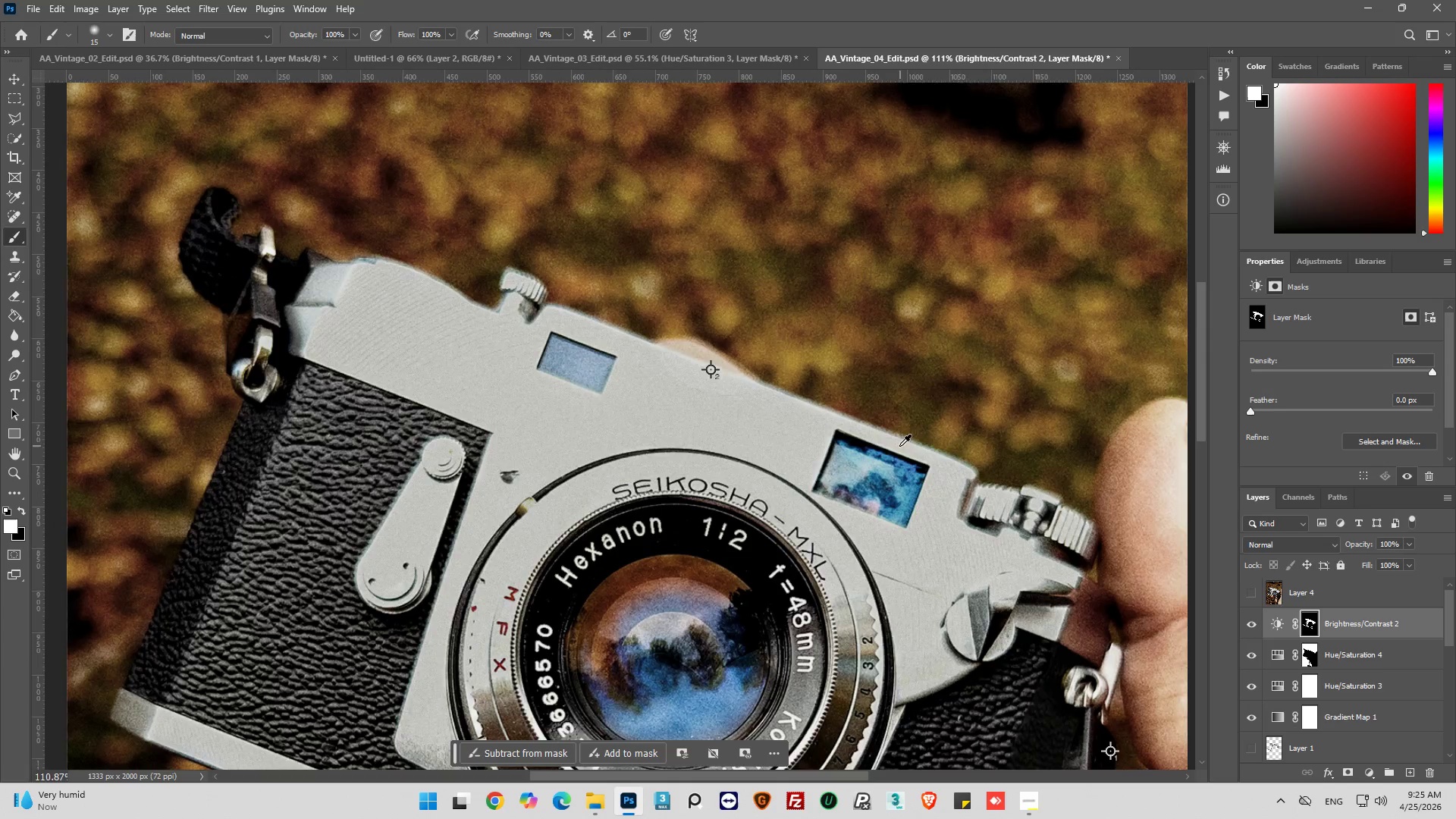 
scroll: coordinate [895, 447], scroll_direction: down, amount: 3.0
 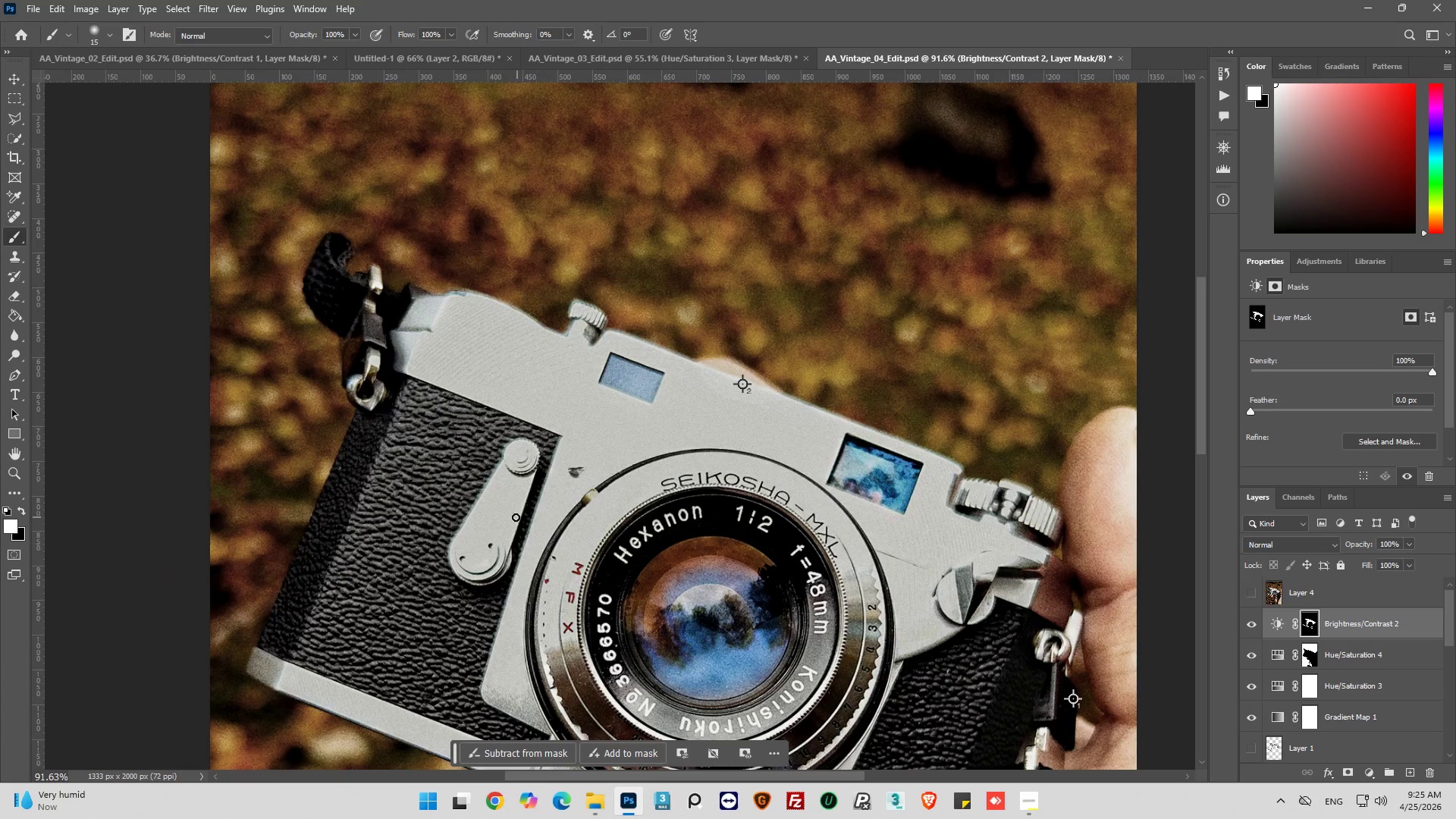 
hold_key(key=AltLeft, duration=1.2)
scroll: coordinate [472, 519], scroll_direction: up, amount: 9.0
 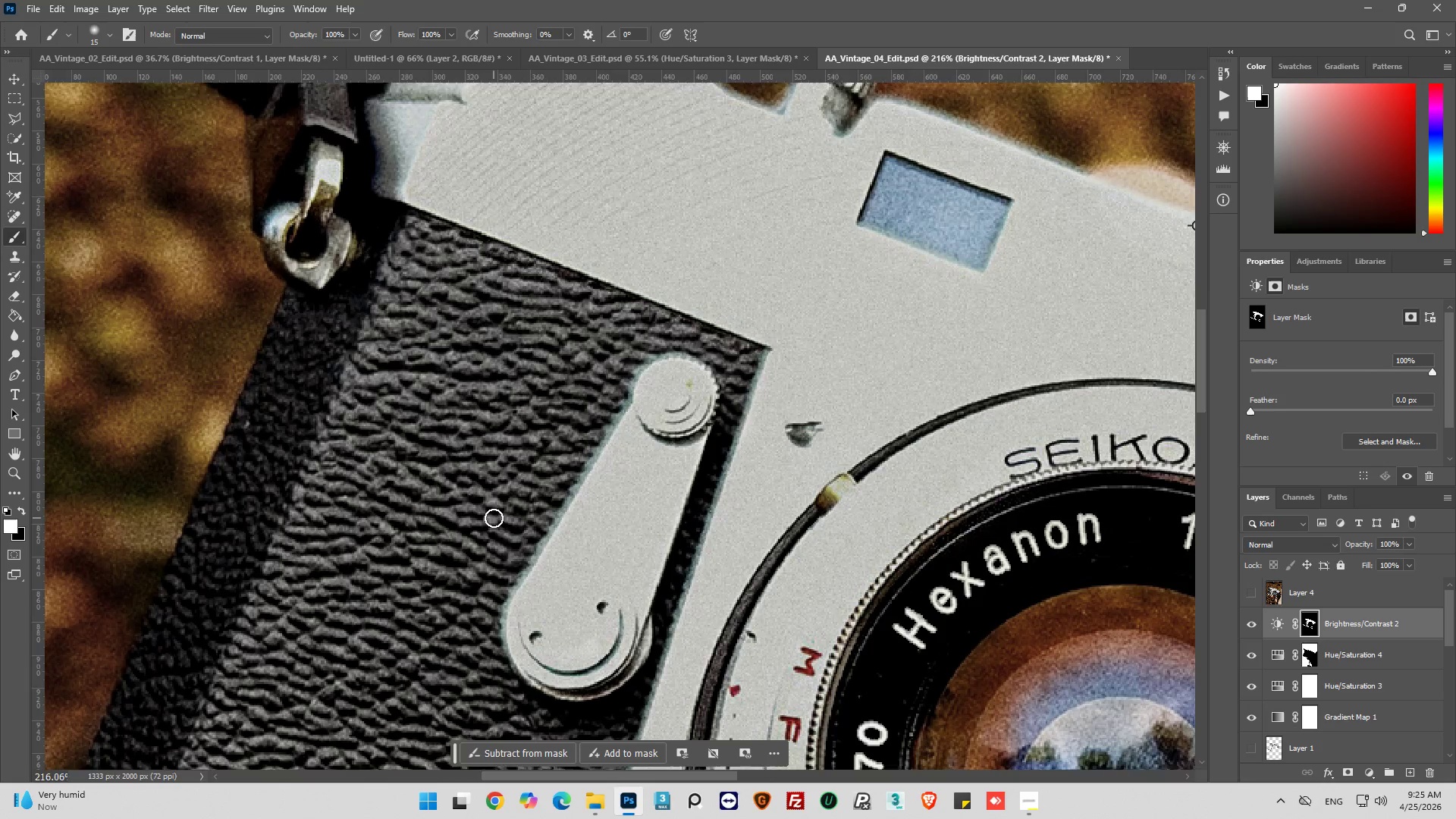 
key(Alt+AltLeft)
 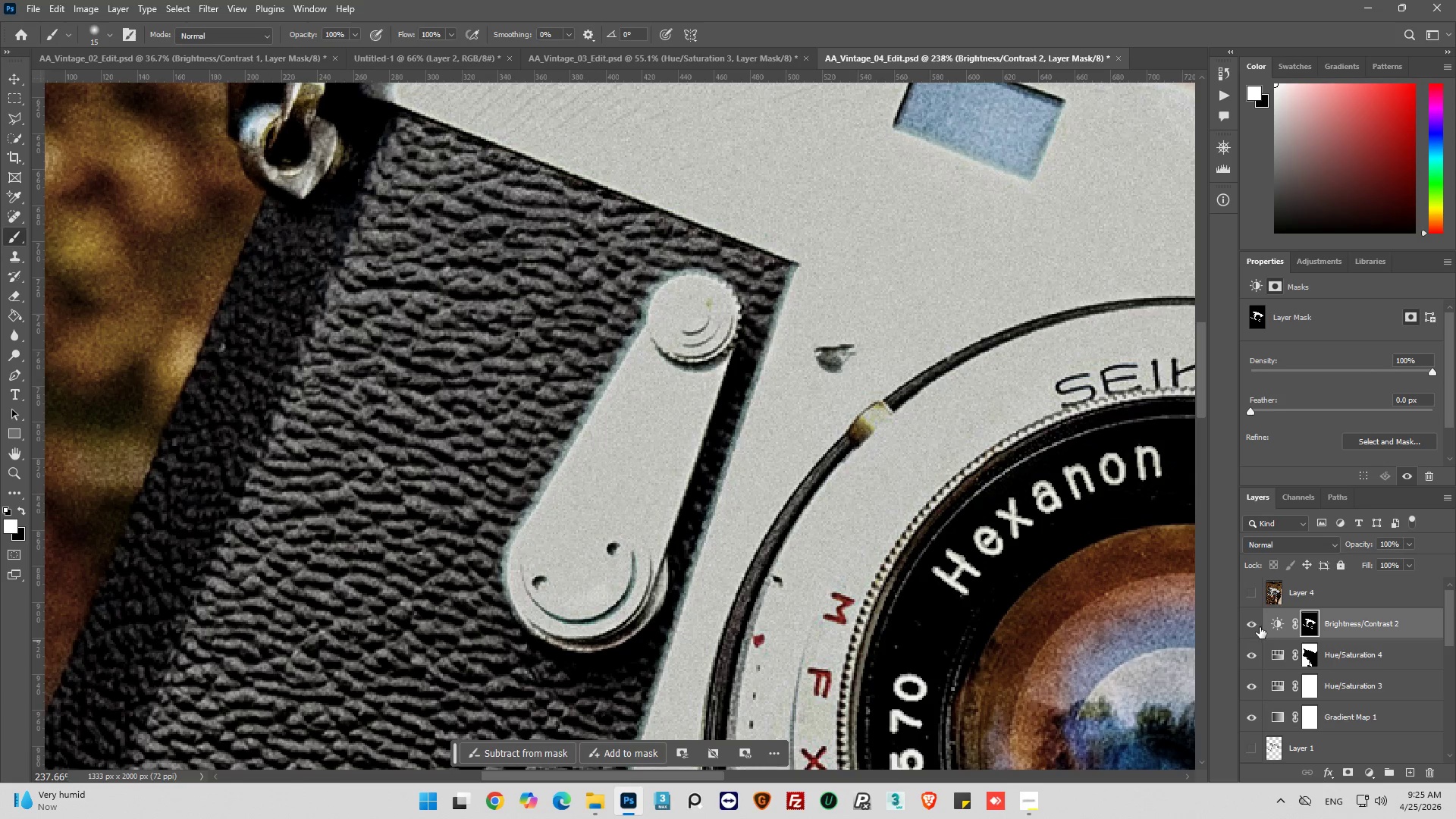 
scroll: coordinate [497, 519], scroll_direction: down, amount: 4.0
 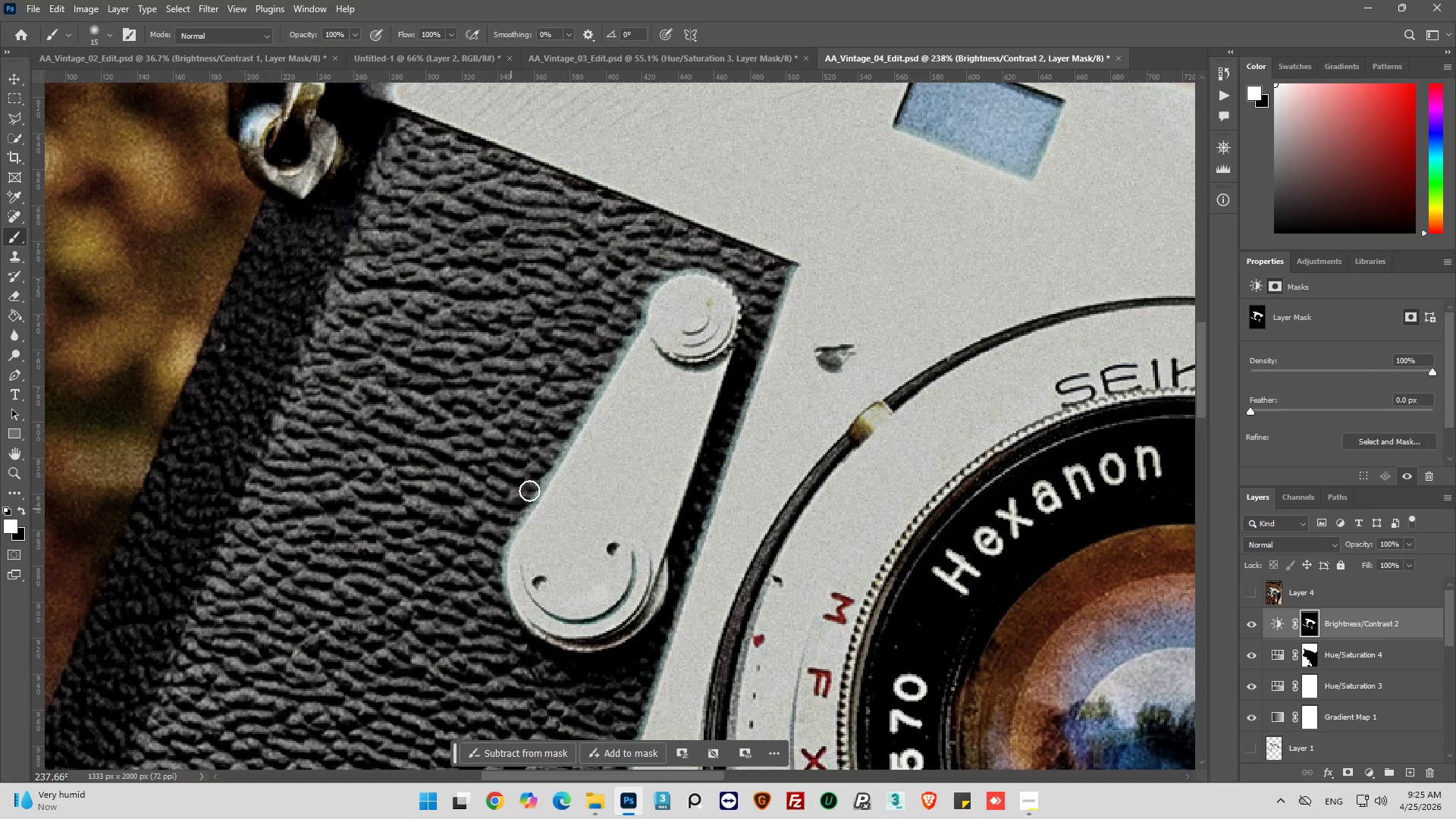 
wait(5.64)
 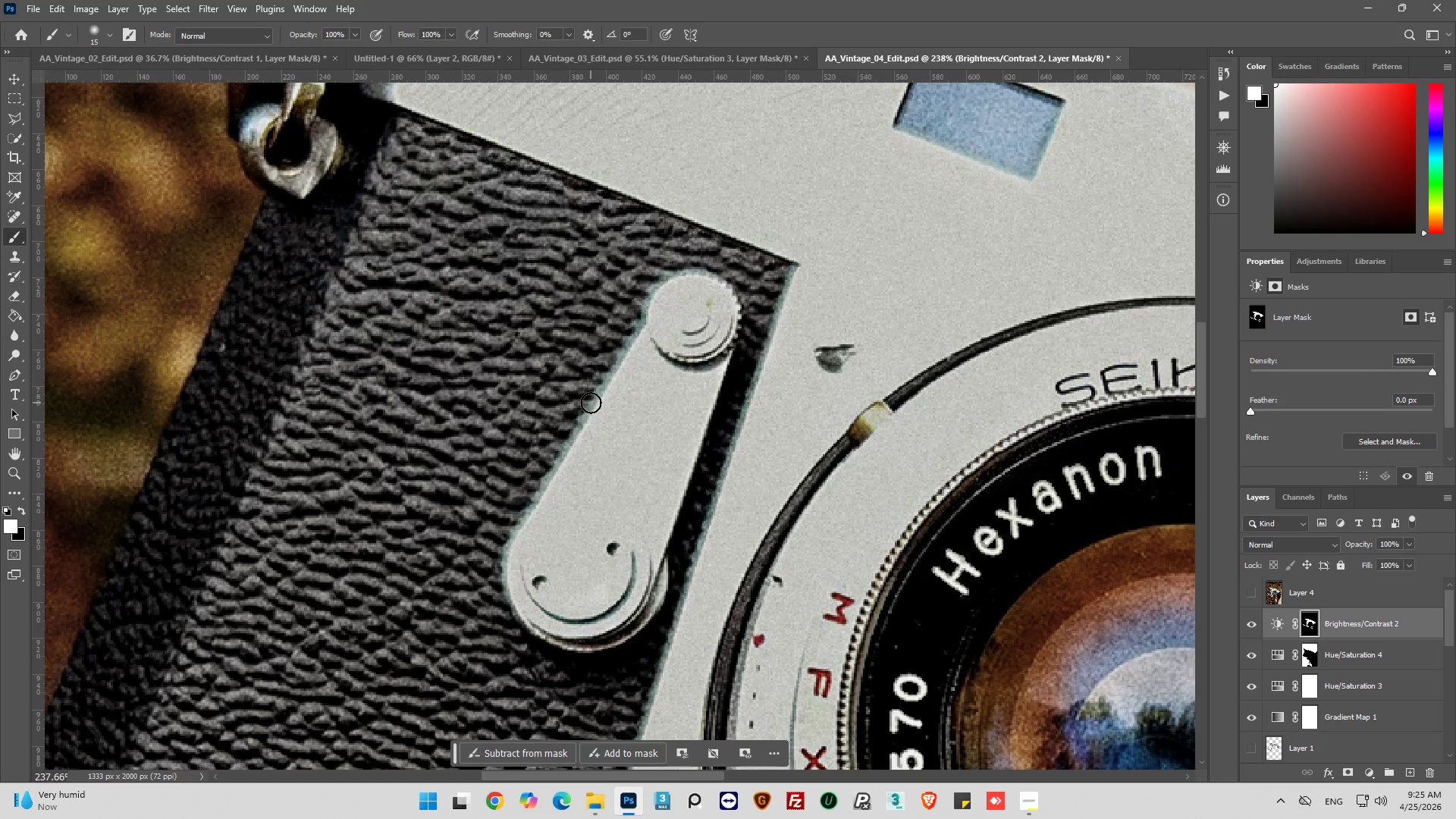 
left_click([1277, 620])
 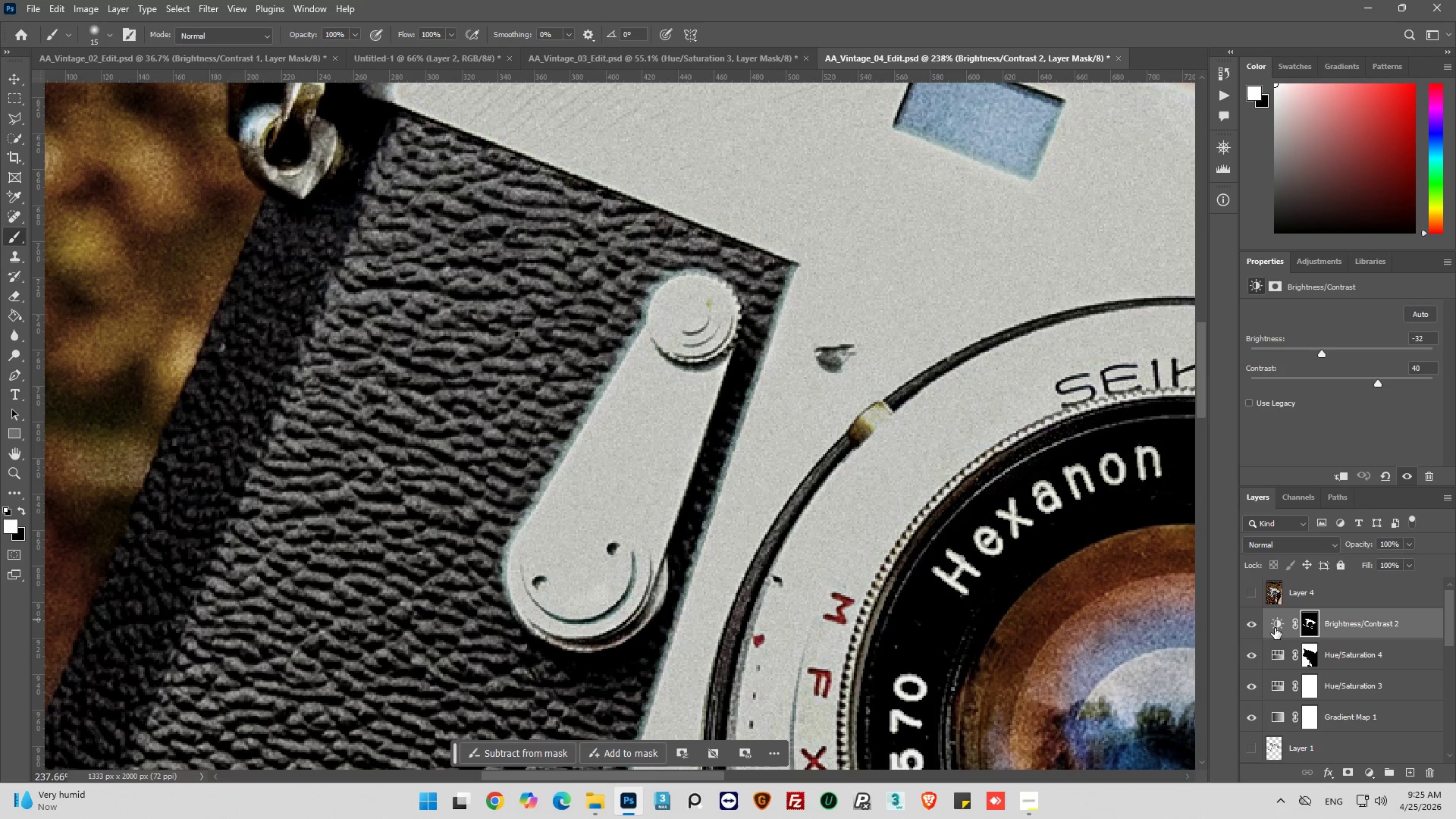 
left_click([1275, 628])
 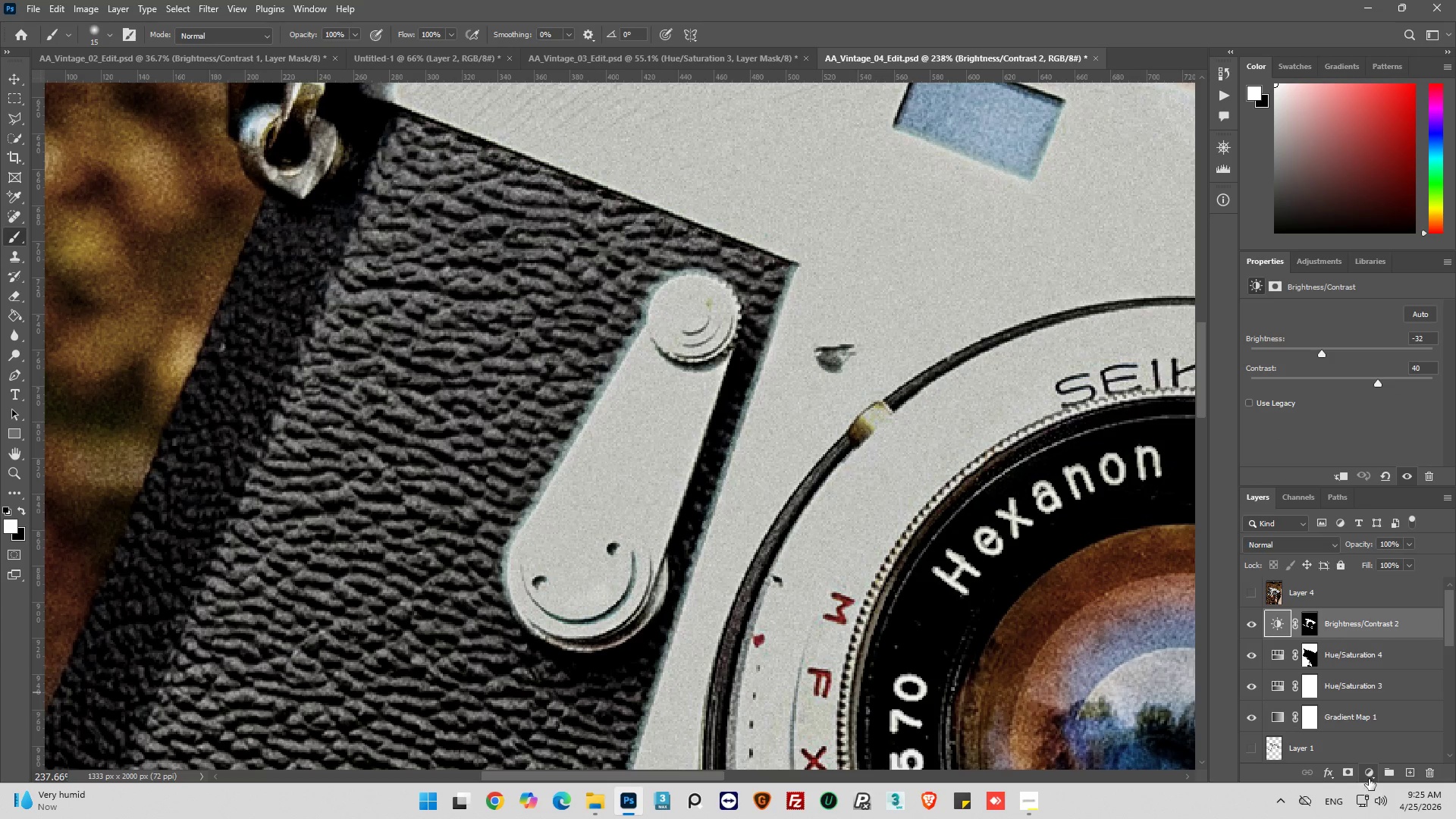 
wait(5.59)
 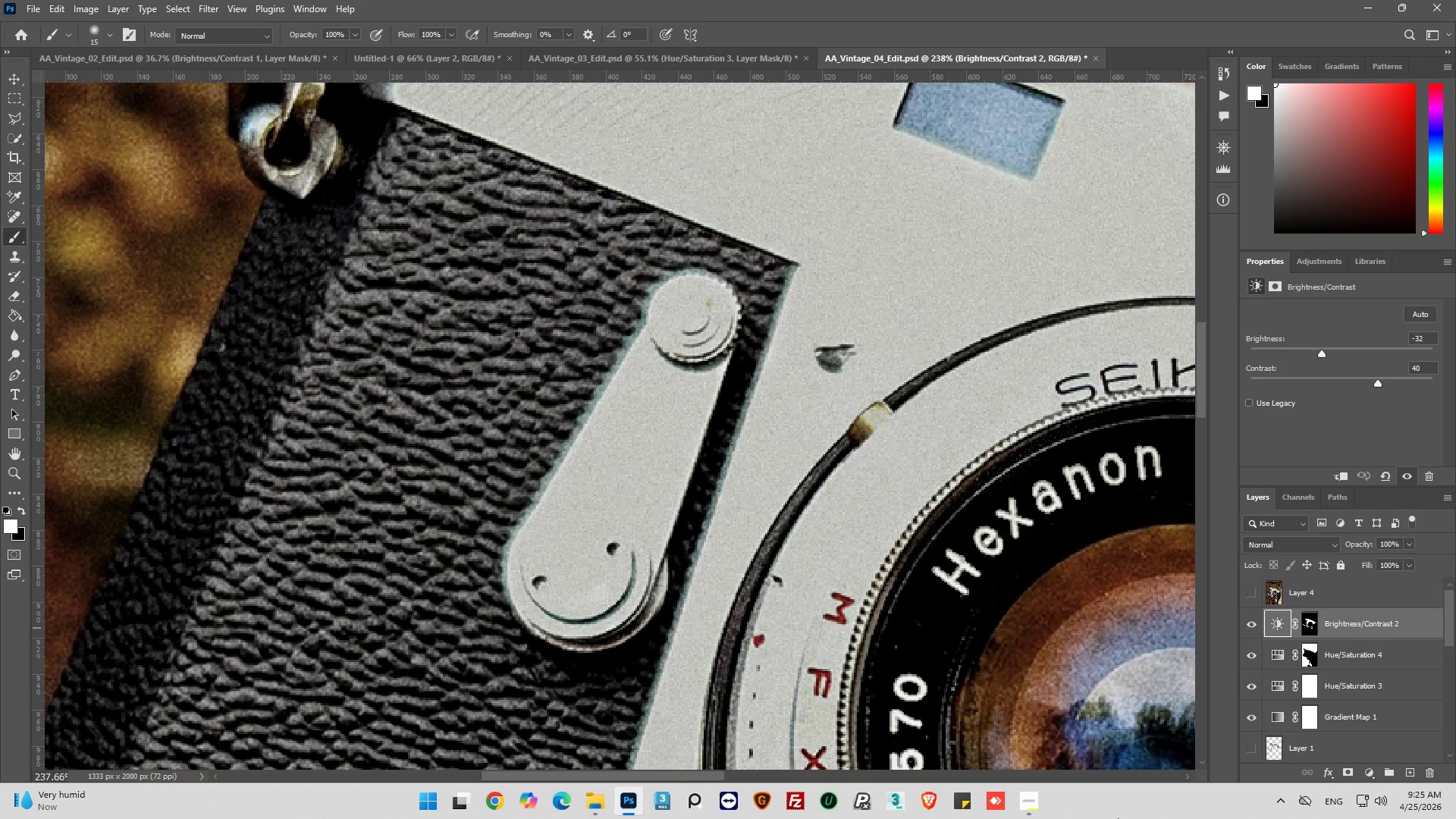 
left_click([1409, 773])
 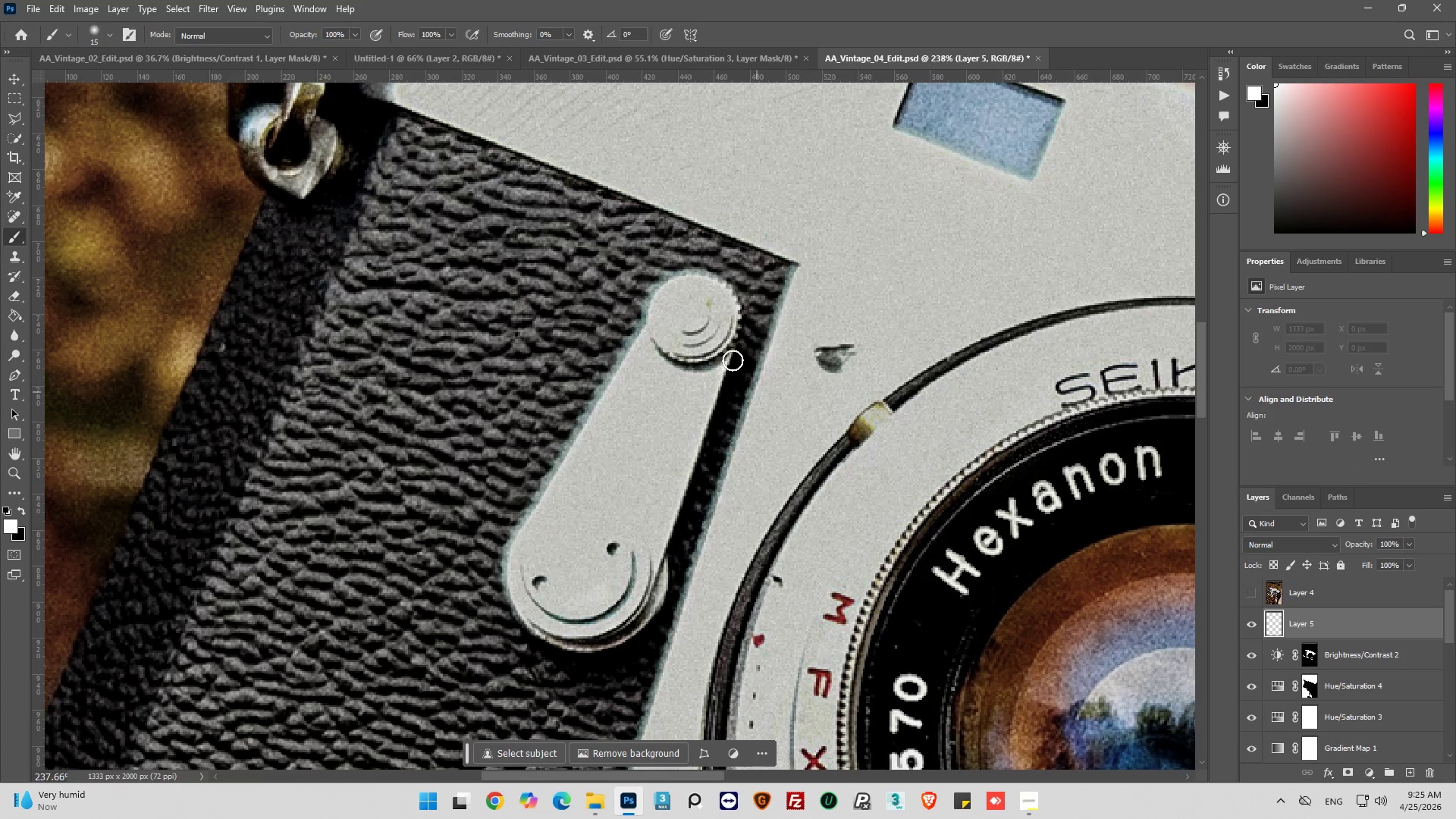 
hold_key(key=AltLeft, duration=0.31)
scroll: coordinate [686, 257], scroll_direction: up, amount: 3.0
 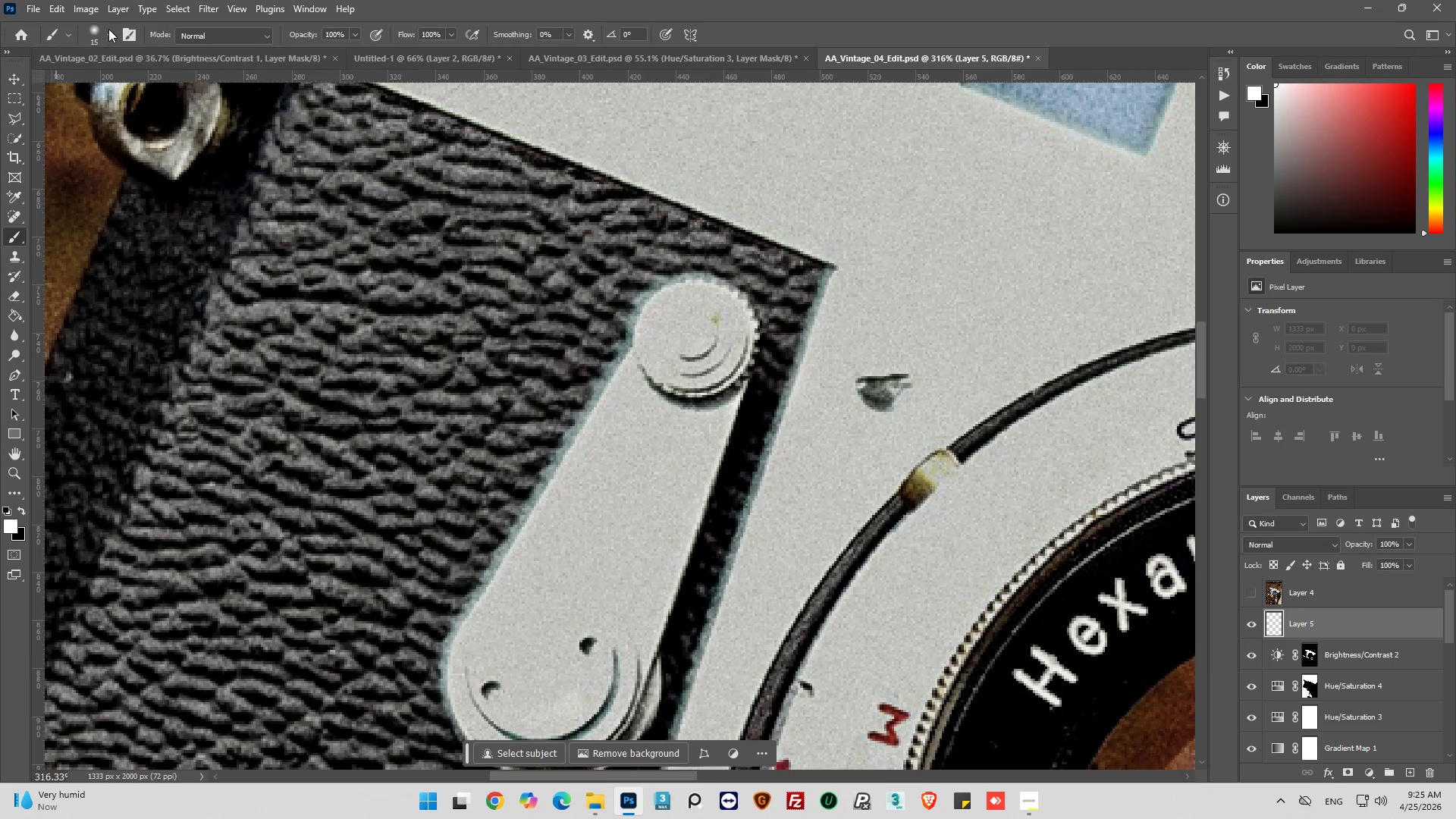 
left_click([108, 37])
 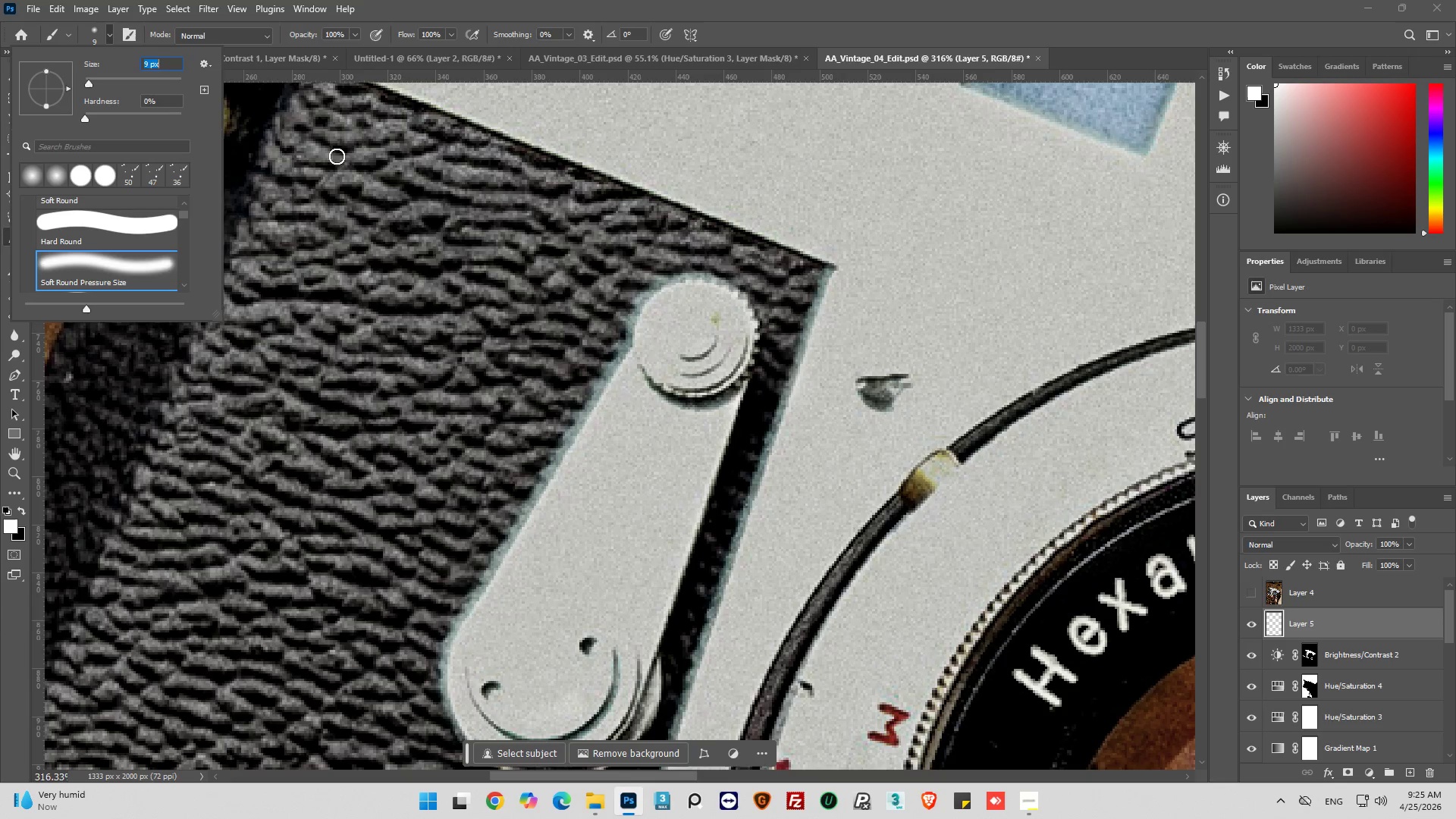 
hold_key(key=AltLeft, duration=2.0)
left_click([763, 290])
 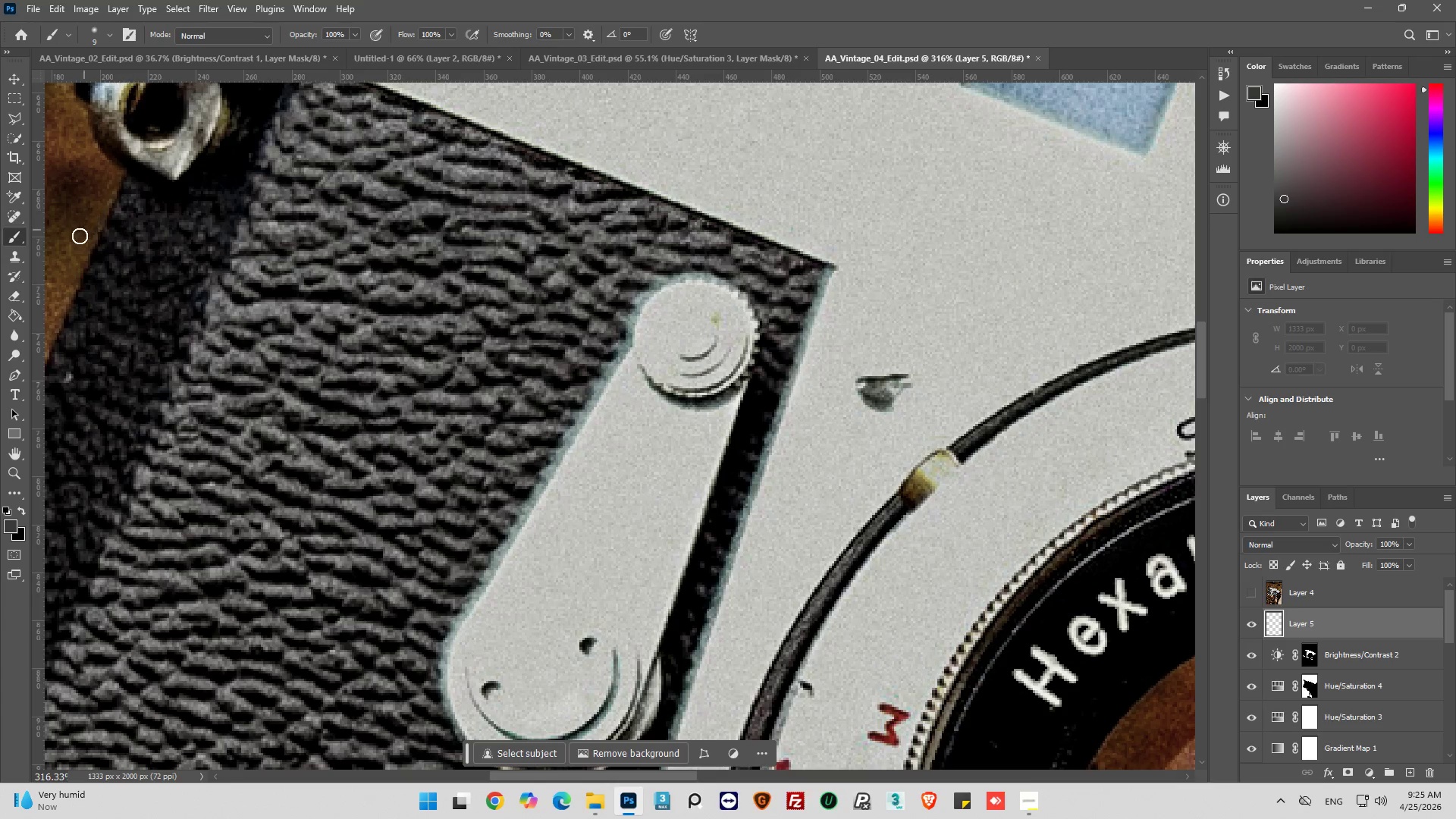 
left_click([11, 254])
 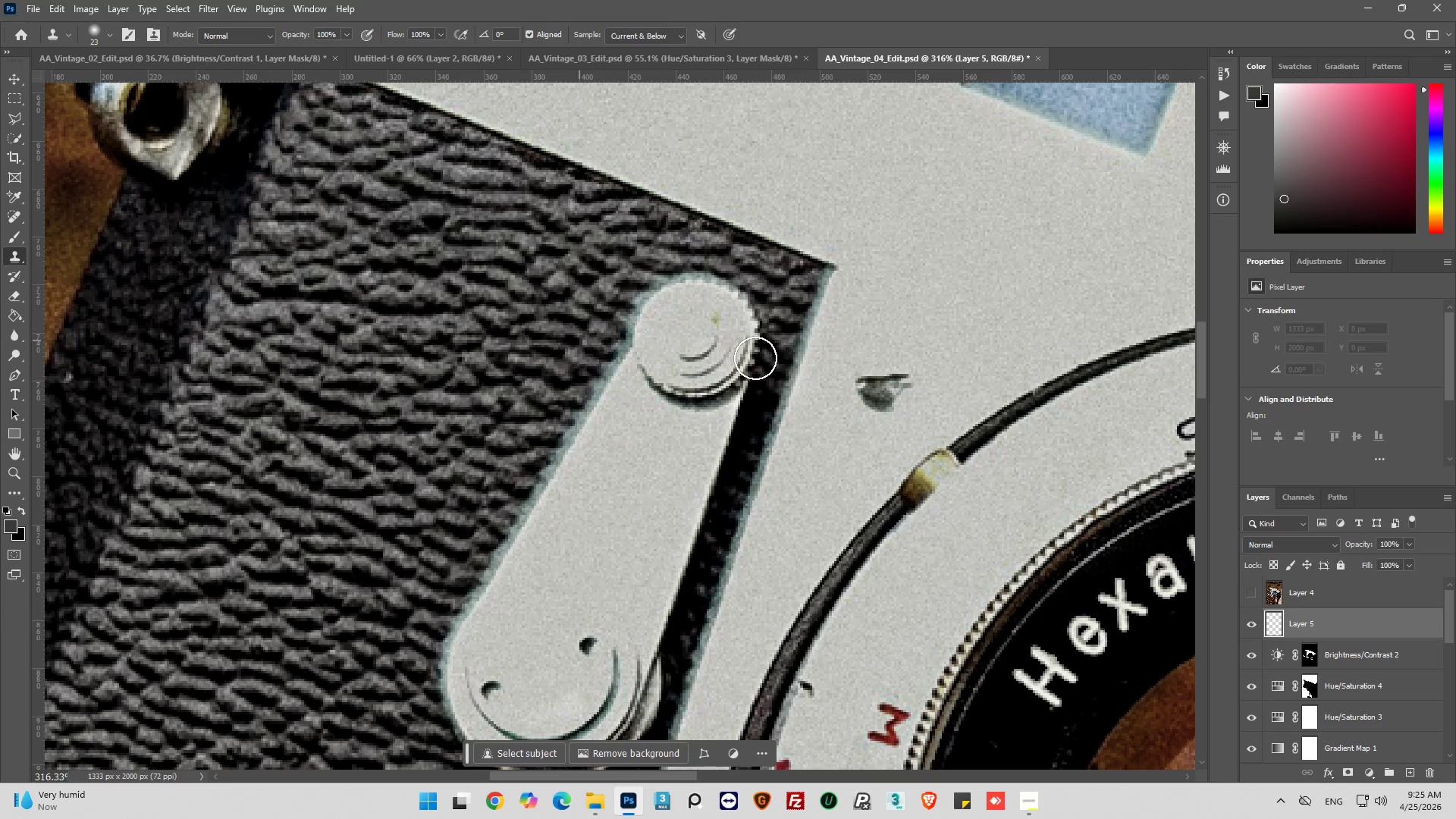 
hold_key(key=AltLeft, duration=2.89)
 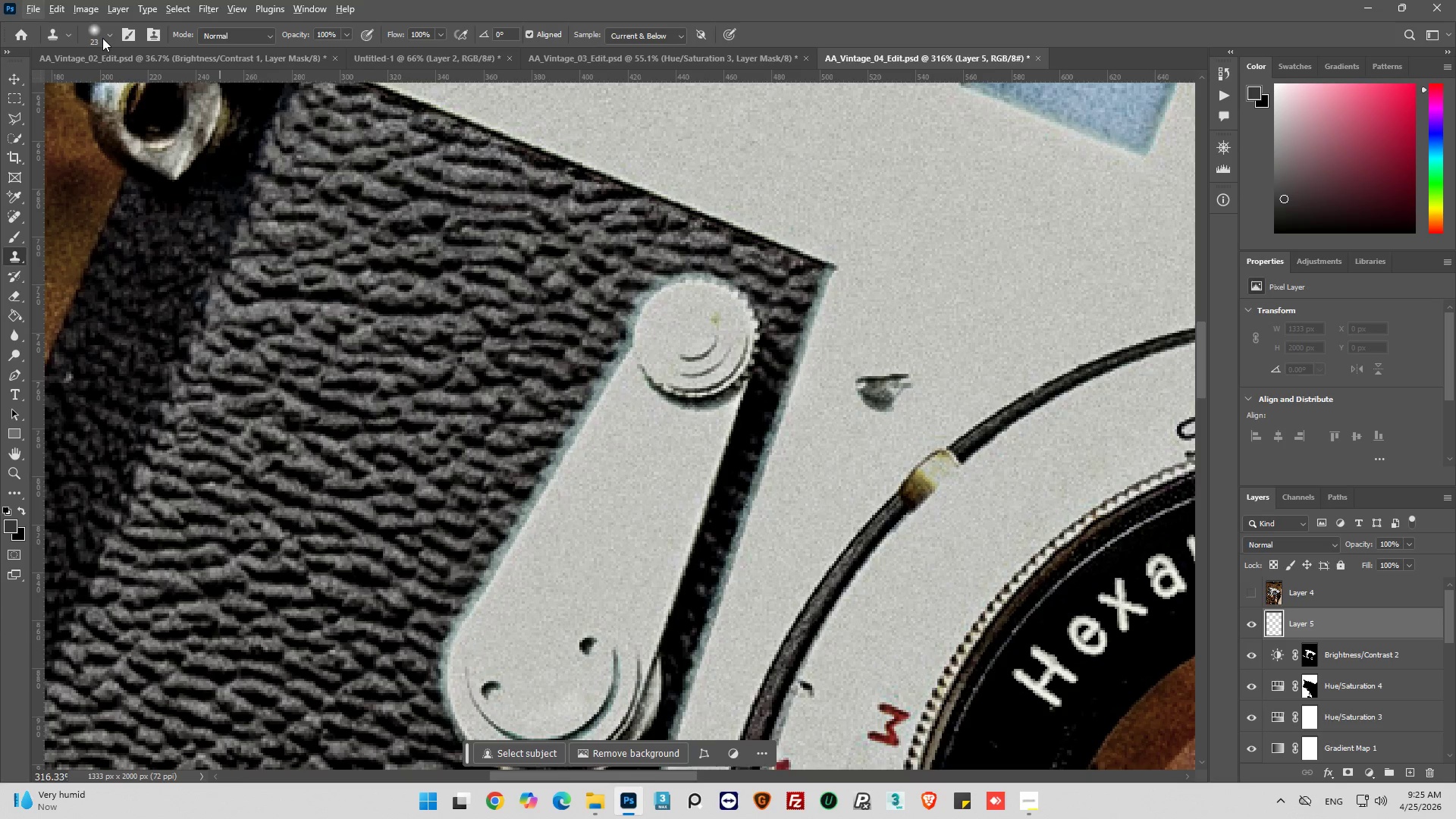 
left_click([108, 33])
 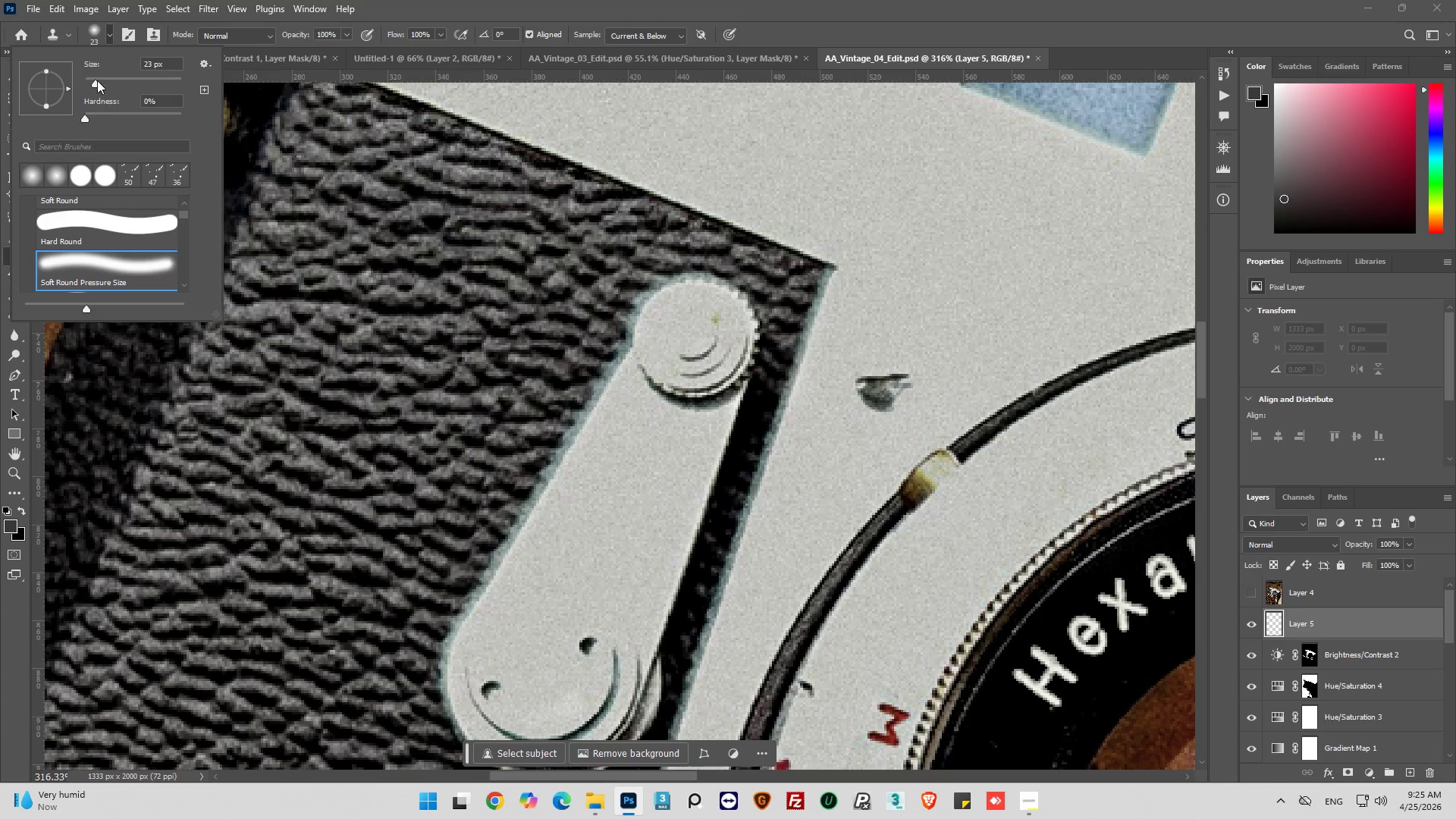 
left_click_drag(start_coordinate=[95, 82], to_coordinate=[86, 86])
 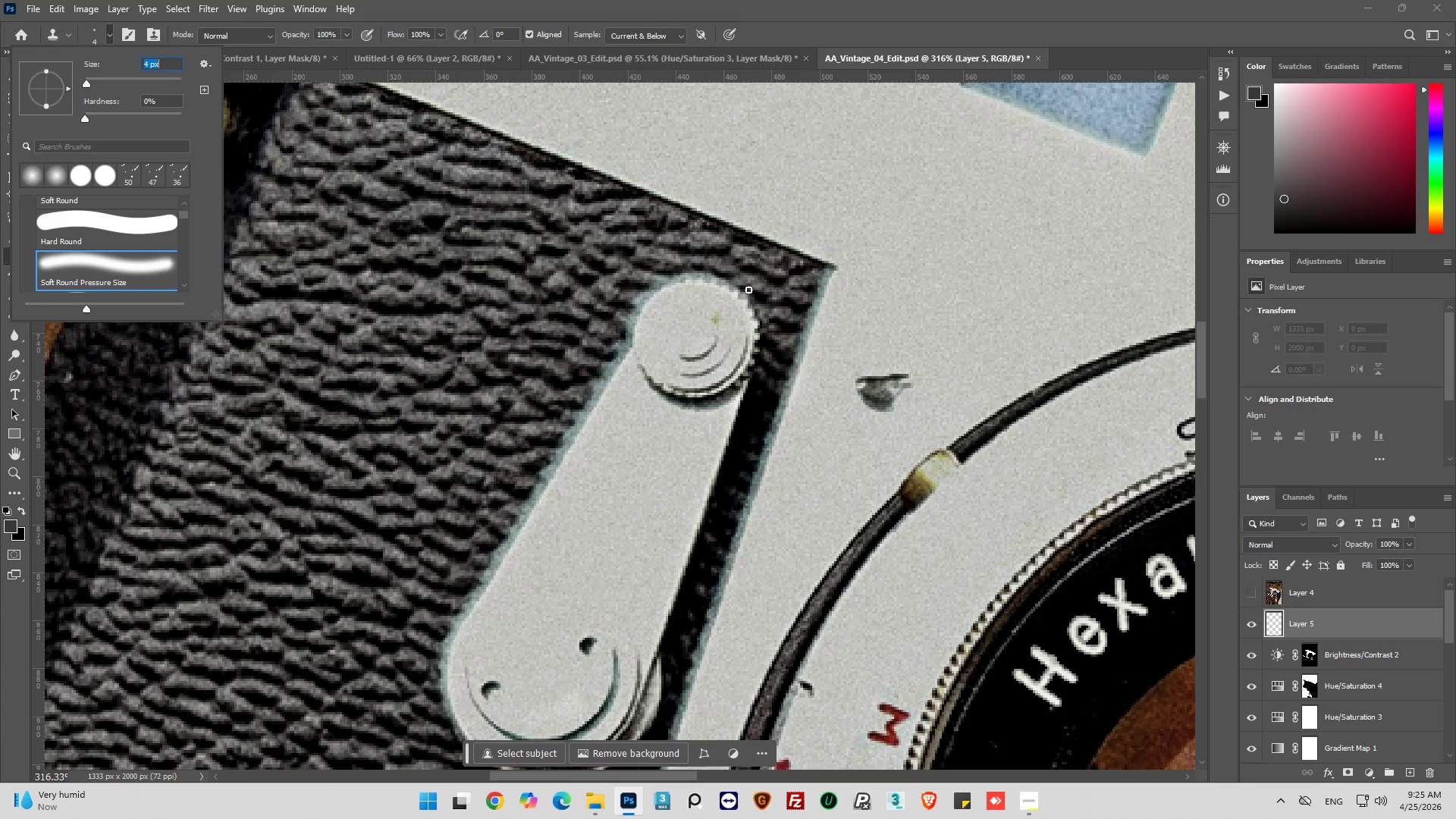 
hold_key(key=AltLeft, duration=1.3)
 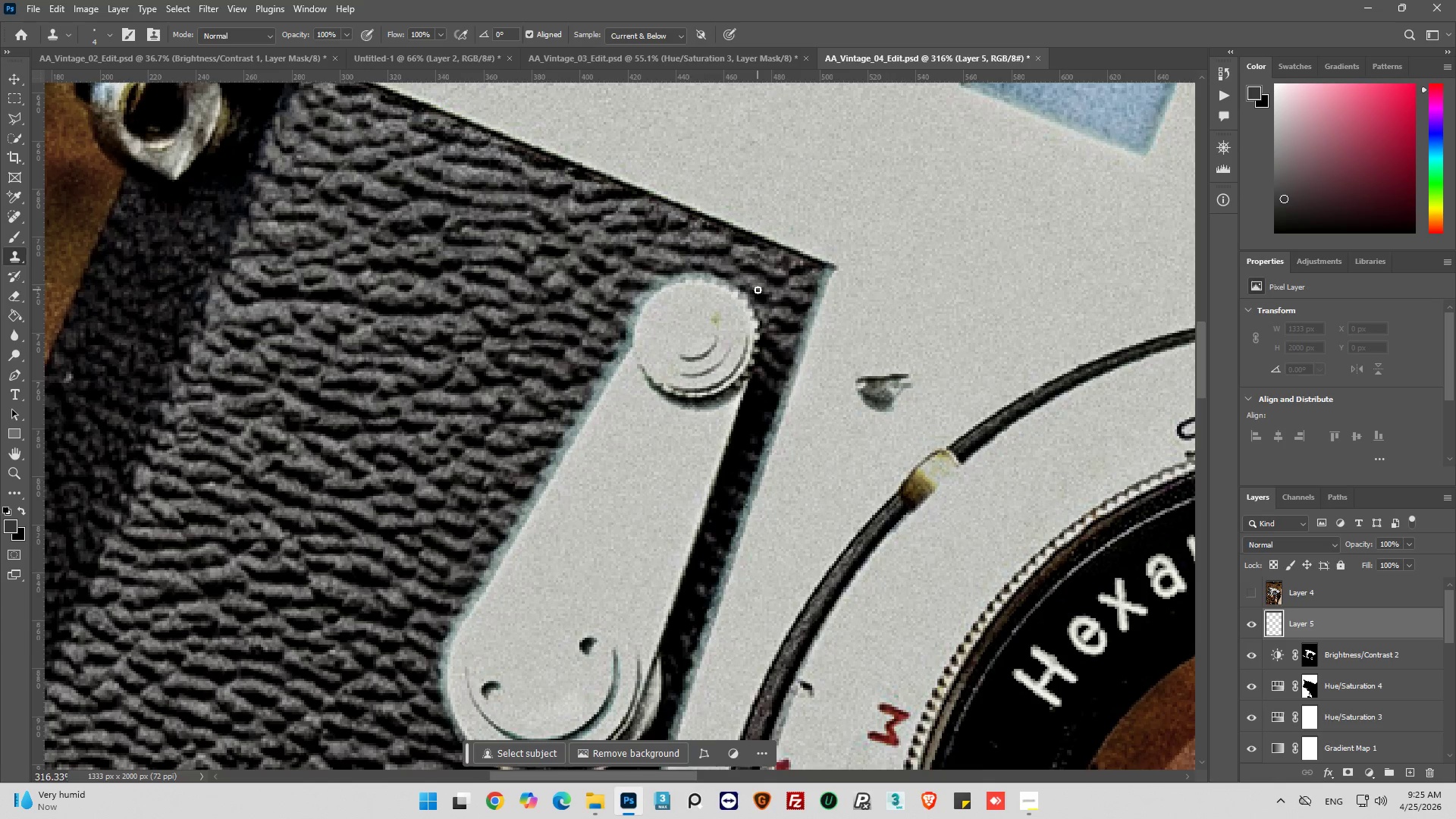 
hold_key(key=AltLeft, duration=0.92)
 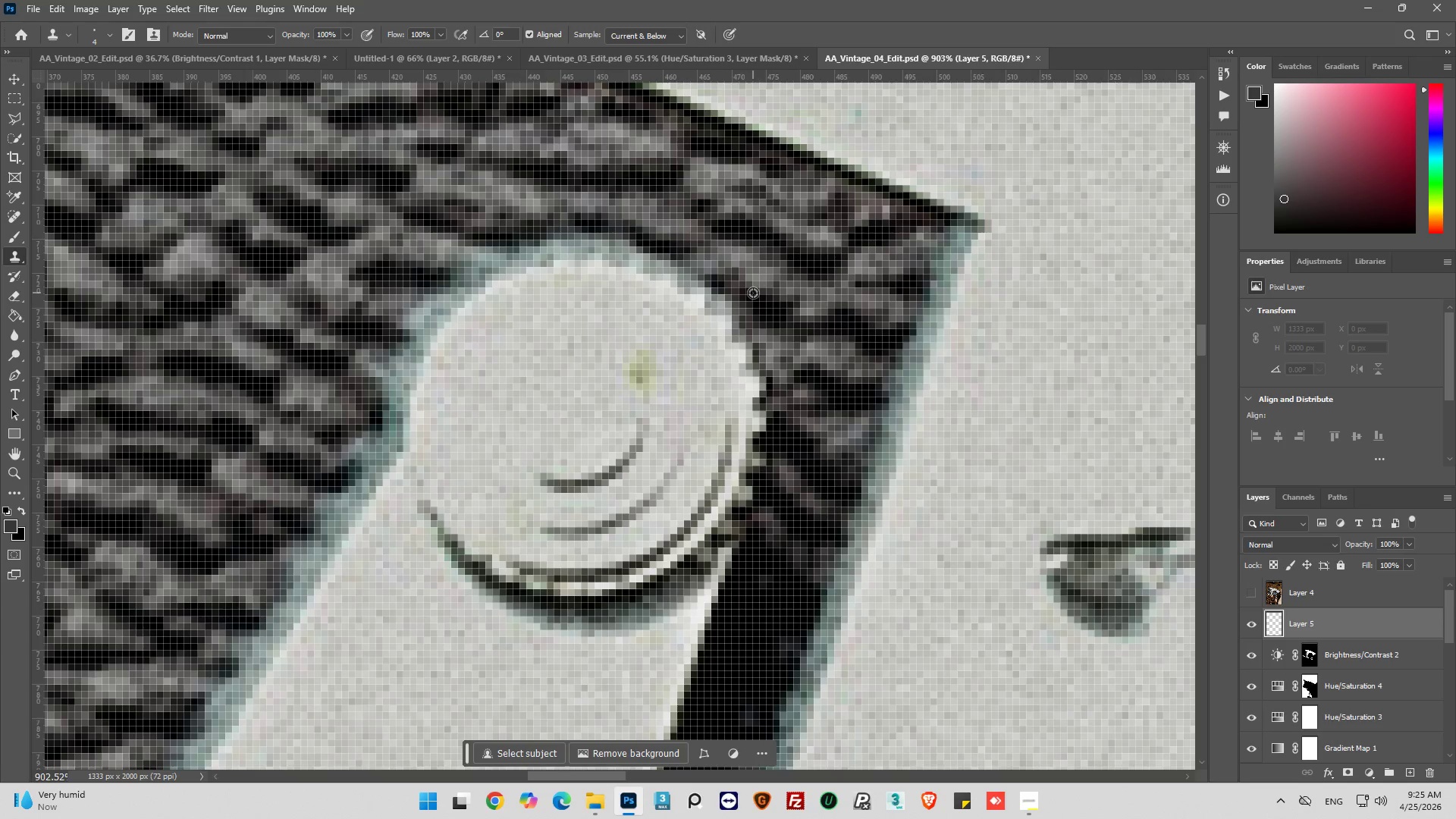 
key(Alt+AltLeft)
 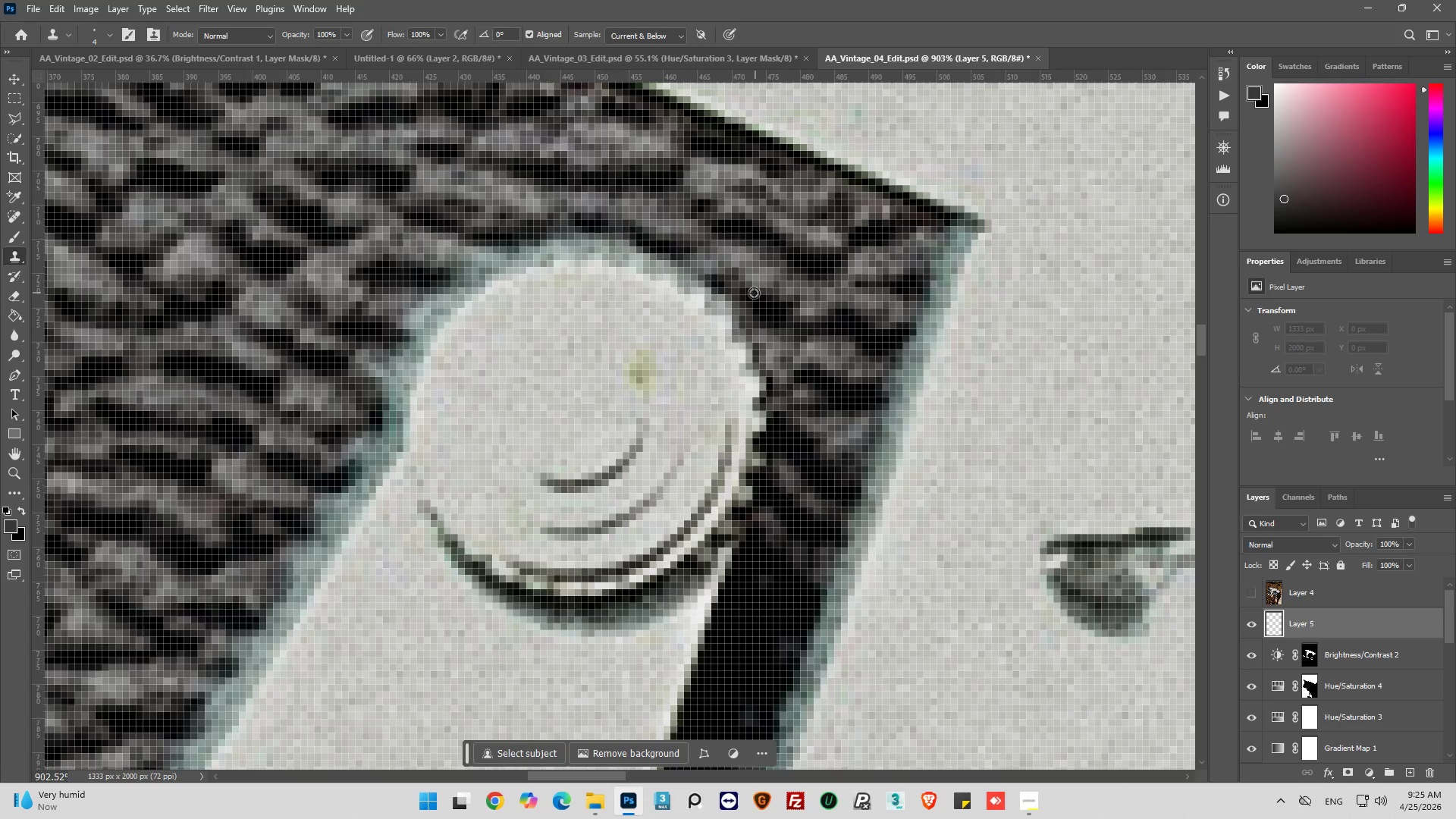 
scroll: coordinate [755, 293], scroll_direction: up, amount: 11.0
 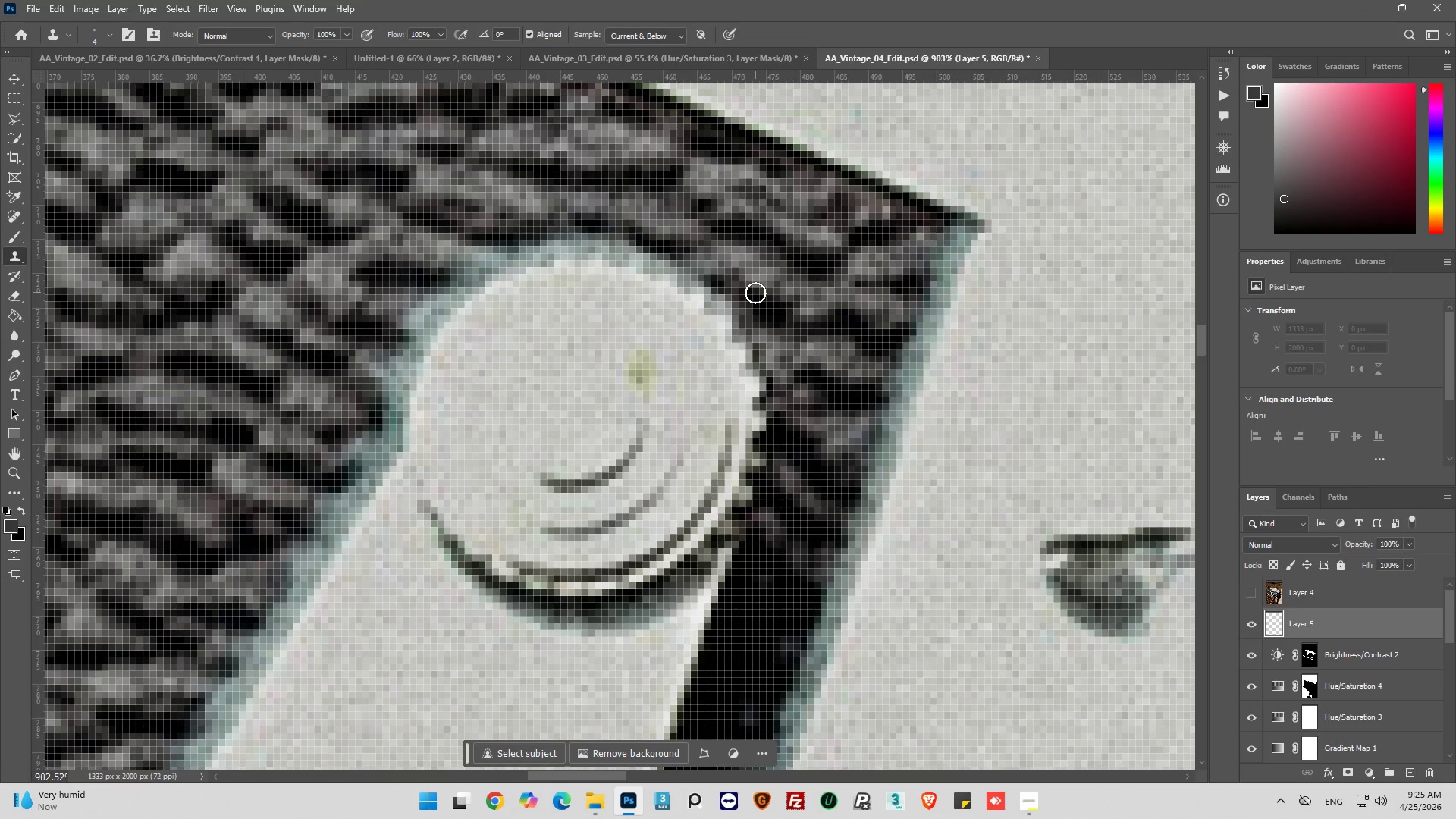 
hold_key(key=AltLeft, duration=0.53)
left_click([753, 293])
 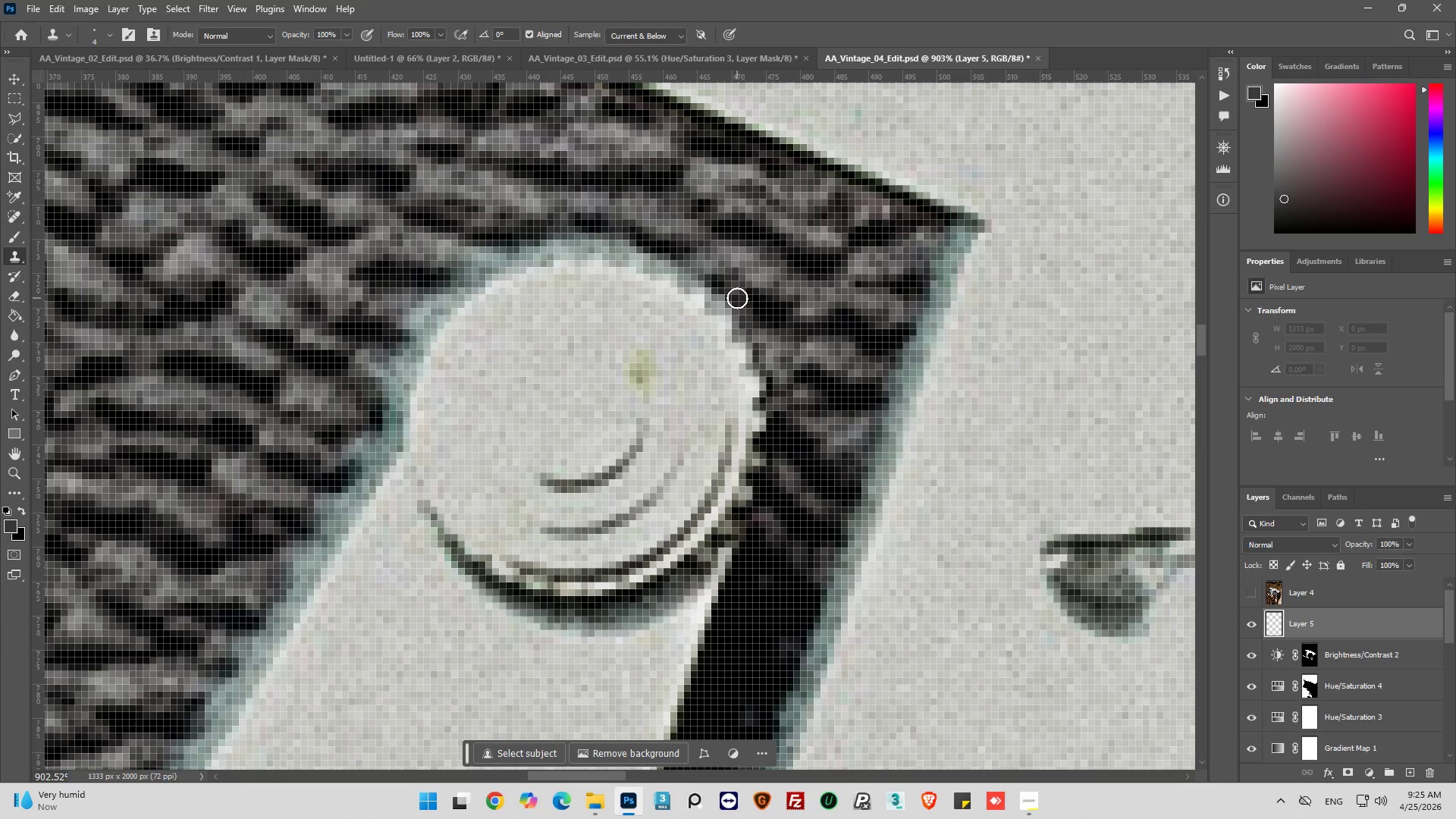 
left_click_drag(start_coordinate=[737, 298], to_coordinate=[730, 300])
 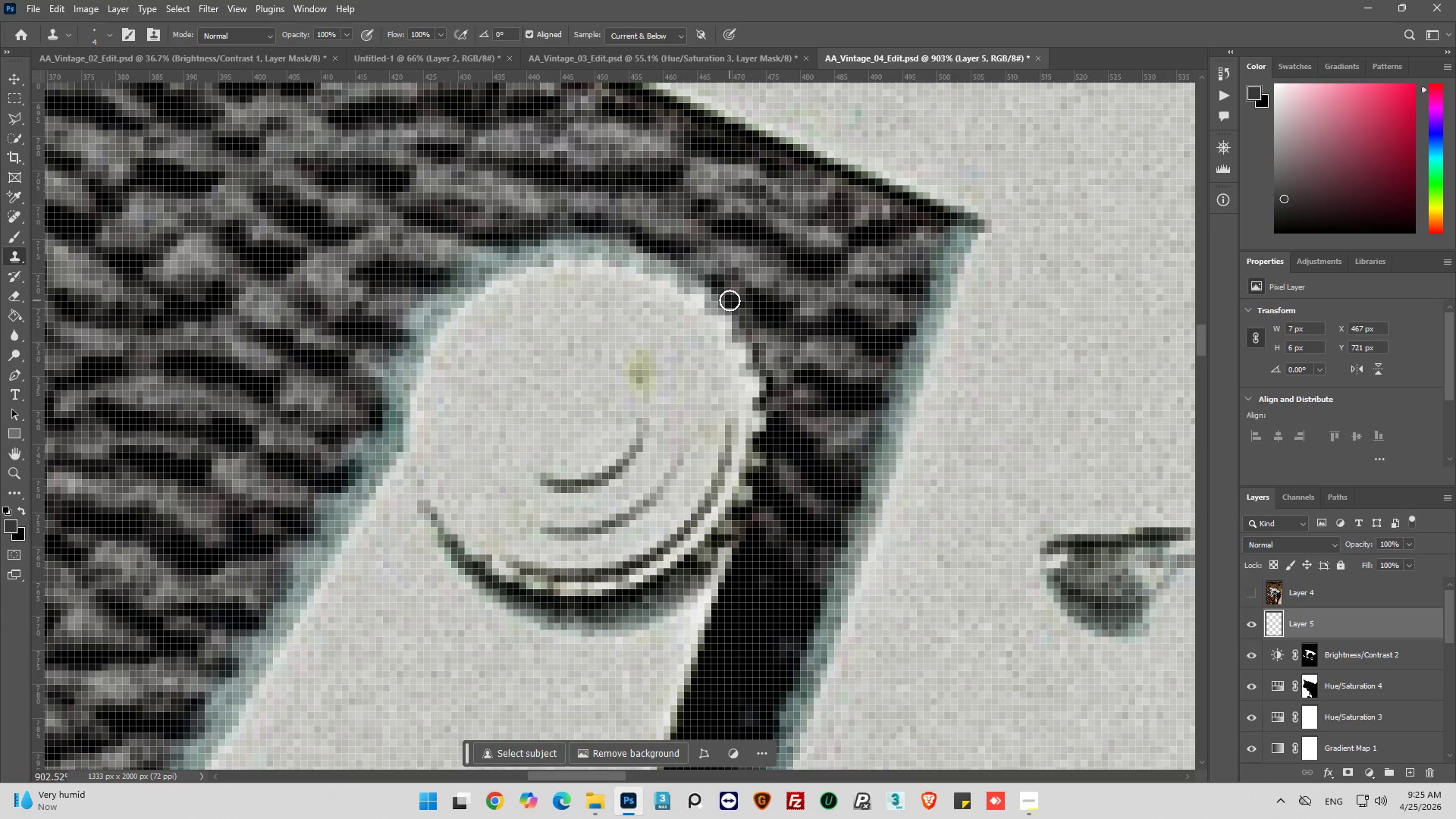 
double_click([730, 300])
 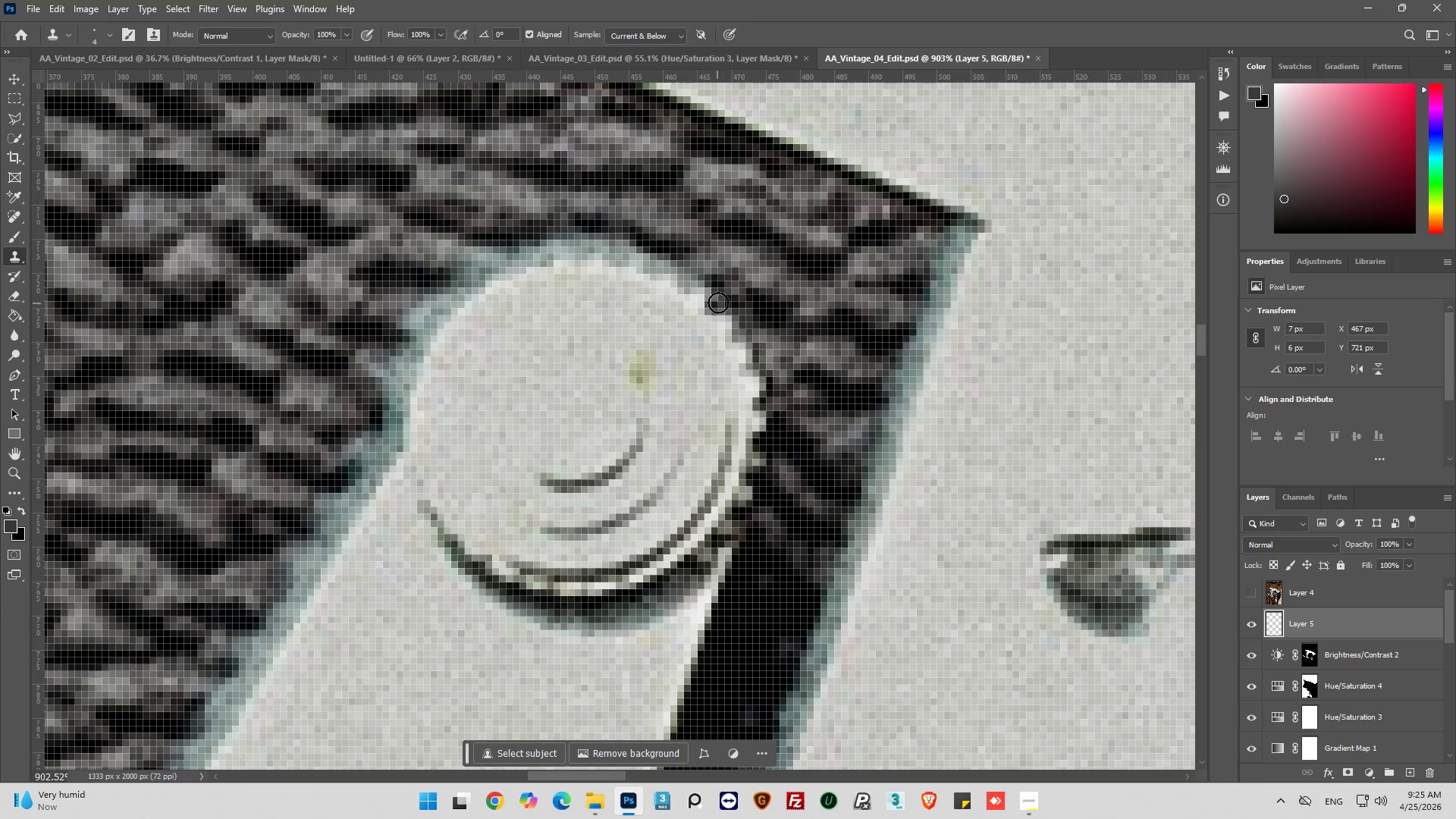 
left_click([720, 299])
 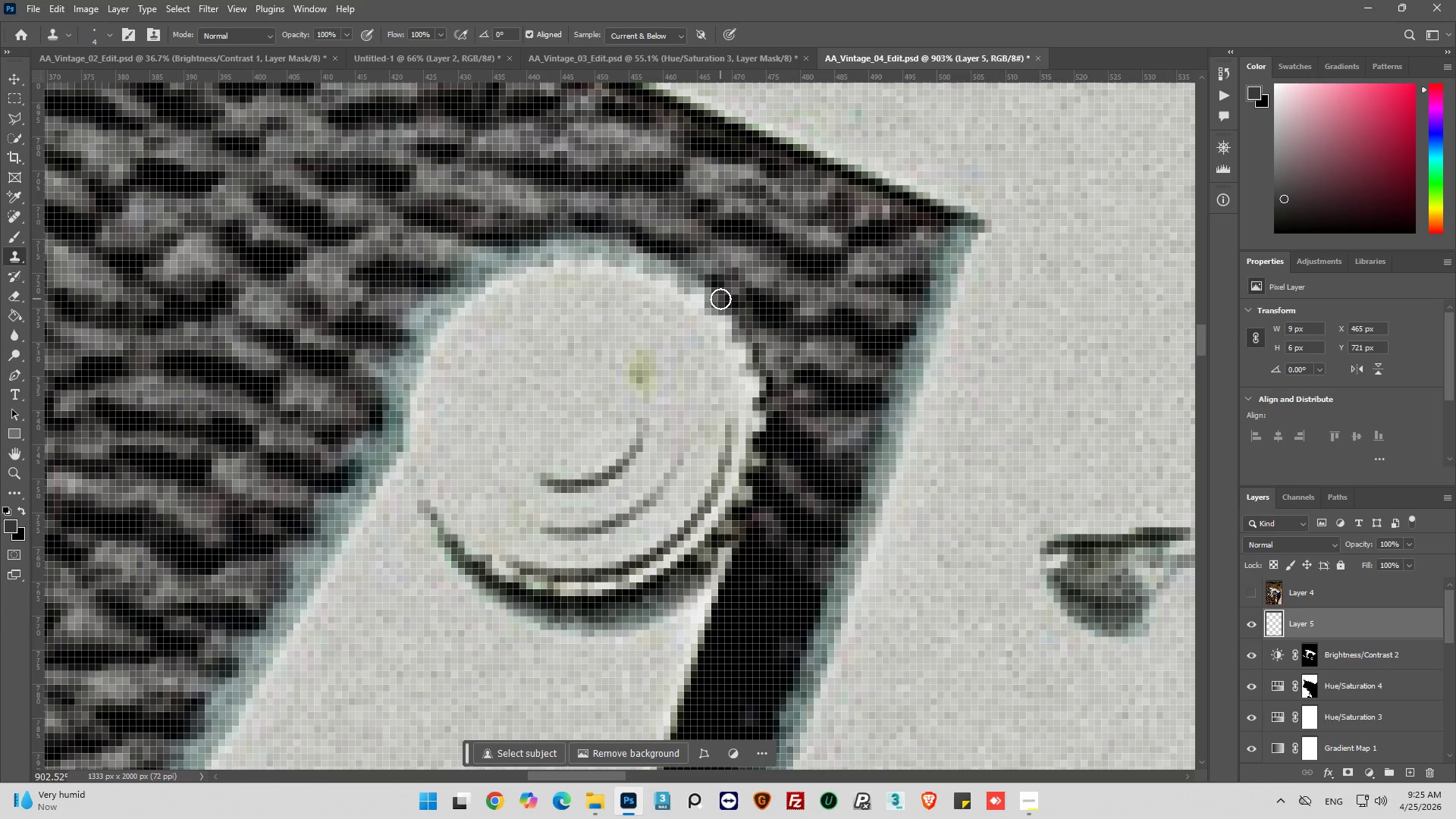 
left_click_drag(start_coordinate=[720, 299], to_coordinate=[623, 249])
 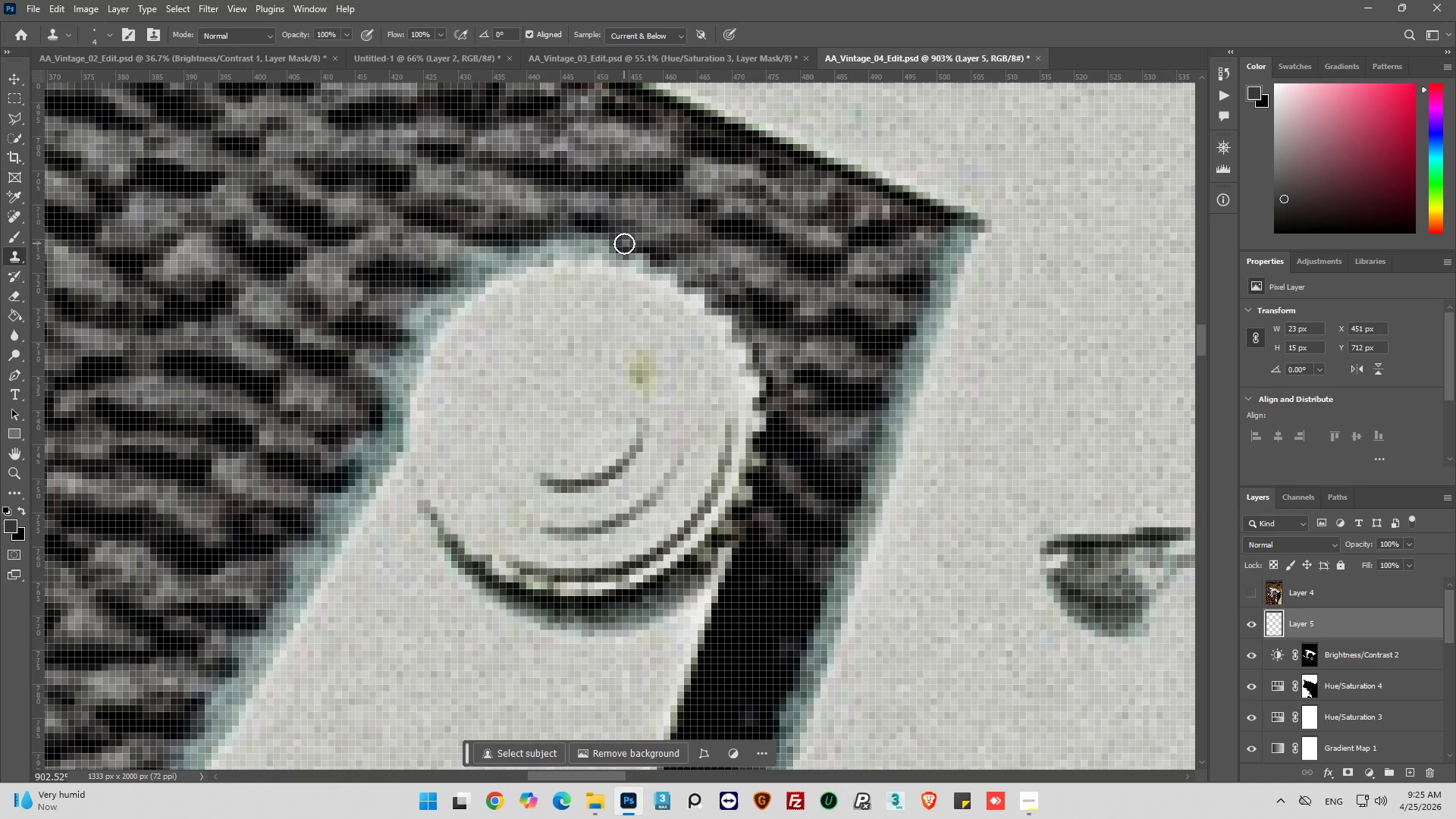 
hold_key(key=AltLeft, duration=1.48)
left_click_drag(start_coordinate=[651, 231], to_coordinate=[645, 233])
 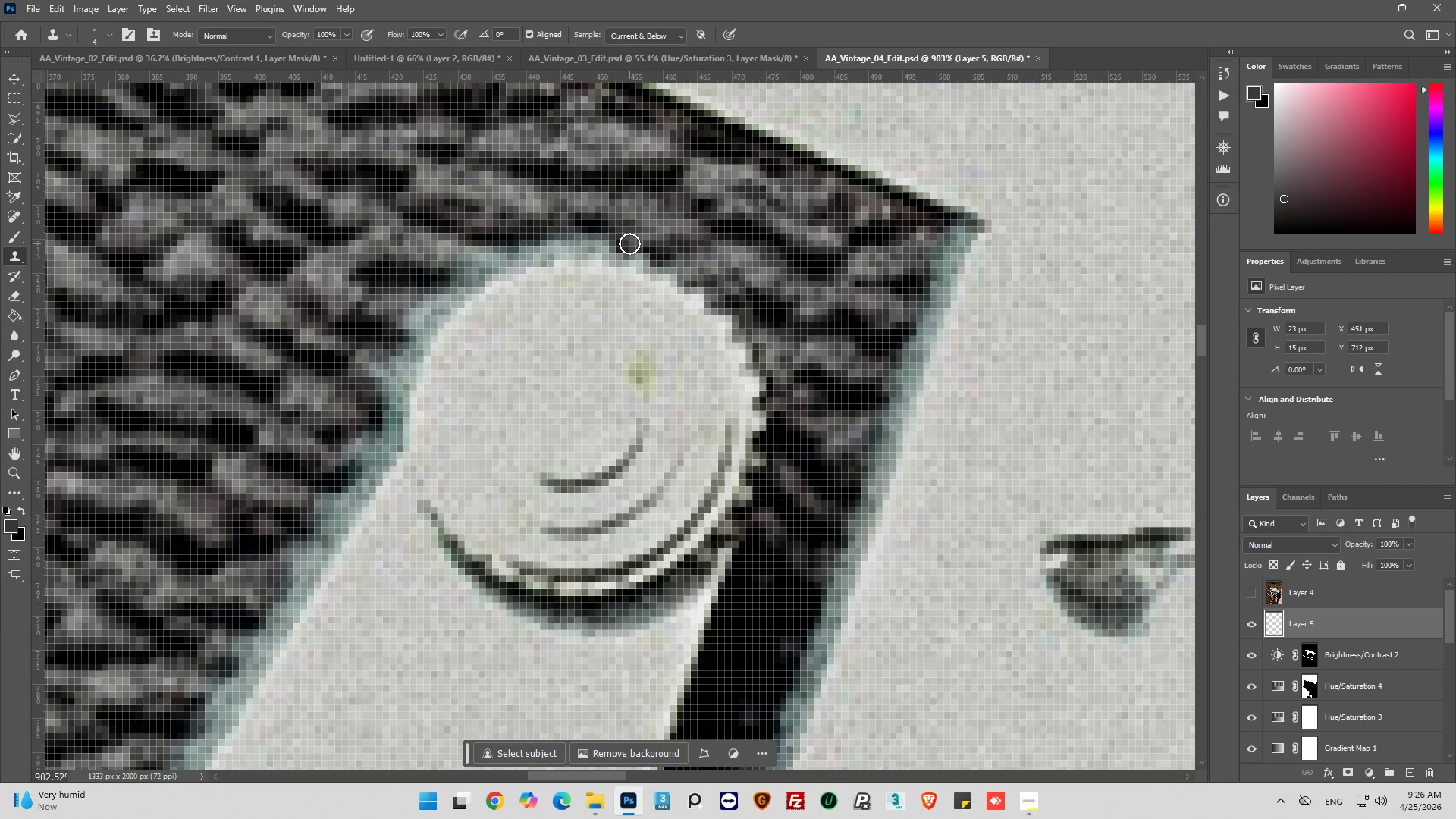 
left_click_drag(start_coordinate=[629, 243], to_coordinate=[592, 240])
 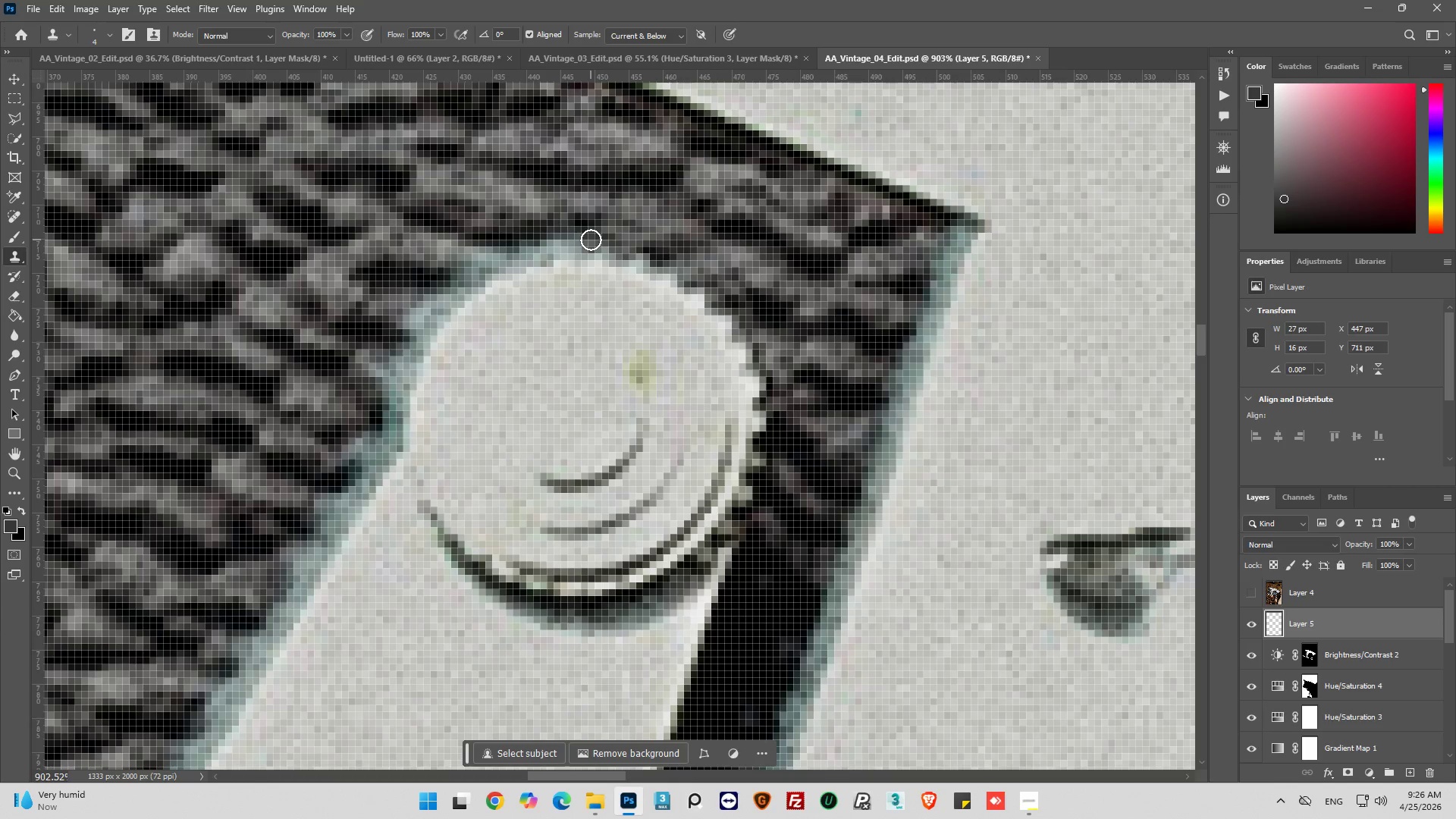 
left_click_drag(start_coordinate=[591, 240], to_coordinate=[579, 248])
 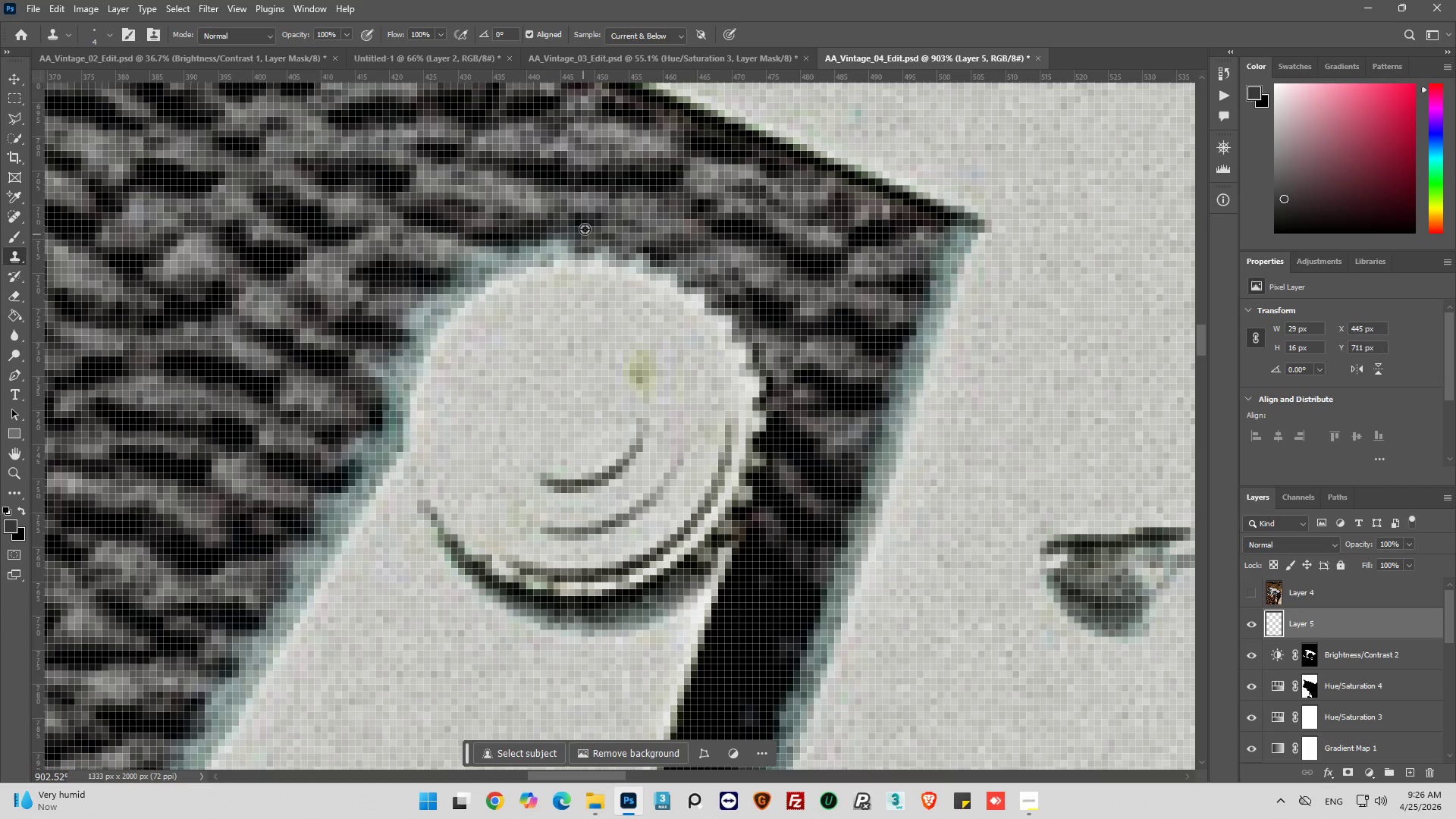 
hold_key(key=AltLeft, duration=1.09)
left_click_drag(start_coordinate=[582, 221], to_coordinate=[584, 217])
 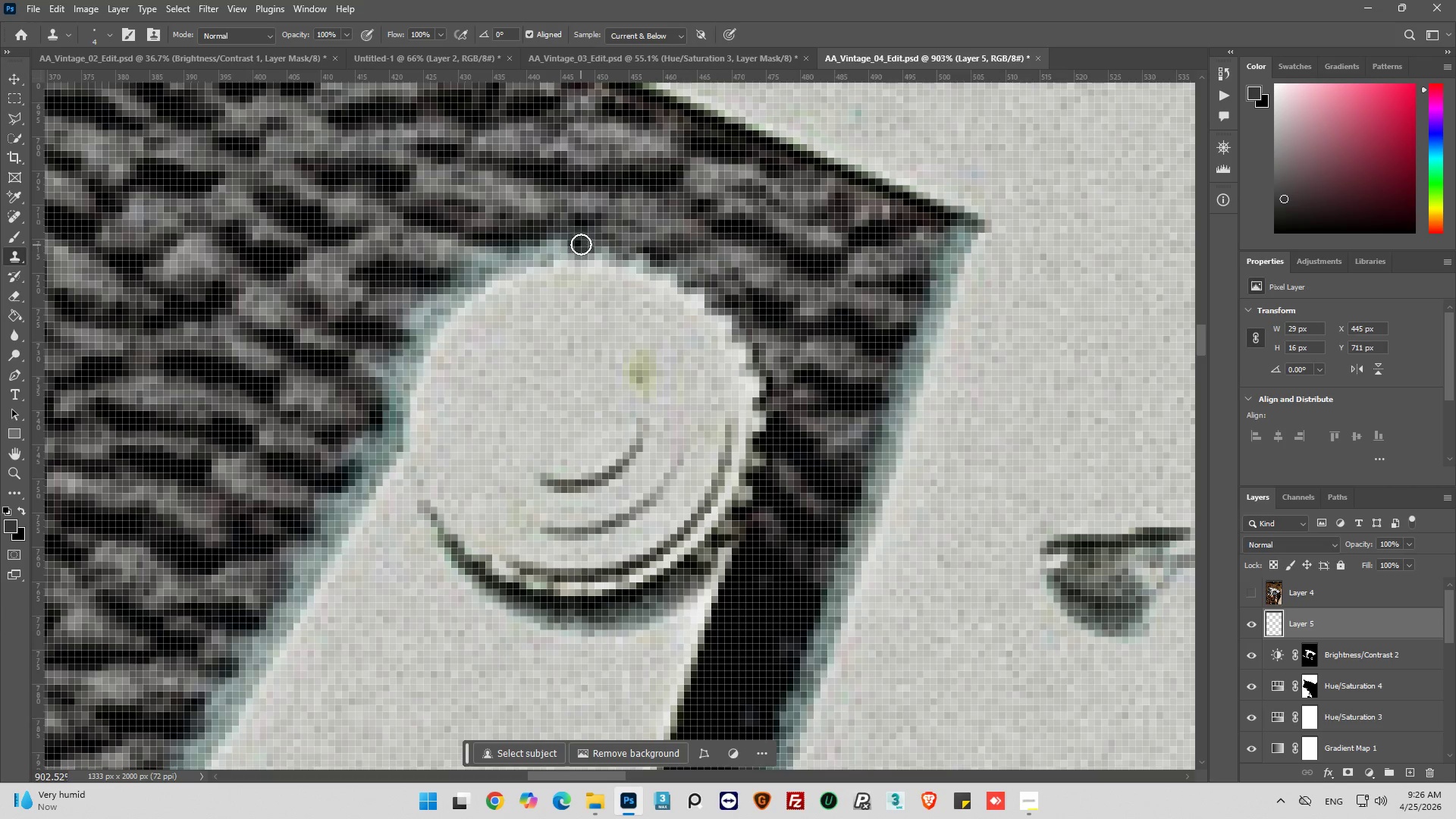 
left_click_drag(start_coordinate=[581, 244], to_coordinate=[467, 270])
 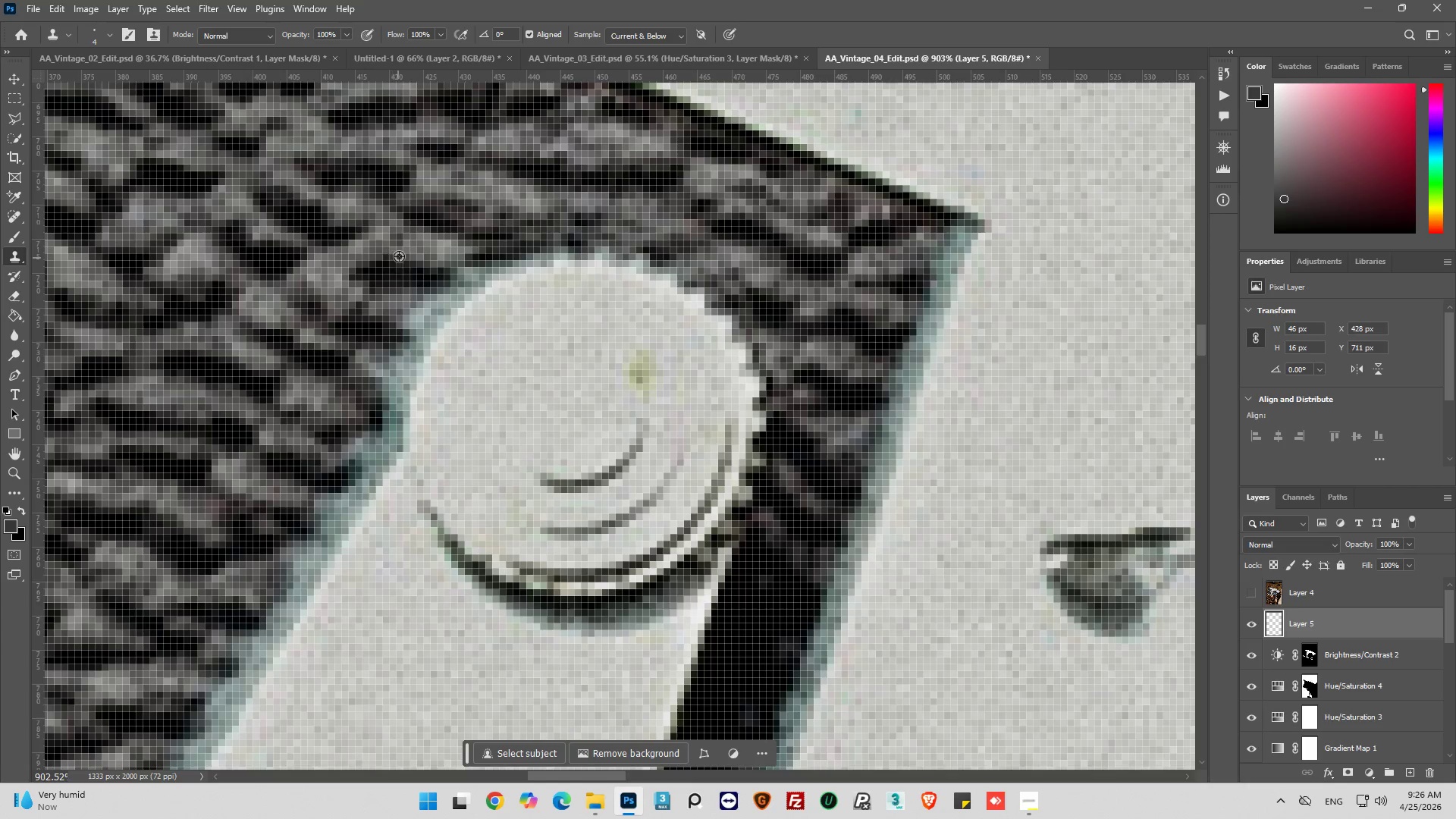 
hold_key(key=AltLeft, duration=0.64)
 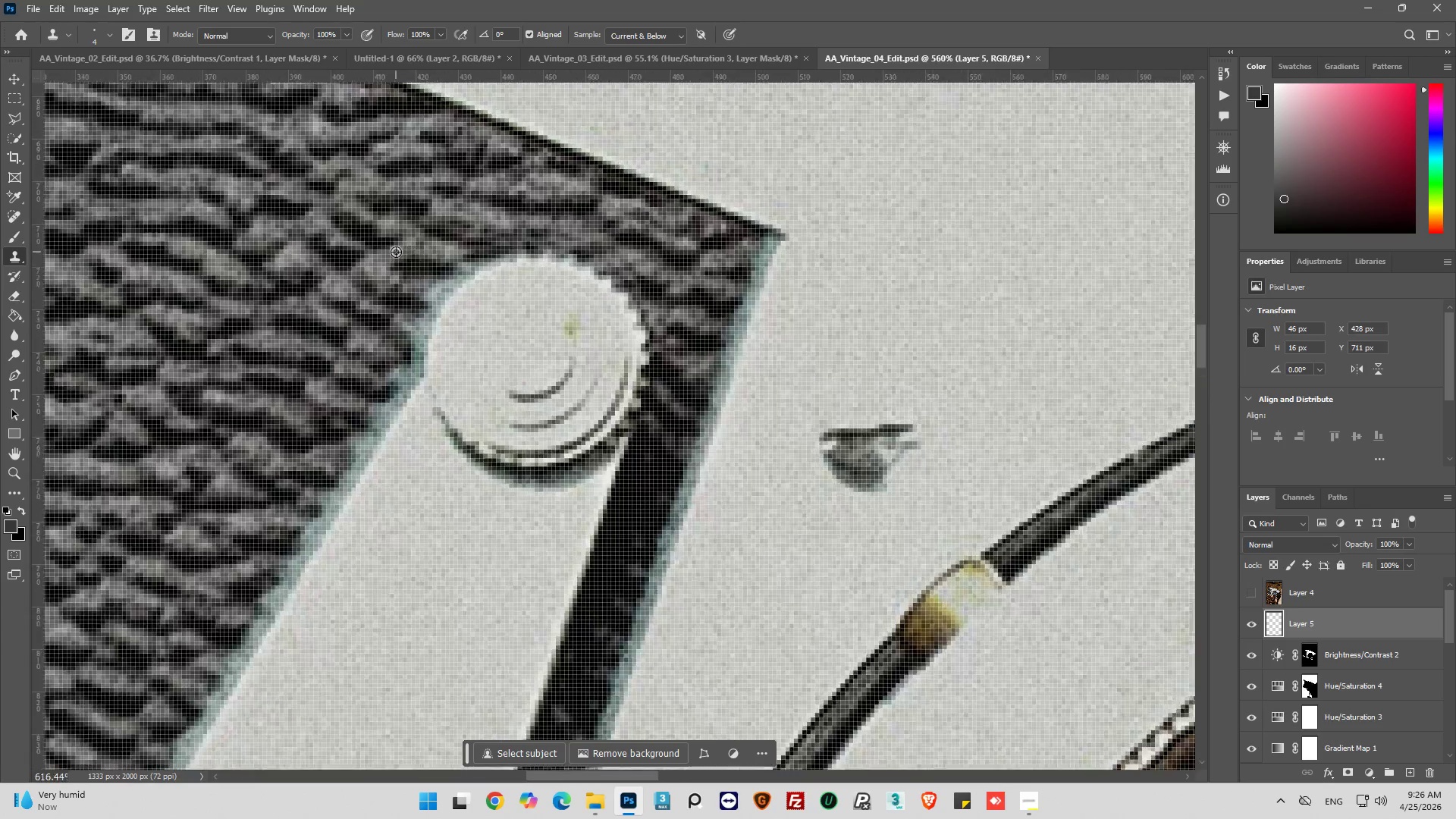 
hold_key(key=AltLeft, duration=0.77)
 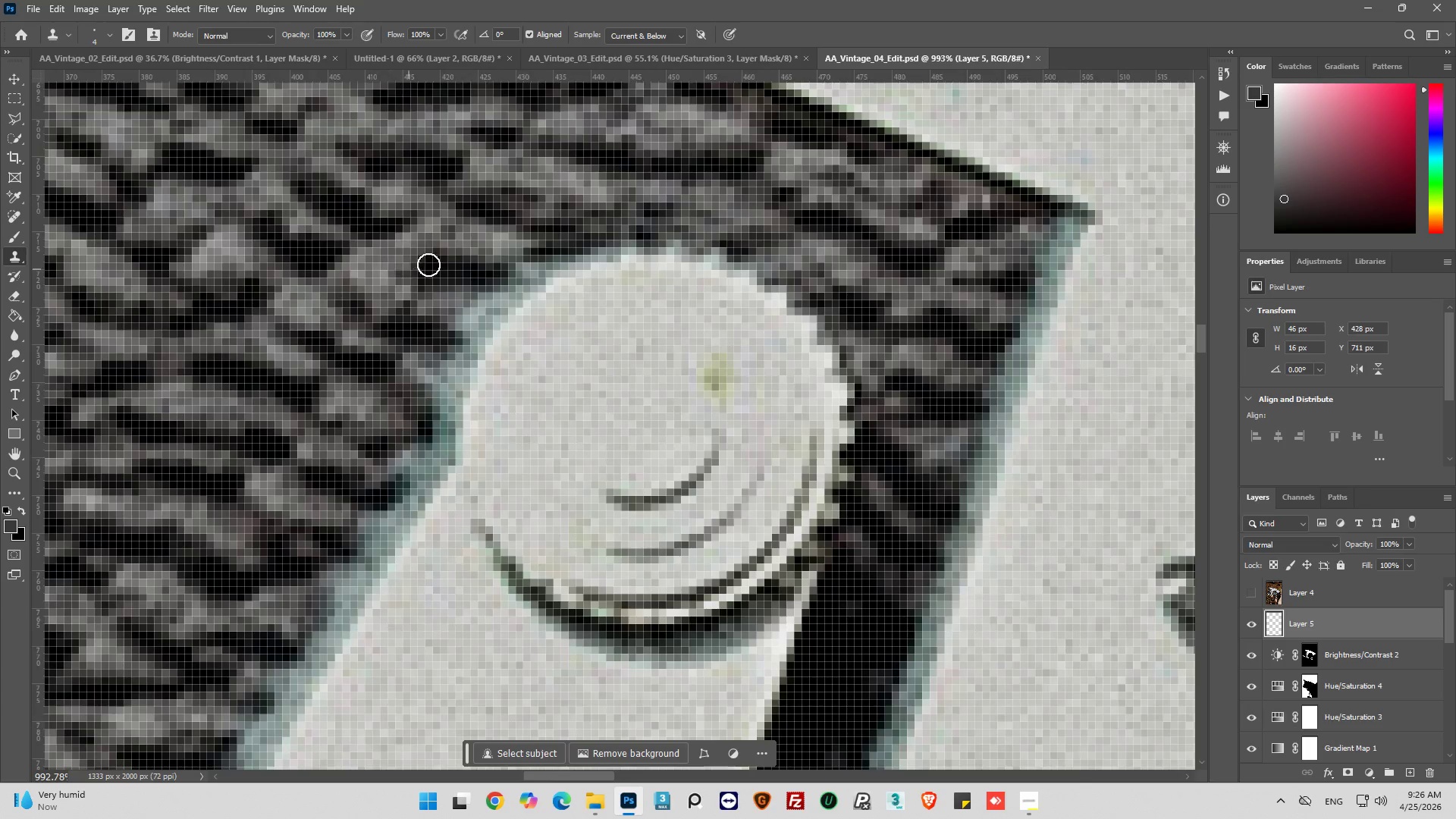 
hold_key(key=AltLeft, duration=1.45)
 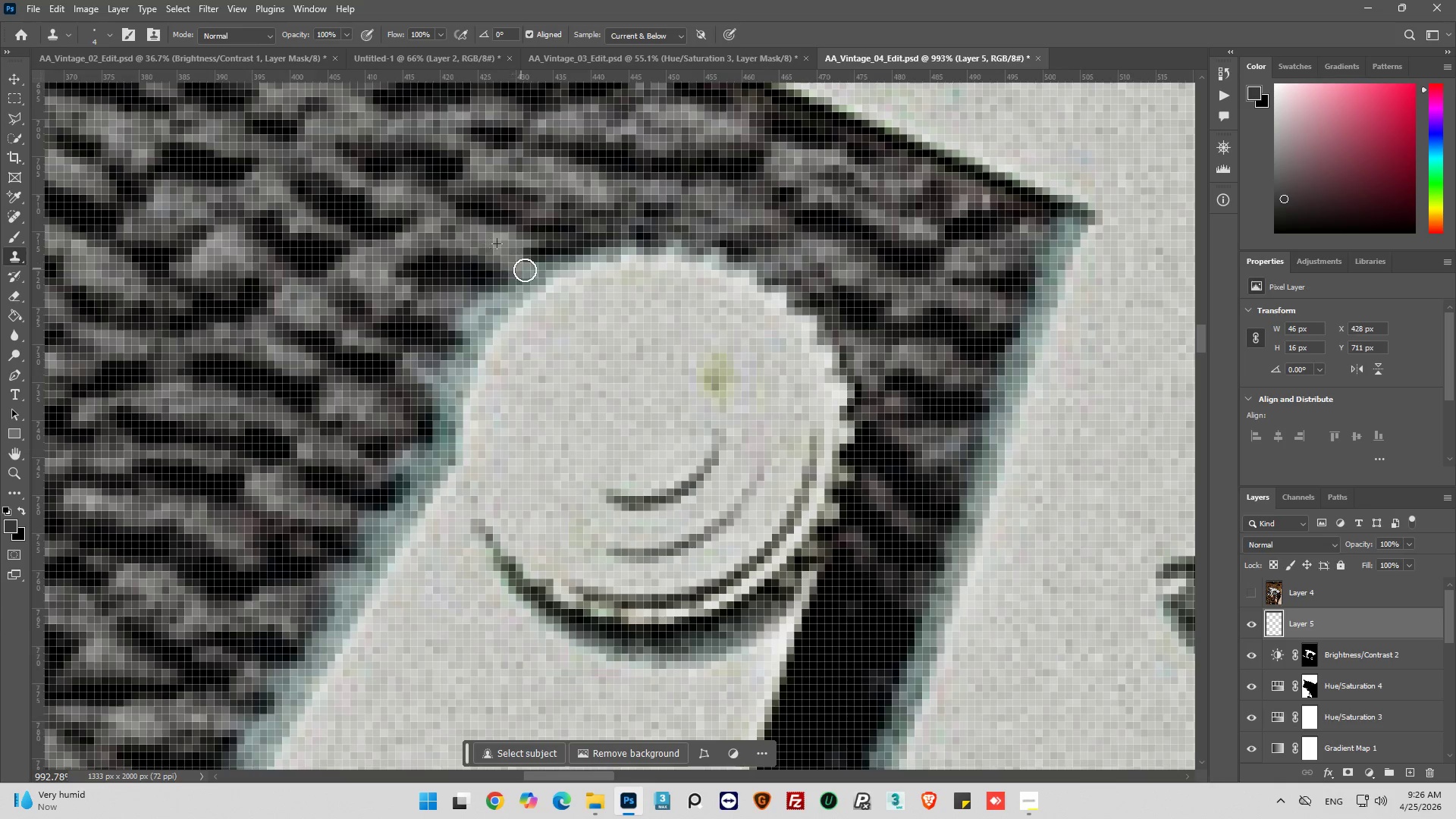 
scroll: coordinate [374, 272], scroll_direction: up, amount: 1.0
 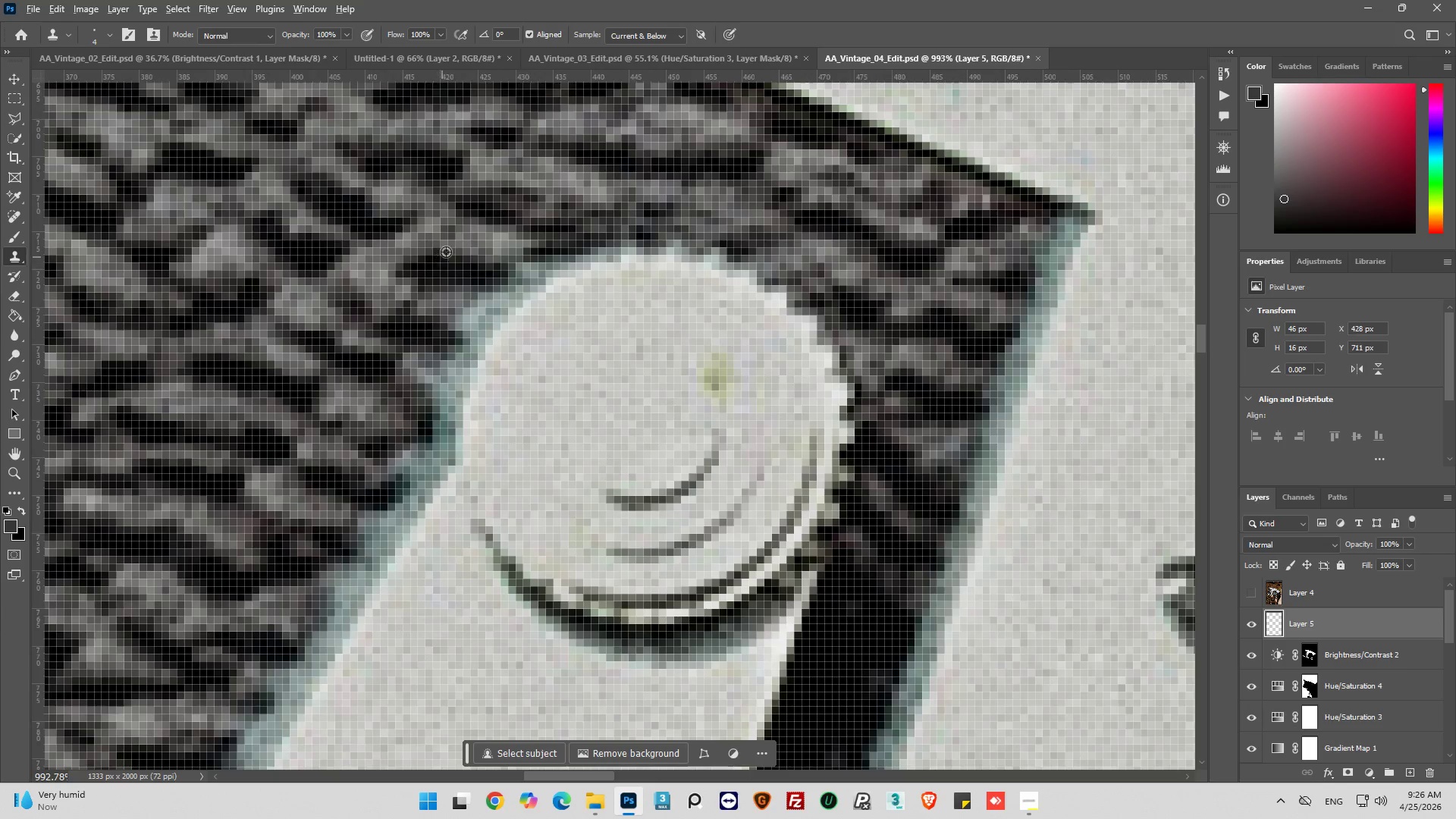 
left_click_drag(start_coordinate=[481, 237], to_coordinate=[491, 246])
 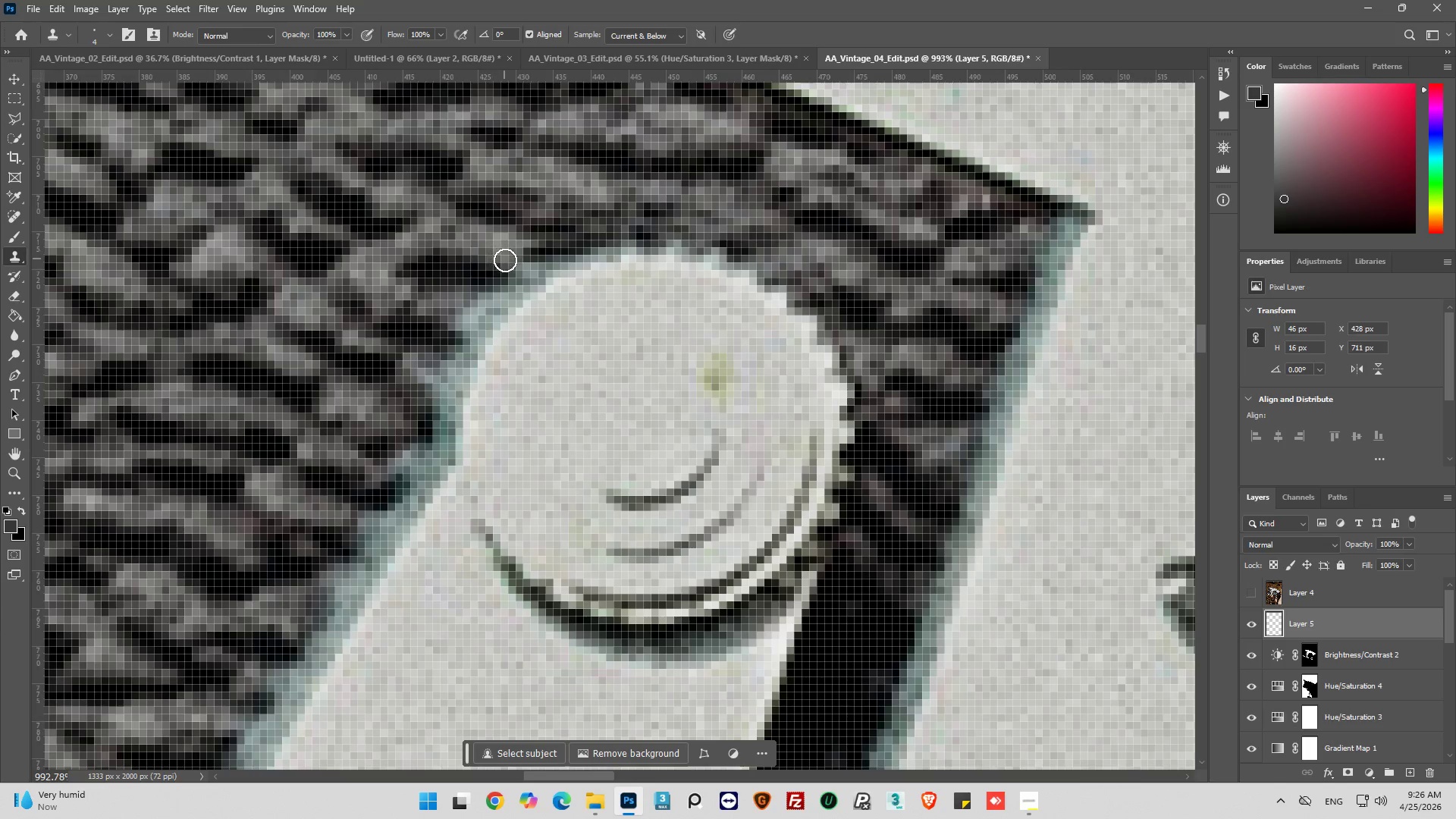 
left_click_drag(start_coordinate=[504, 260], to_coordinate=[412, 497])
 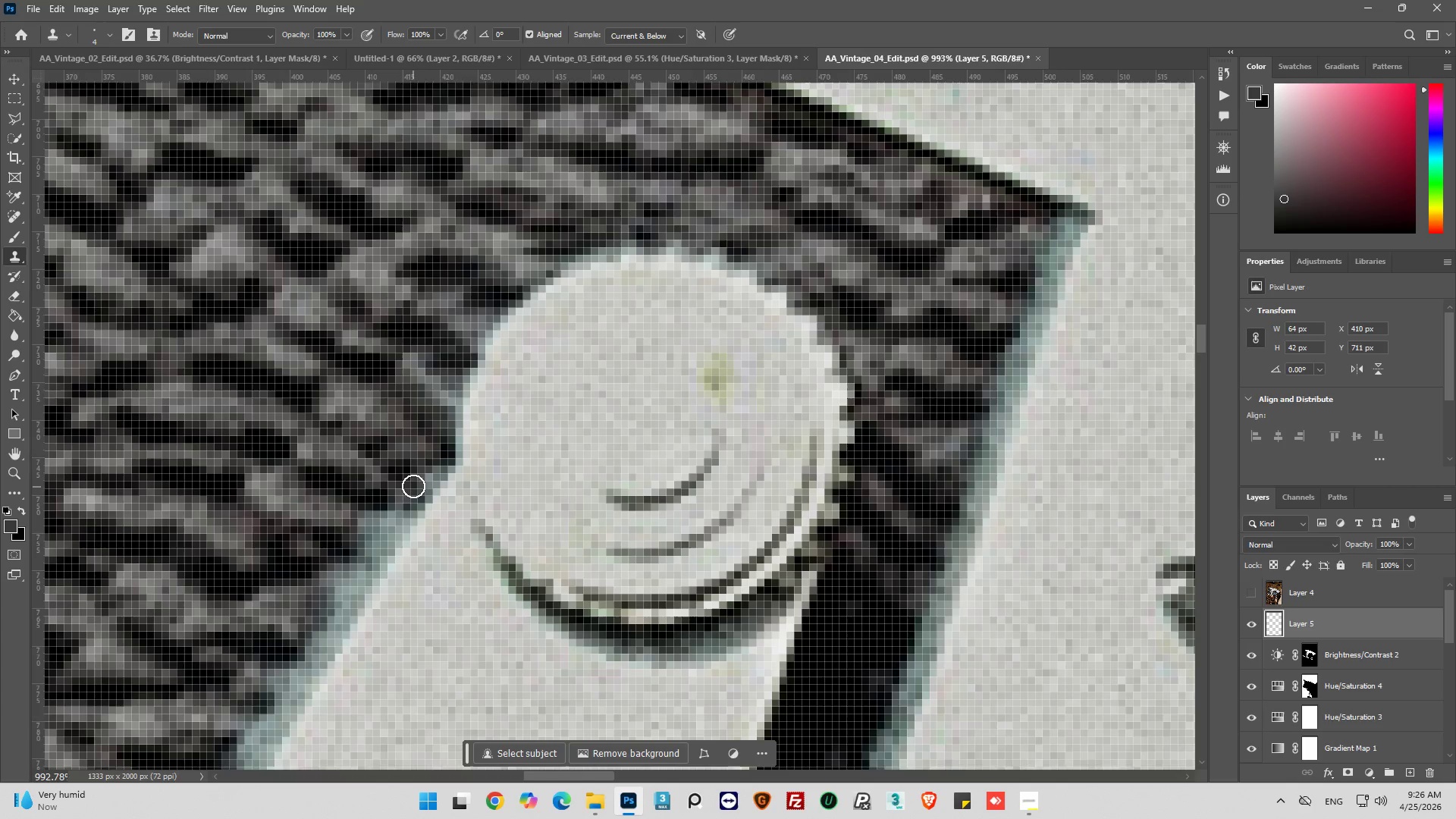 
hold_key(key=AltLeft, duration=1.05)
 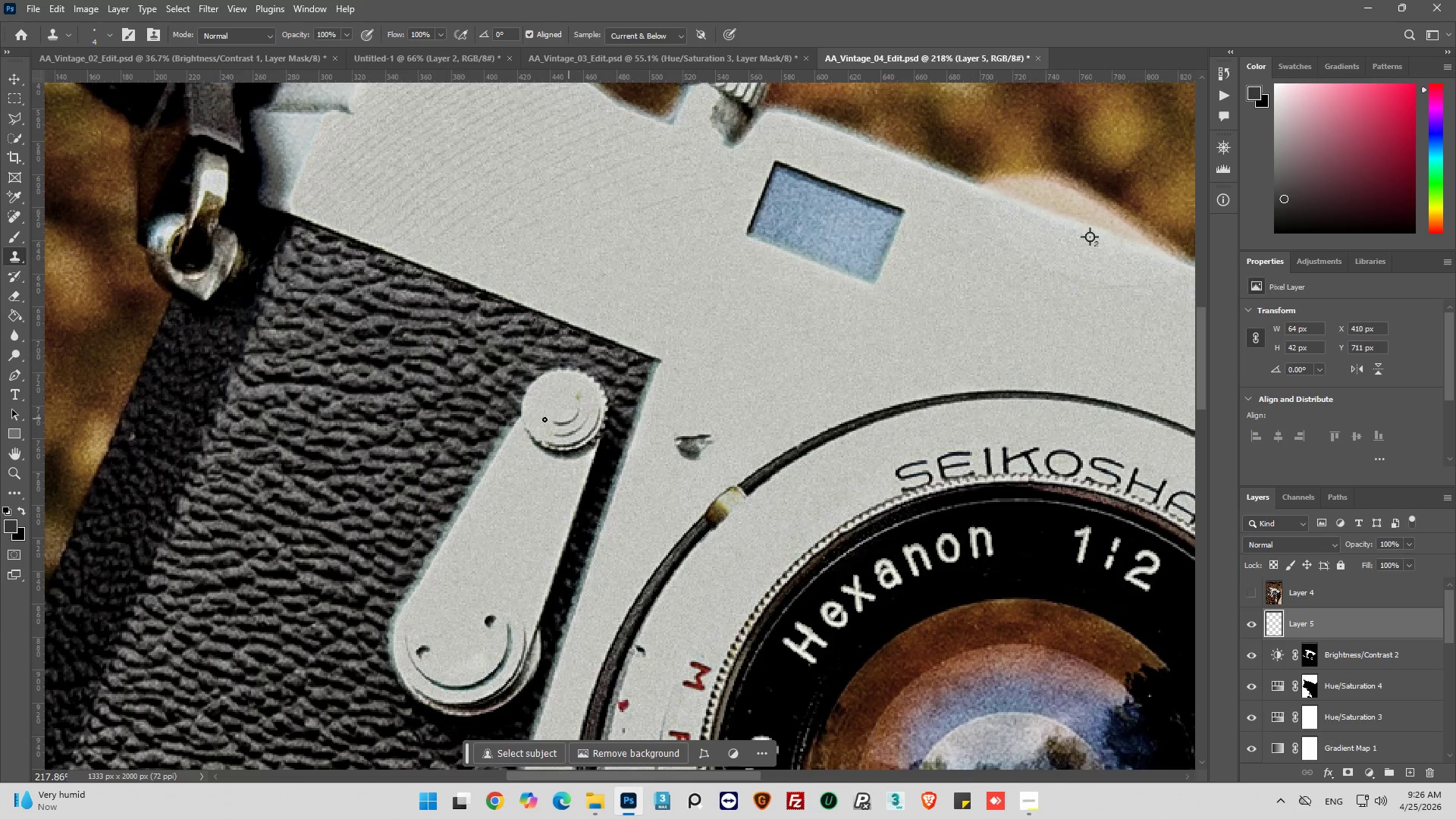 
hold_key(key=AltLeft, duration=0.58)
 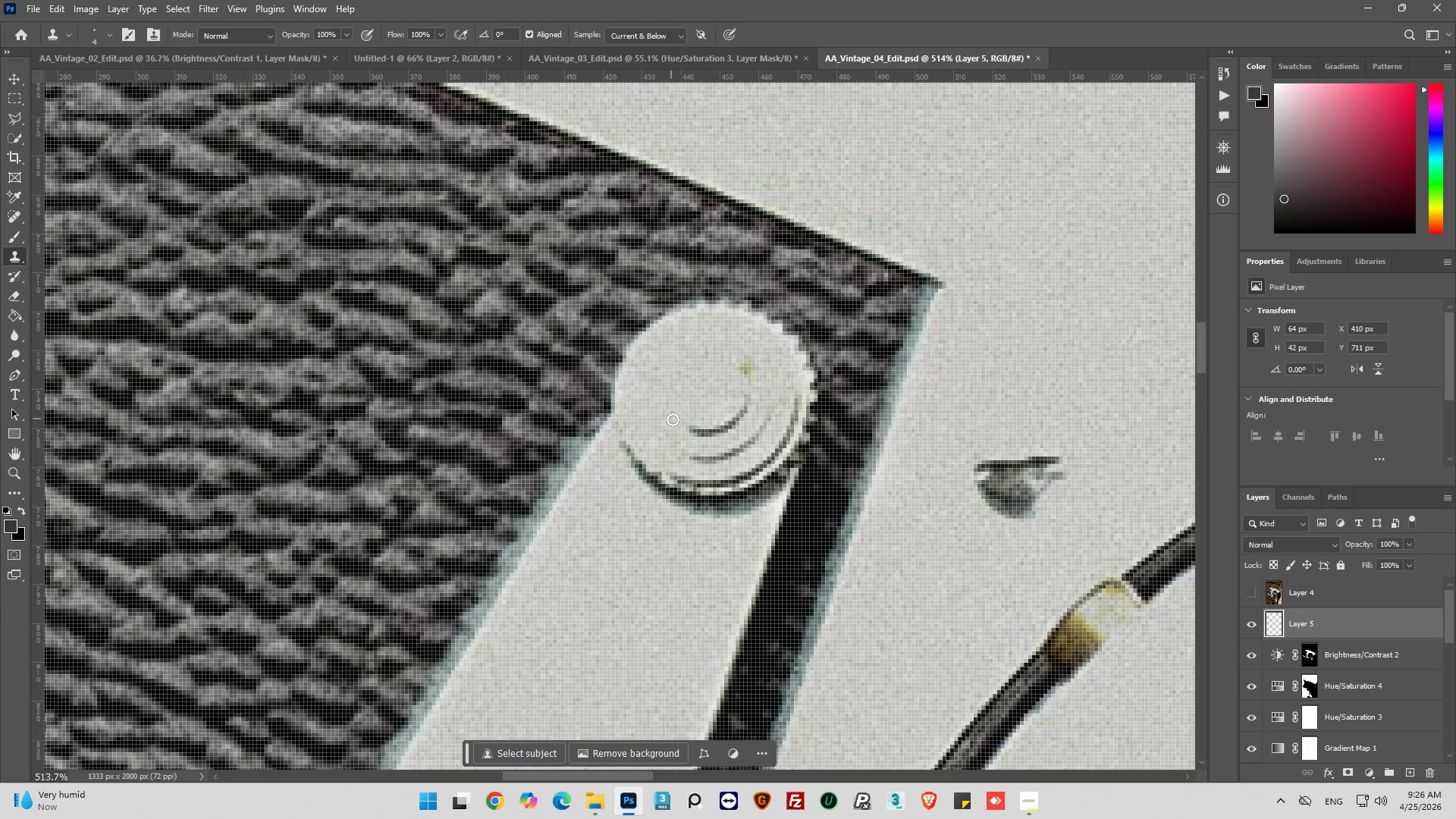 
scroll: coordinate [576, 420], scroll_direction: down, amount: 24.0
 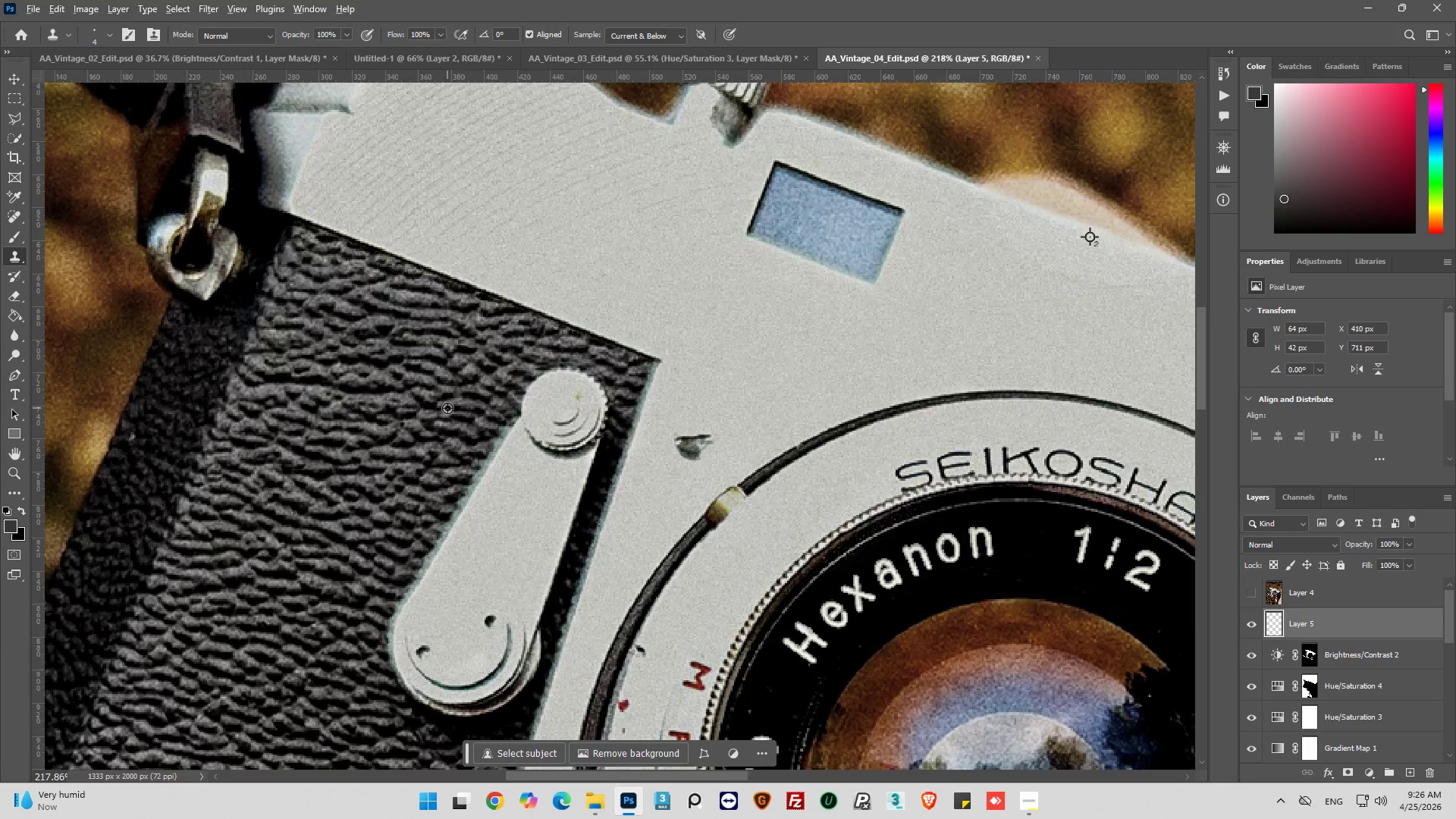 
scroll: coordinate [673, 419], scroll_direction: up, amount: 3.0
 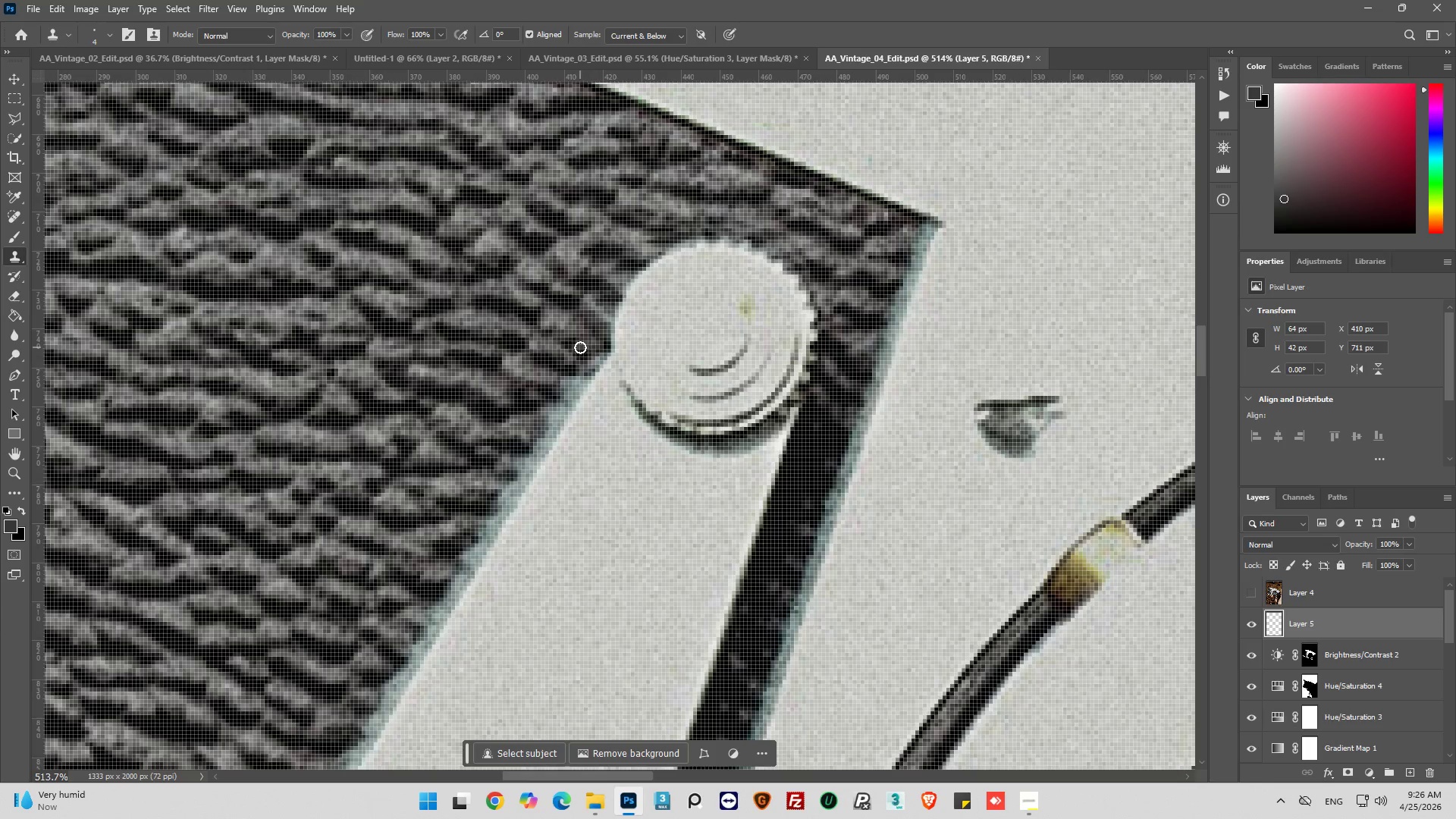 
wait(5.39)
 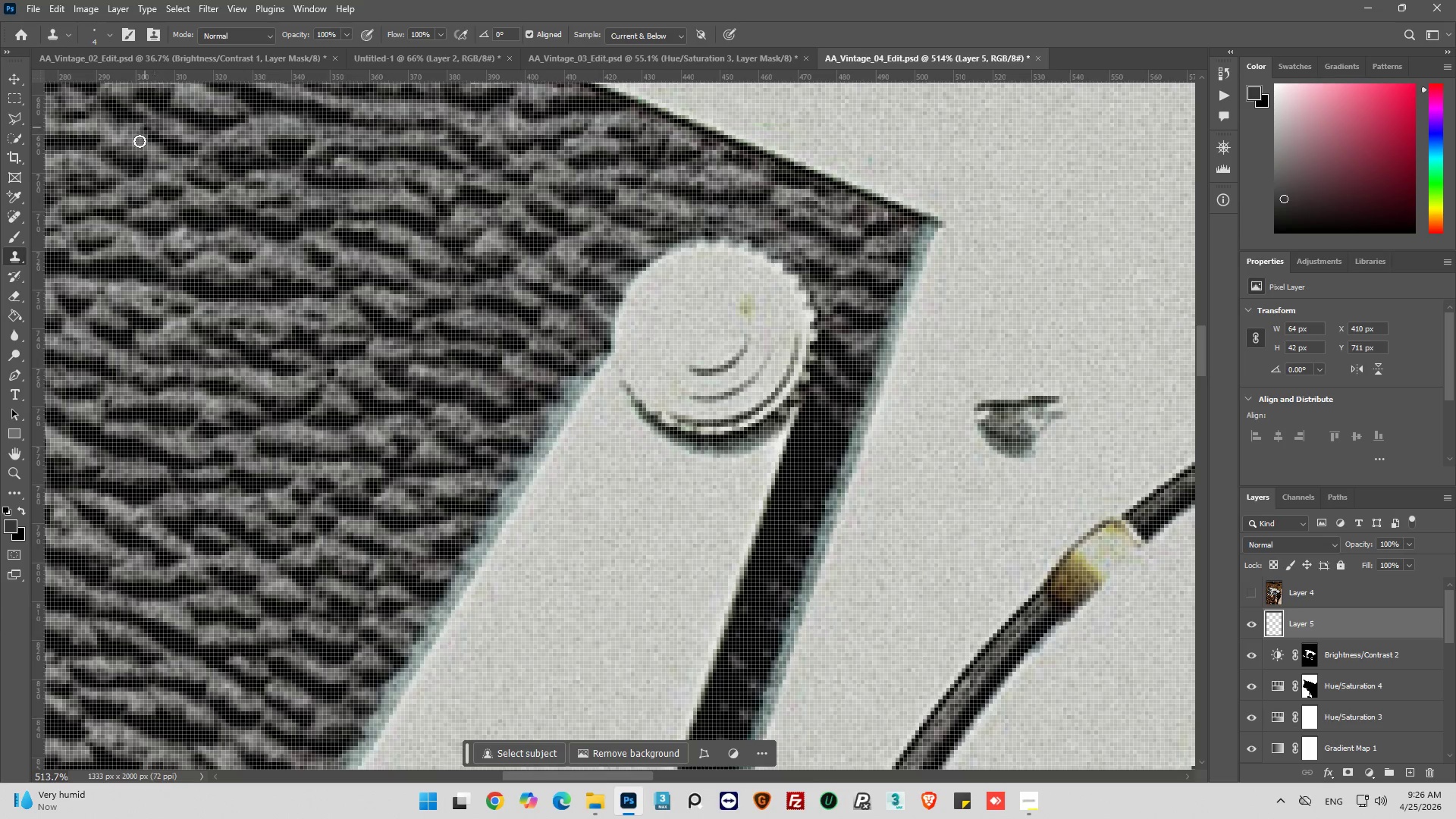 
hold_key(key=AltLeft, duration=0.31)
scroll: coordinate [566, 358], scroll_direction: up, amount: 4.0
 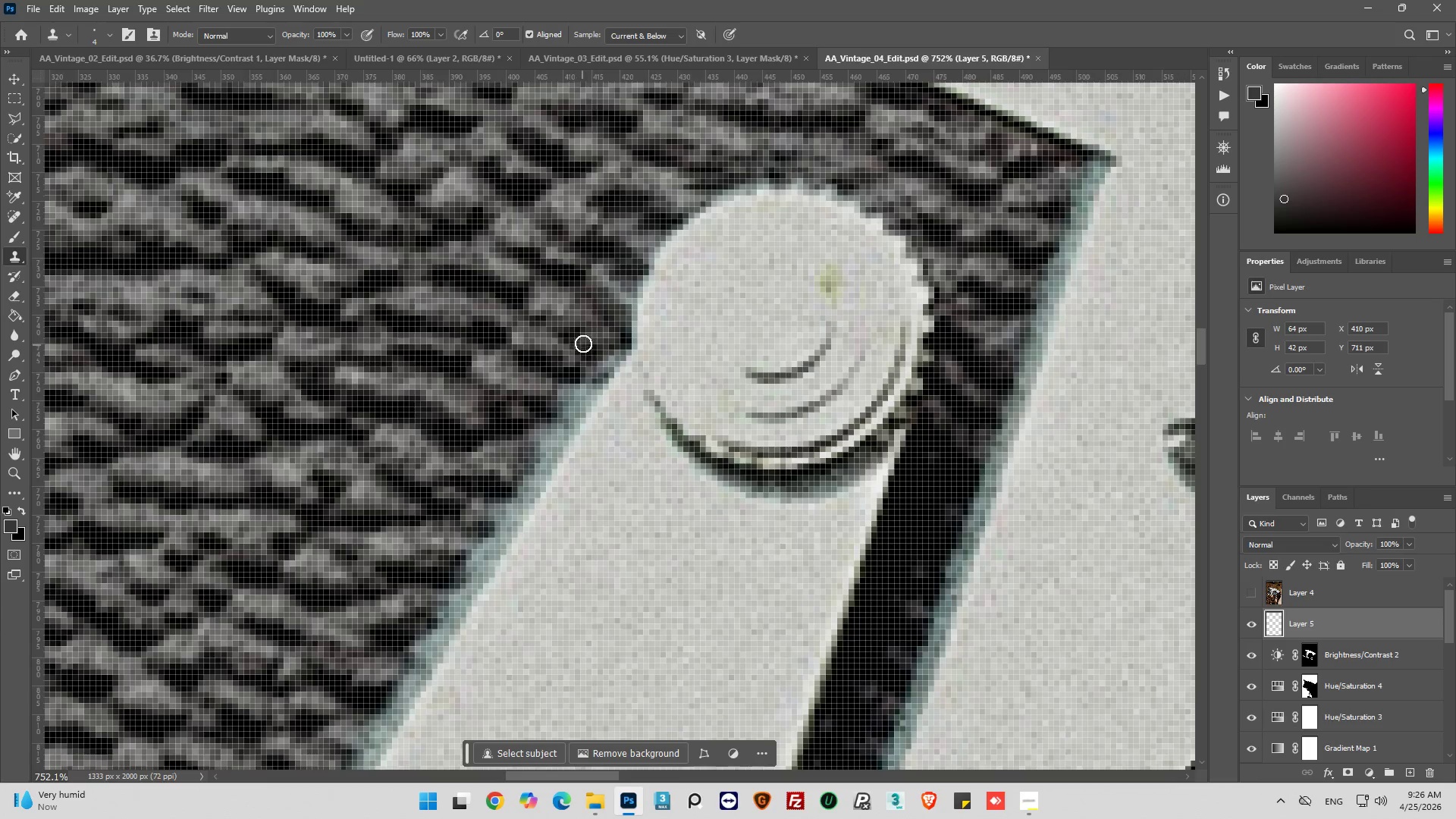 
hold_key(key=AltLeft, duration=0.56)
left_click([592, 328])
 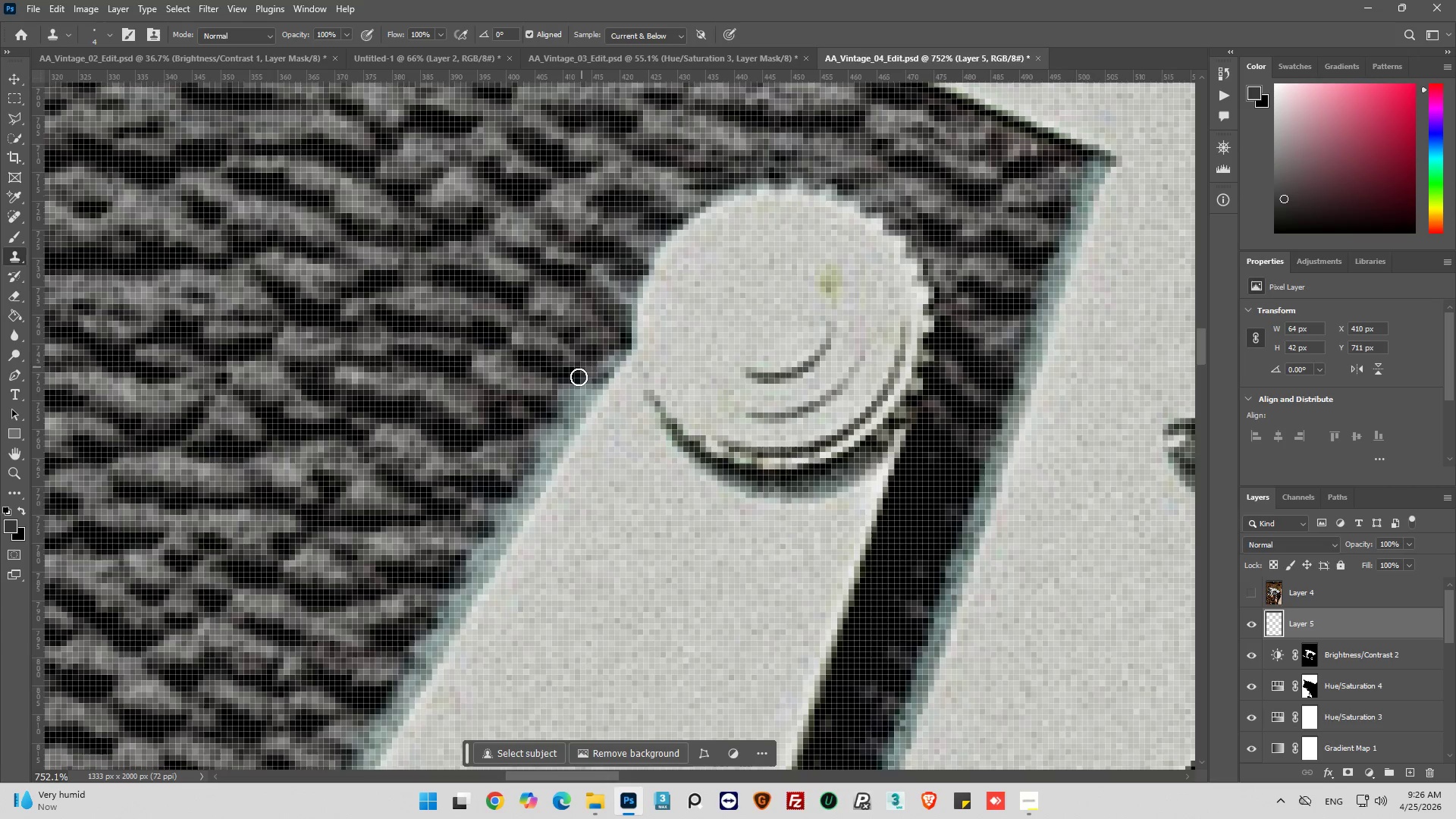 
left_click_drag(start_coordinate=[578, 379], to_coordinate=[544, 375])
 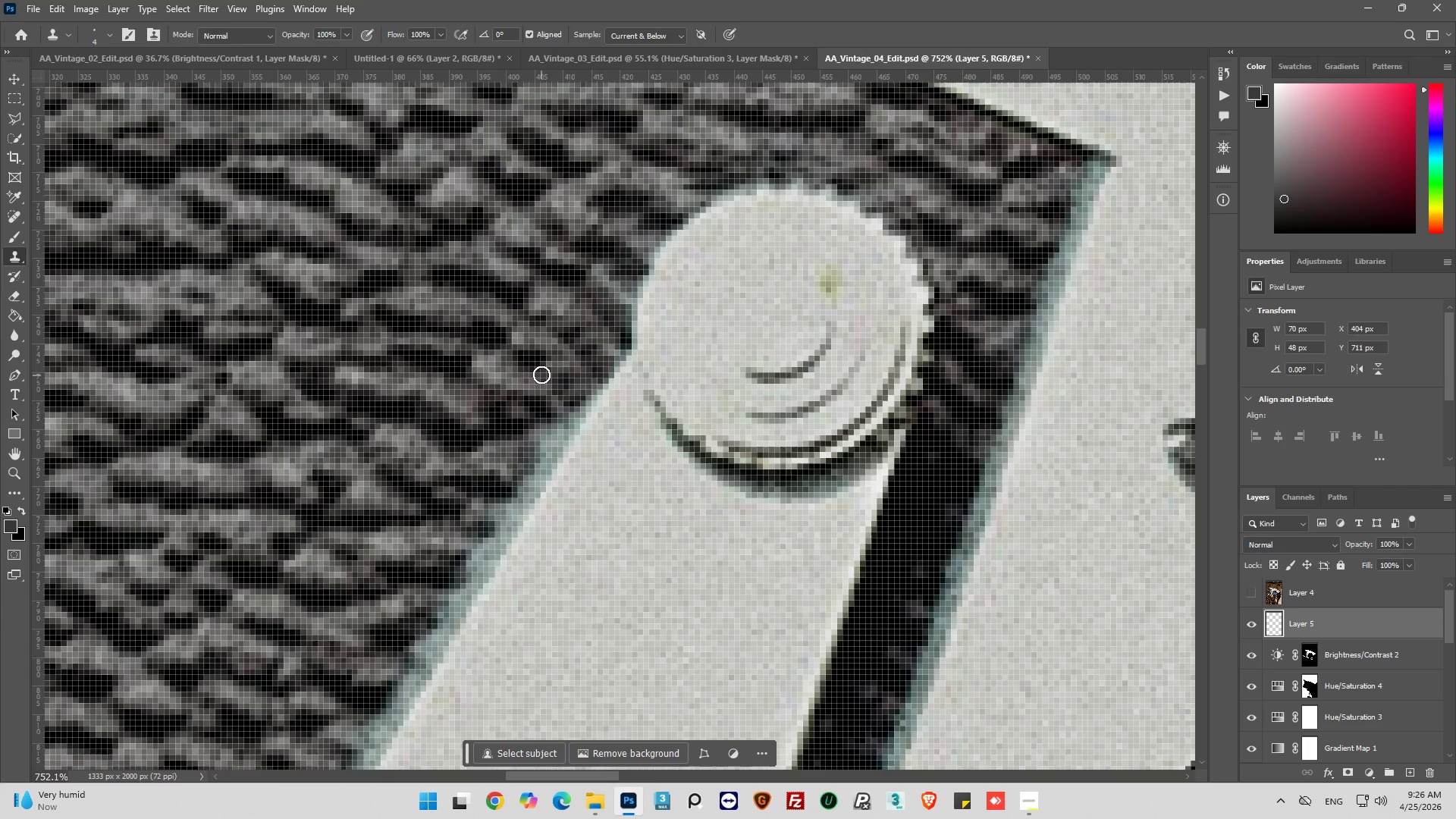 
key(Alt+AltLeft)
 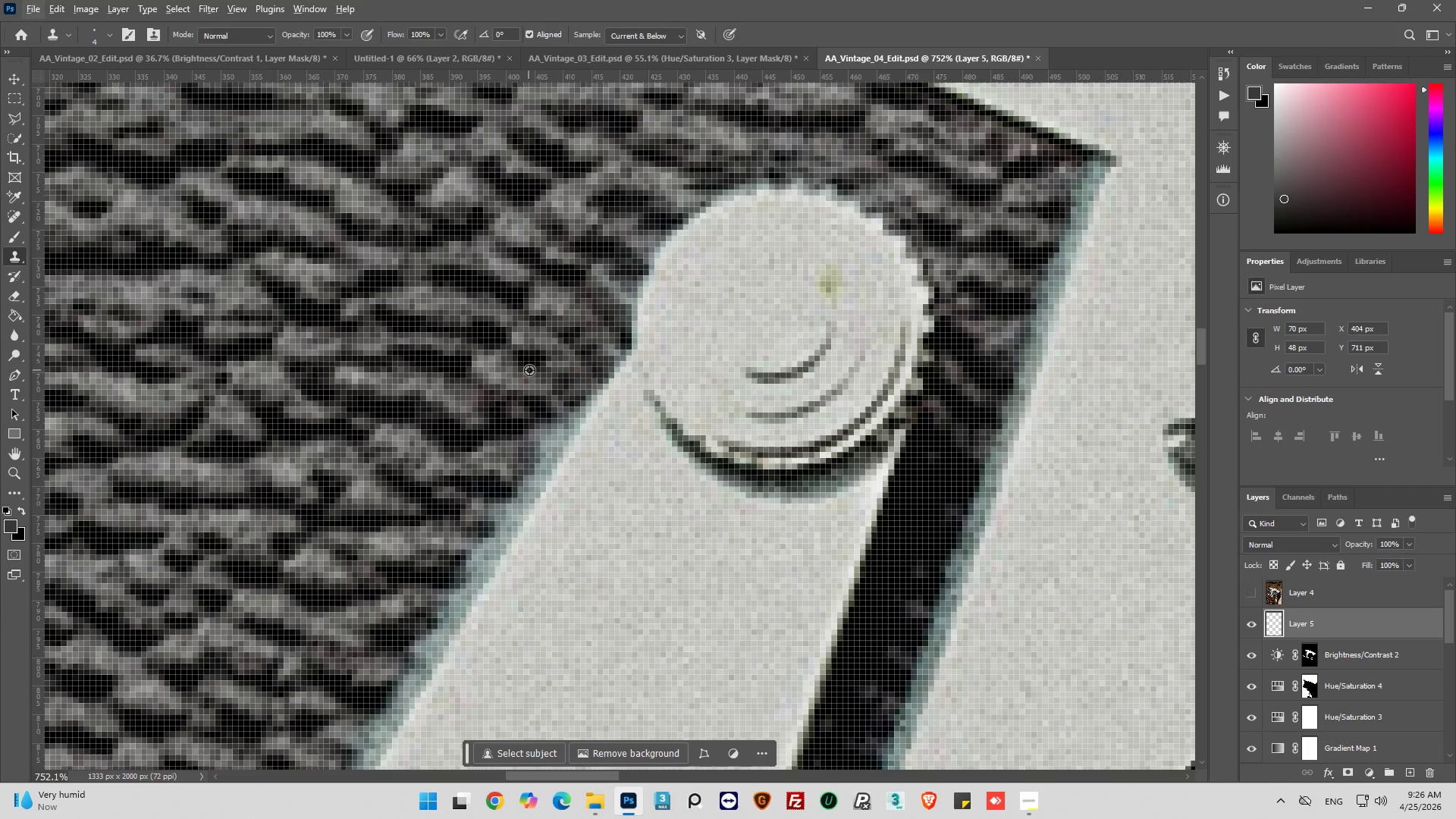 
key(Control+Z)
 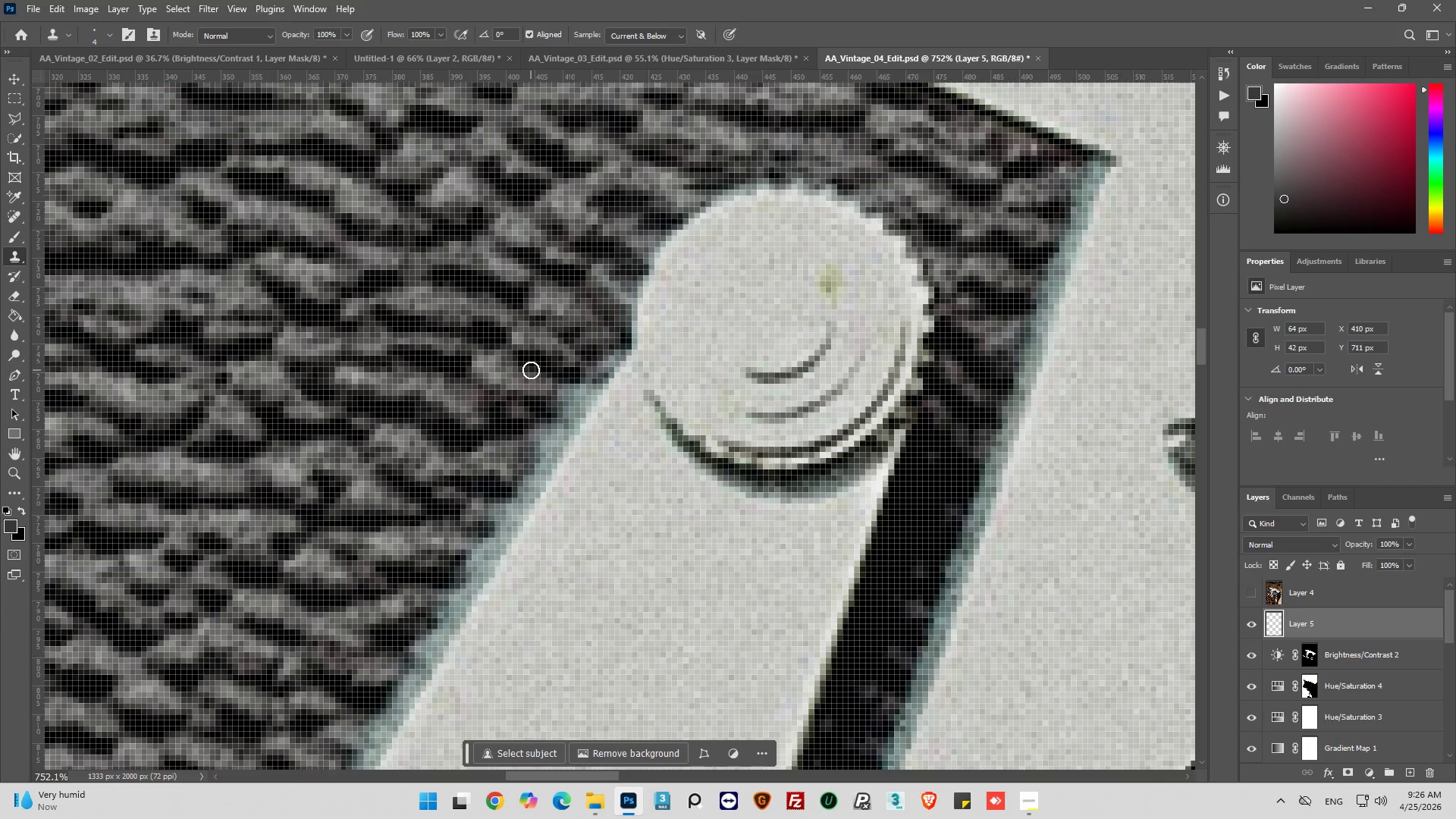 
hold_key(key=AltLeft, duration=0.59)
 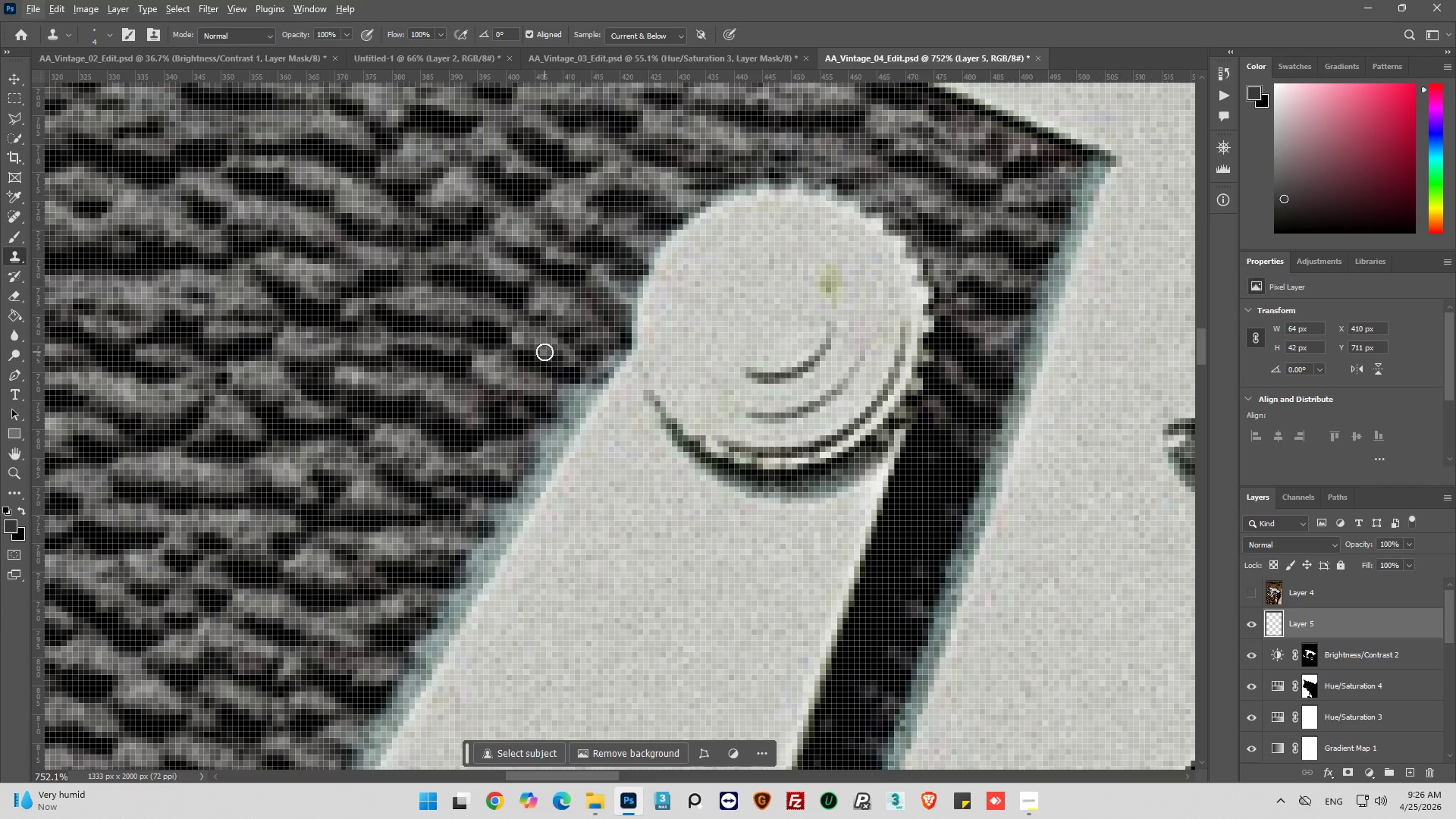 
hold_key(key=AltLeft, duration=0.75)
left_click([536, 349])
 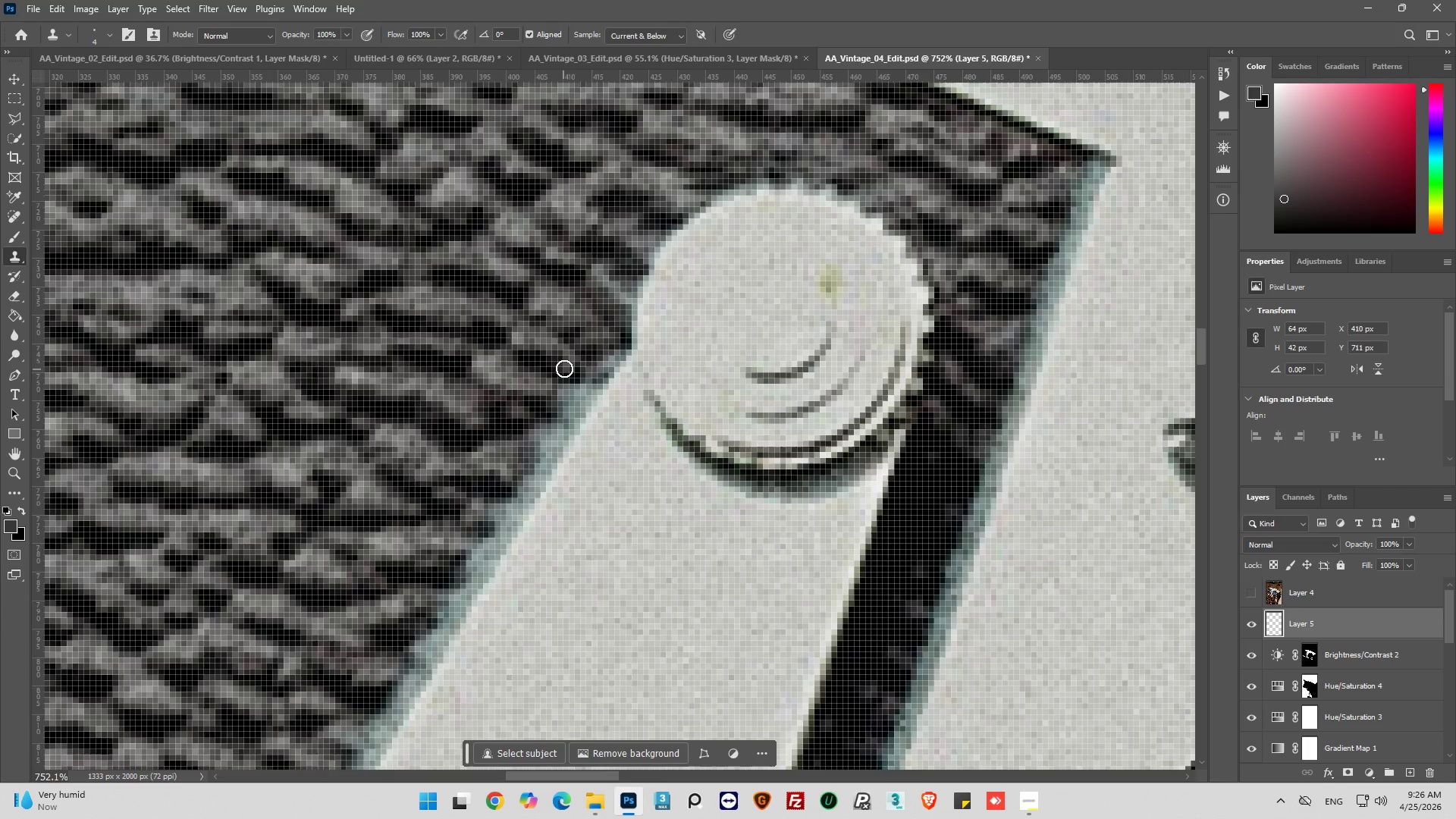 
left_click_drag(start_coordinate=[566, 369], to_coordinate=[461, 541])
 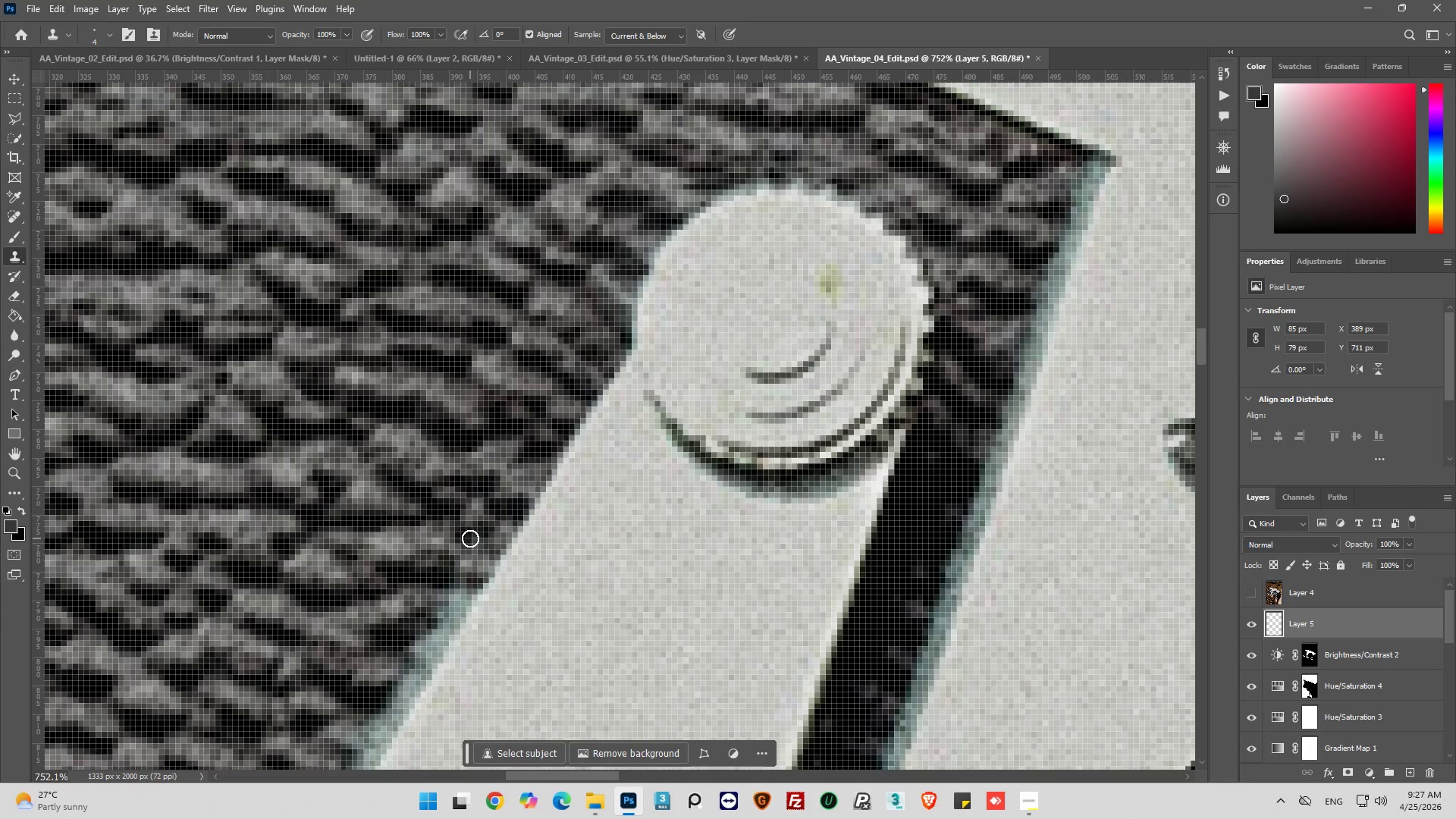 
left_click_drag(start_coordinate=[470, 538], to_coordinate=[460, 596])
 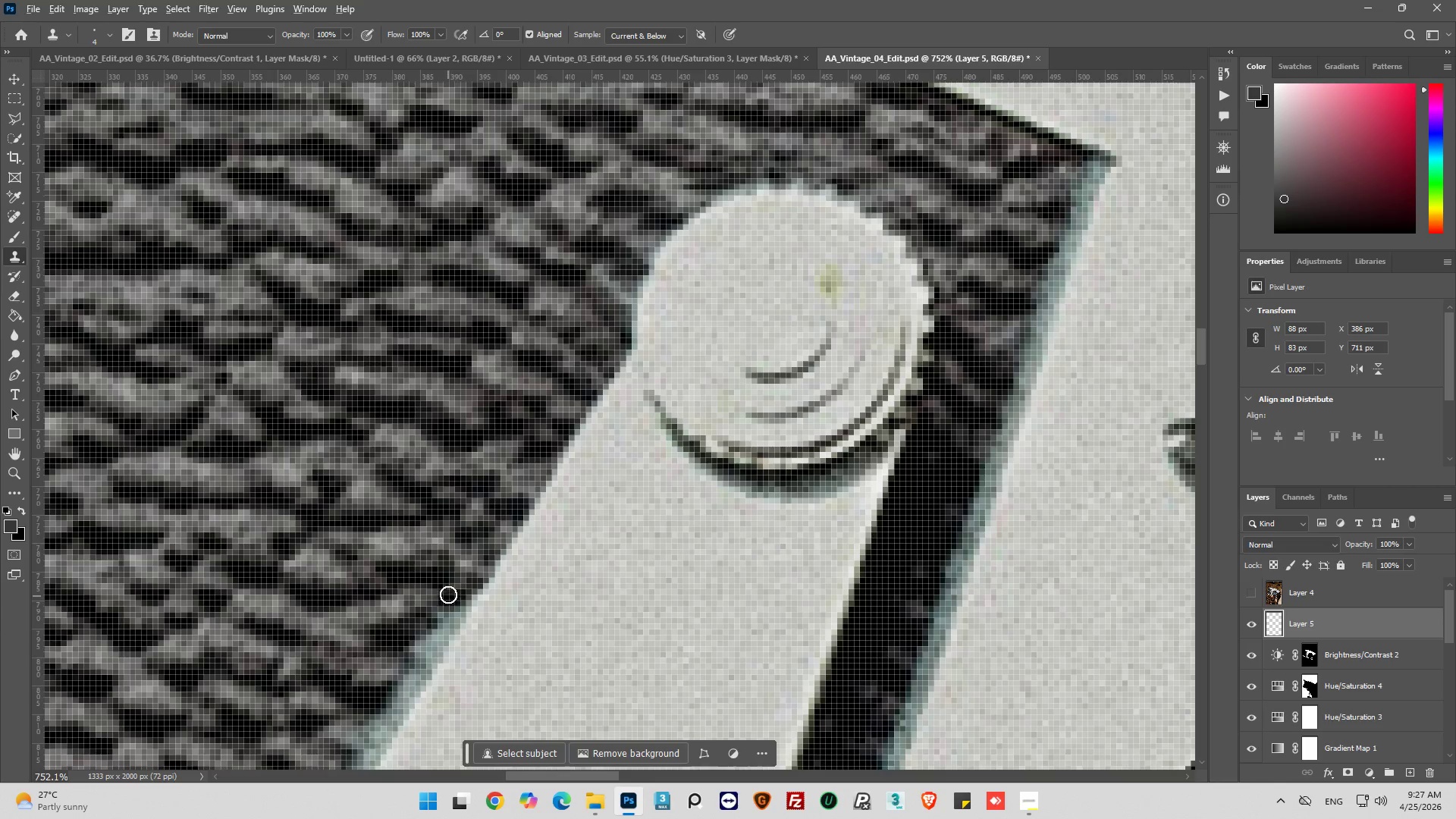 
hold_key(key=AltLeft, duration=0.92)
hold_key(key=AltLeft, duration=0.52)
scroll: coordinate [249, 641], scroll_direction: down, amount: 16.0
 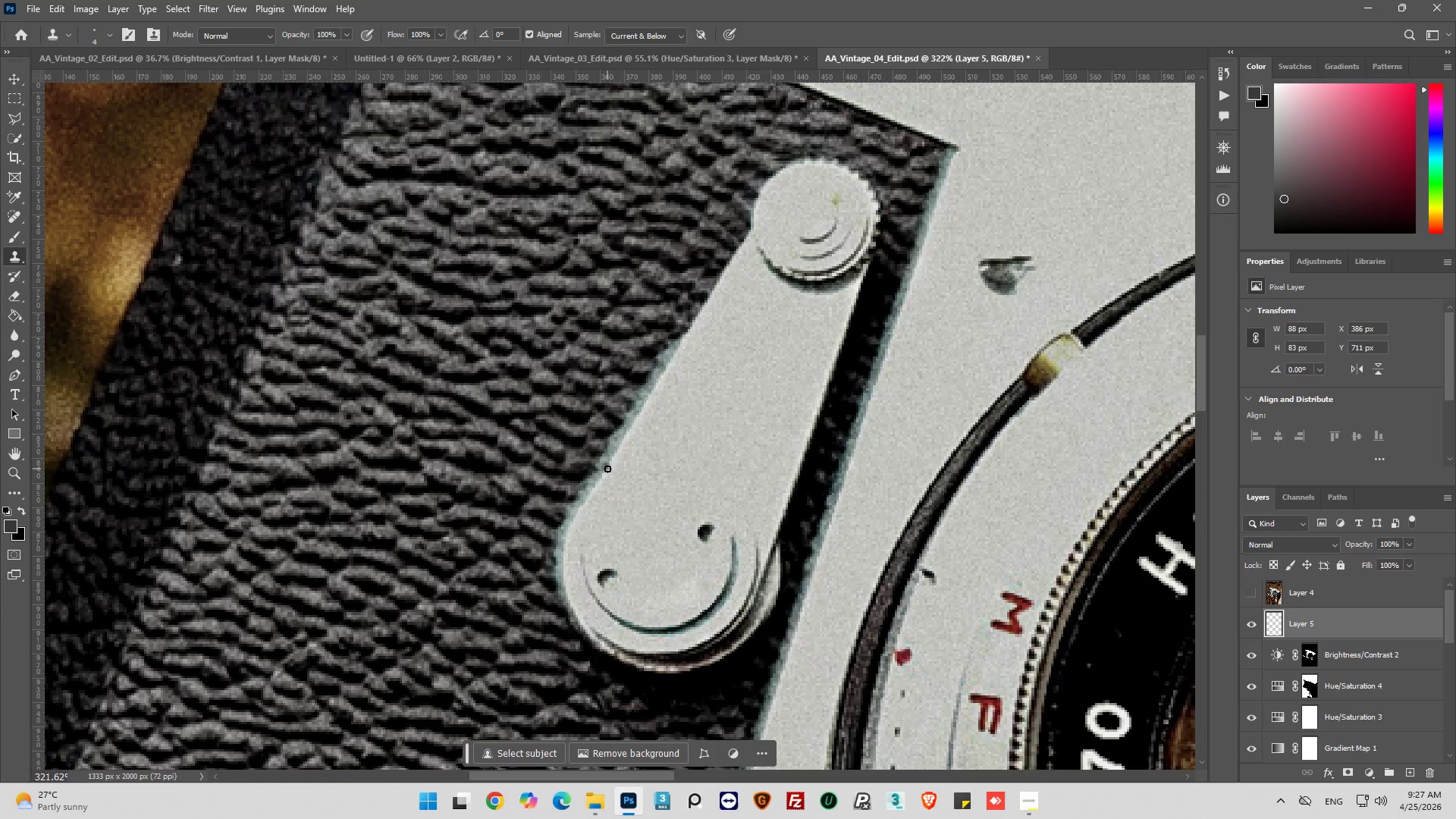 
hold_key(key=AltLeft, duration=0.53)
scroll: coordinate [607, 466], scroll_direction: up, amount: 3.0
 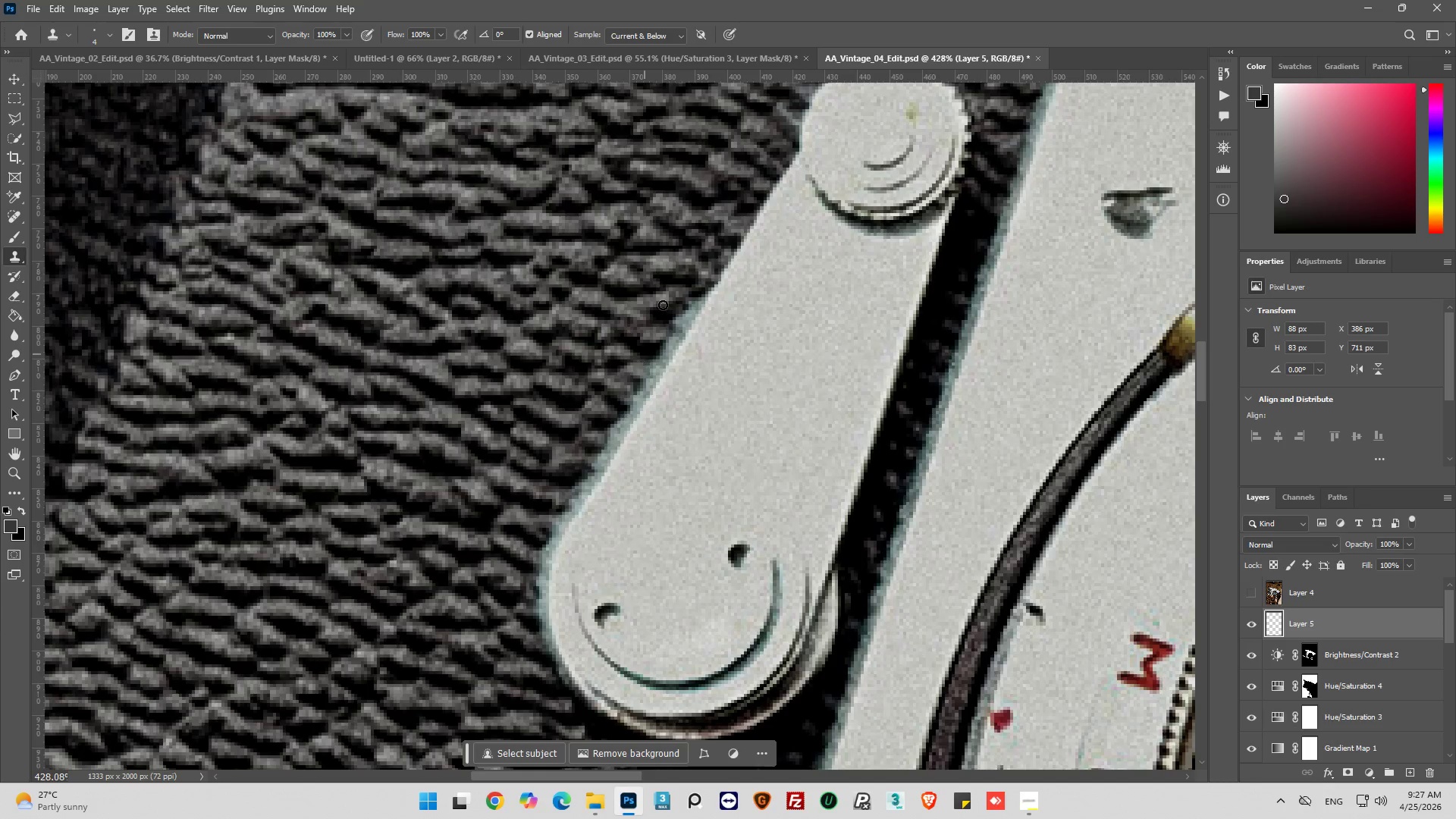 
hold_key(key=AltLeft, duration=0.31)
 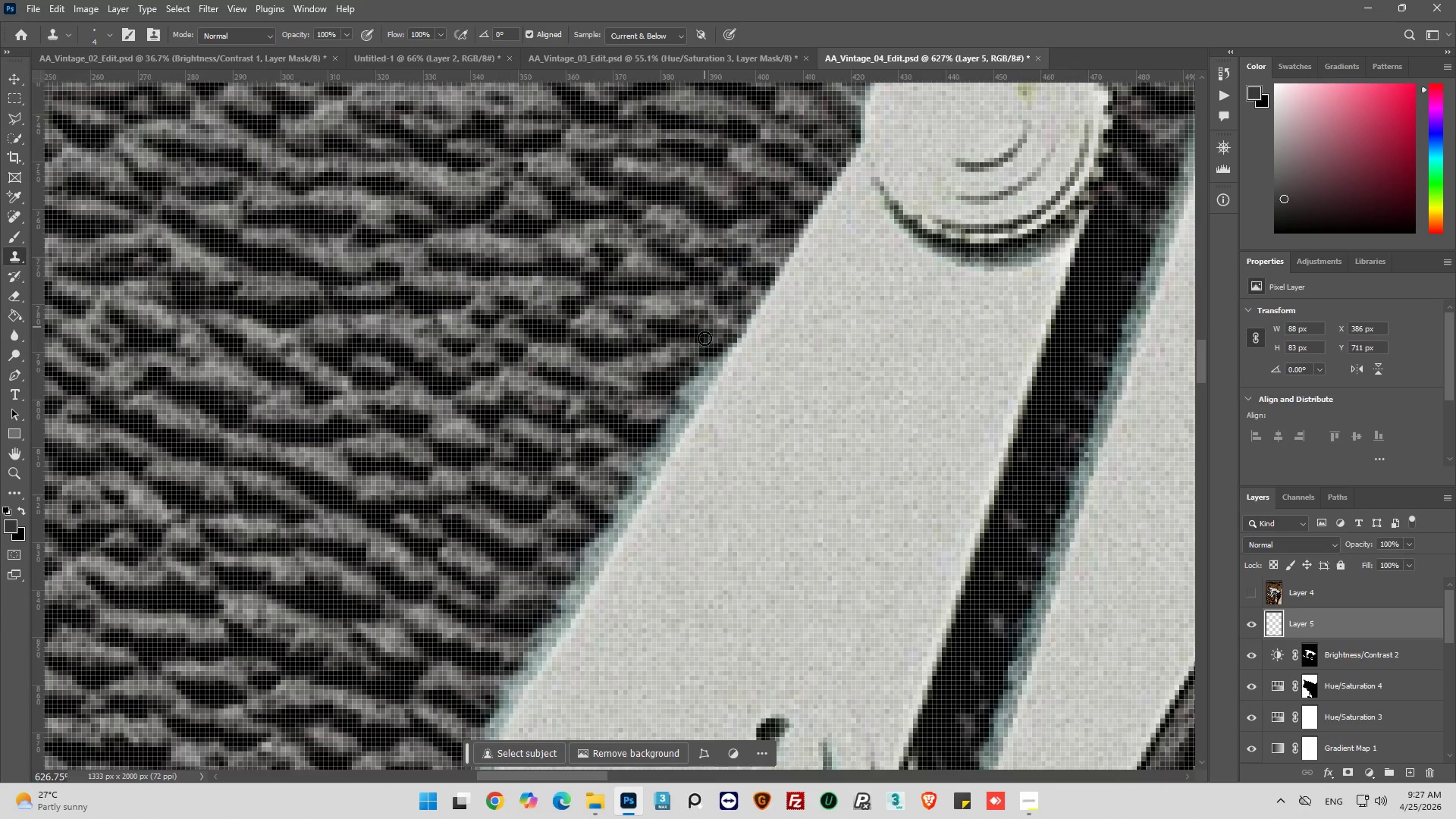 
key(Alt+AltLeft)
 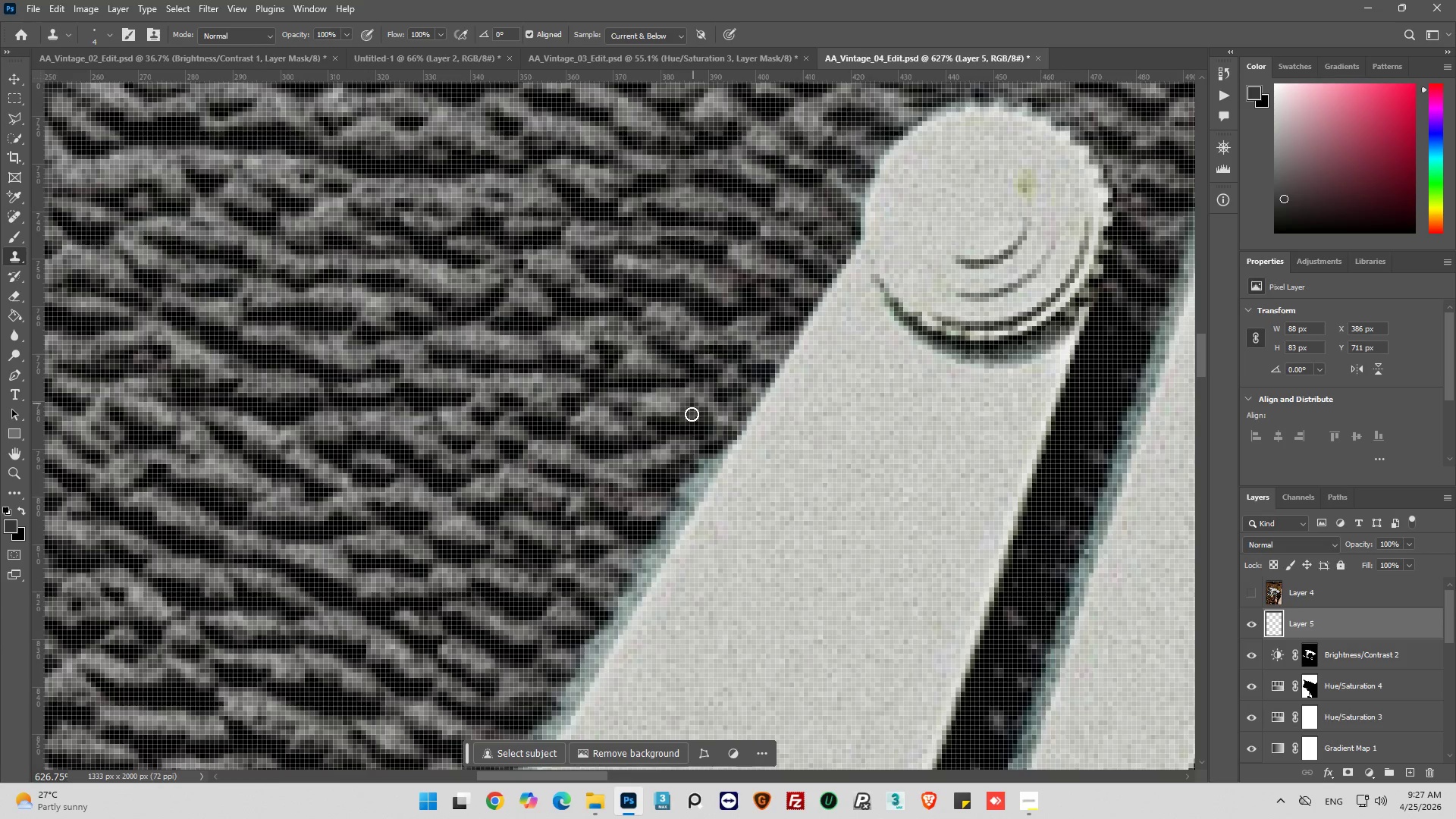 
key(Alt+AltLeft)
 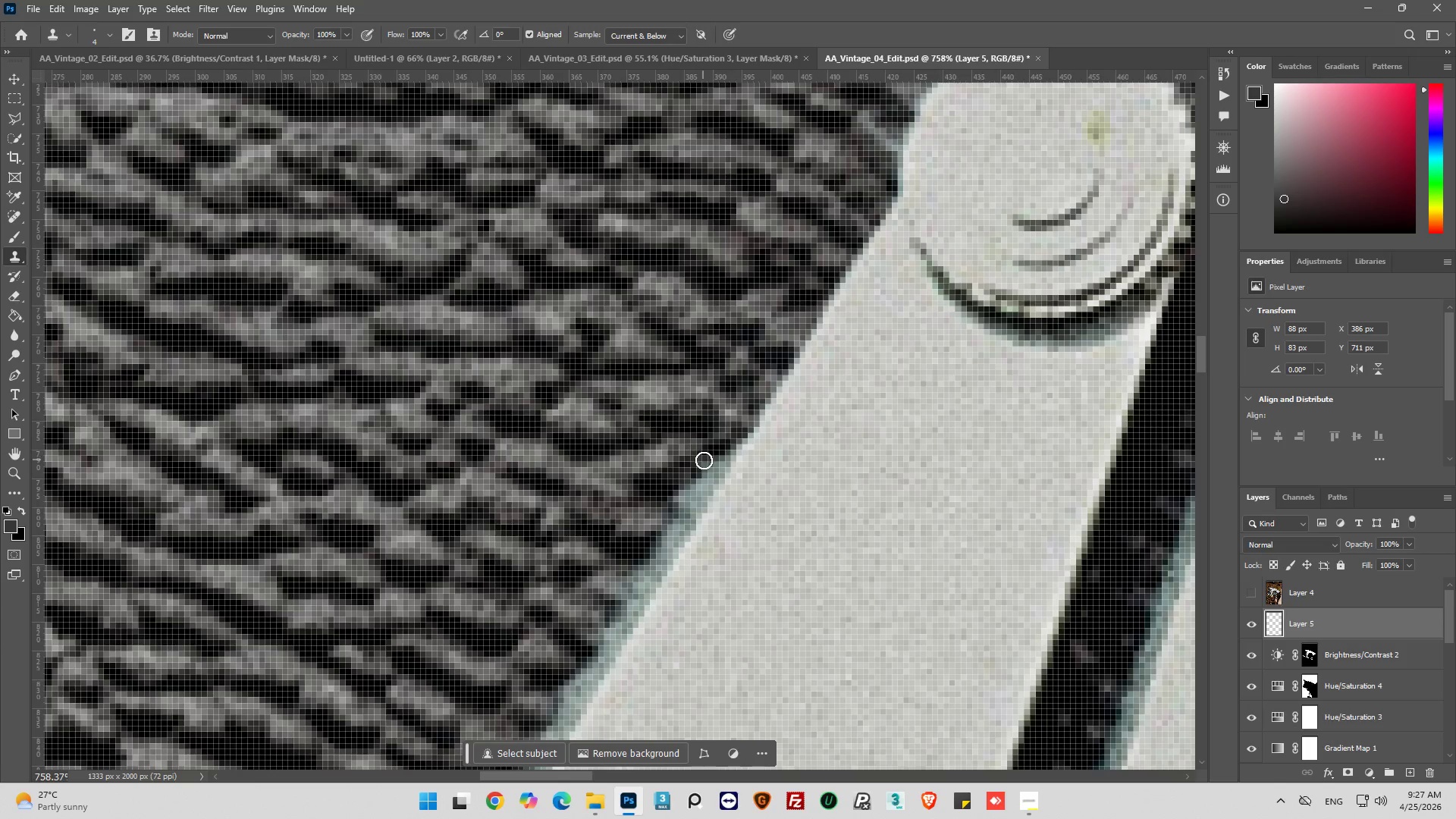 
scroll: coordinate [686, 448], scroll_direction: up, amount: 19.0
 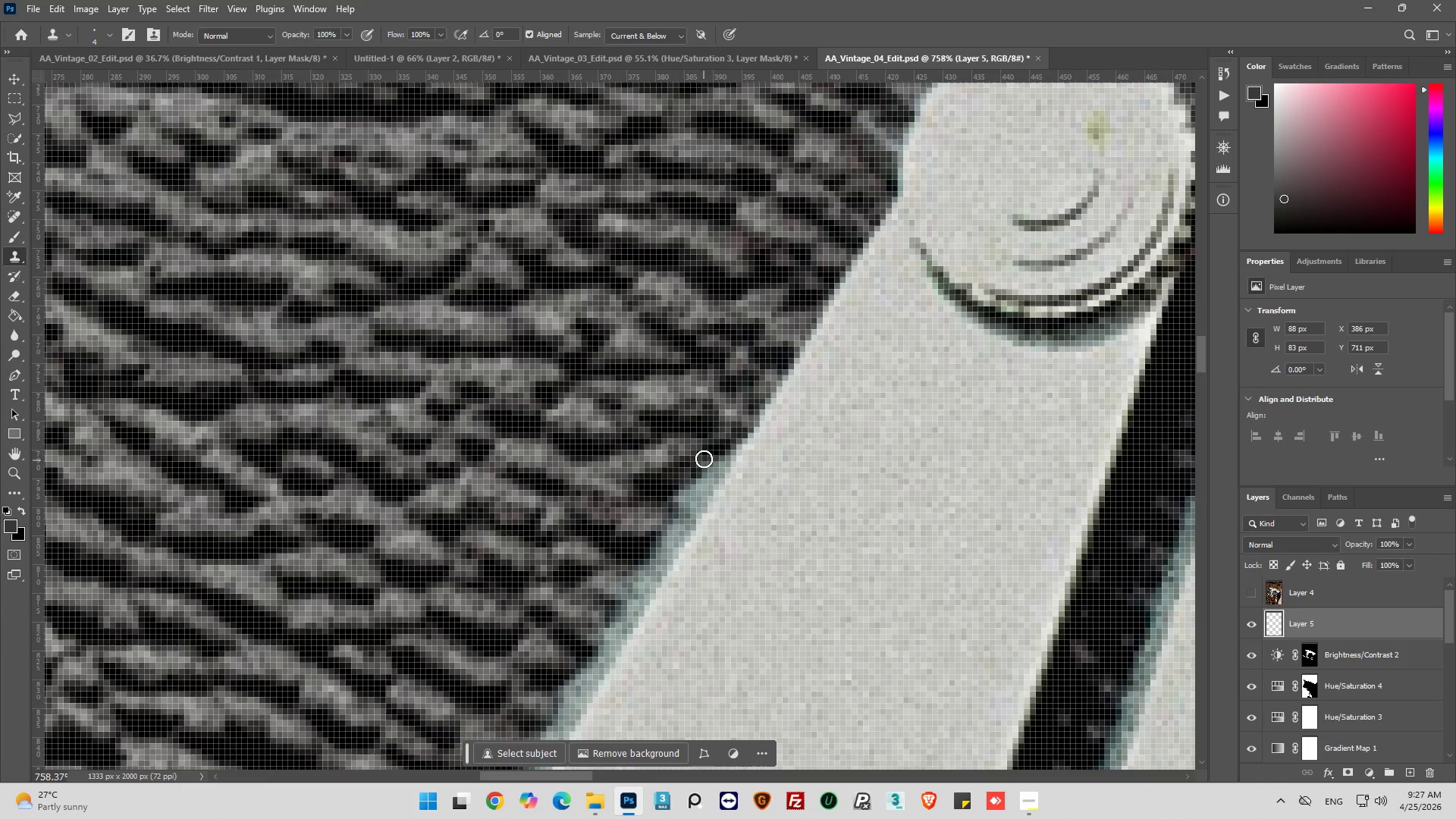 
hold_key(key=AltLeft, duration=0.41)
 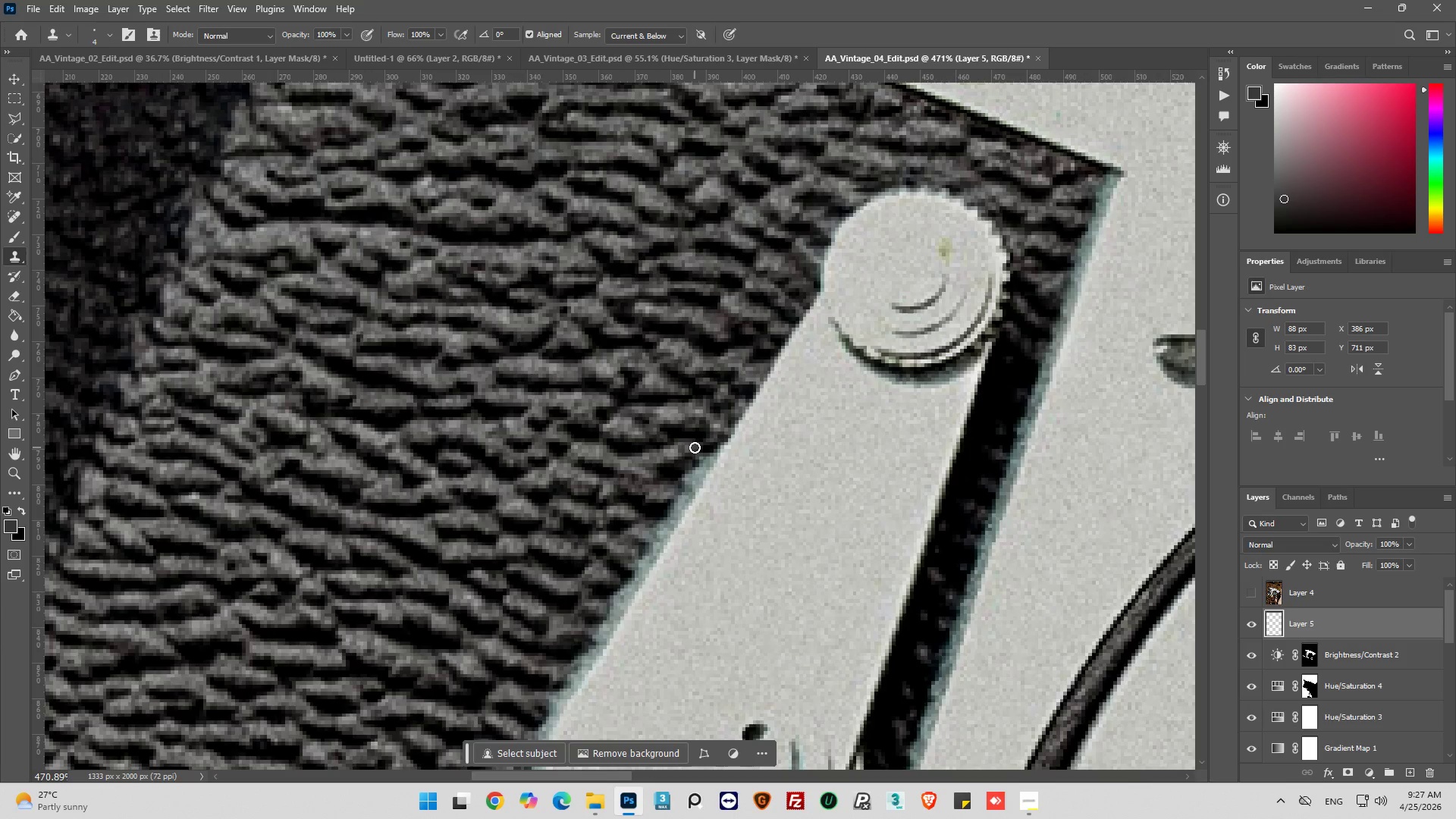 
key(Alt+AltLeft)
 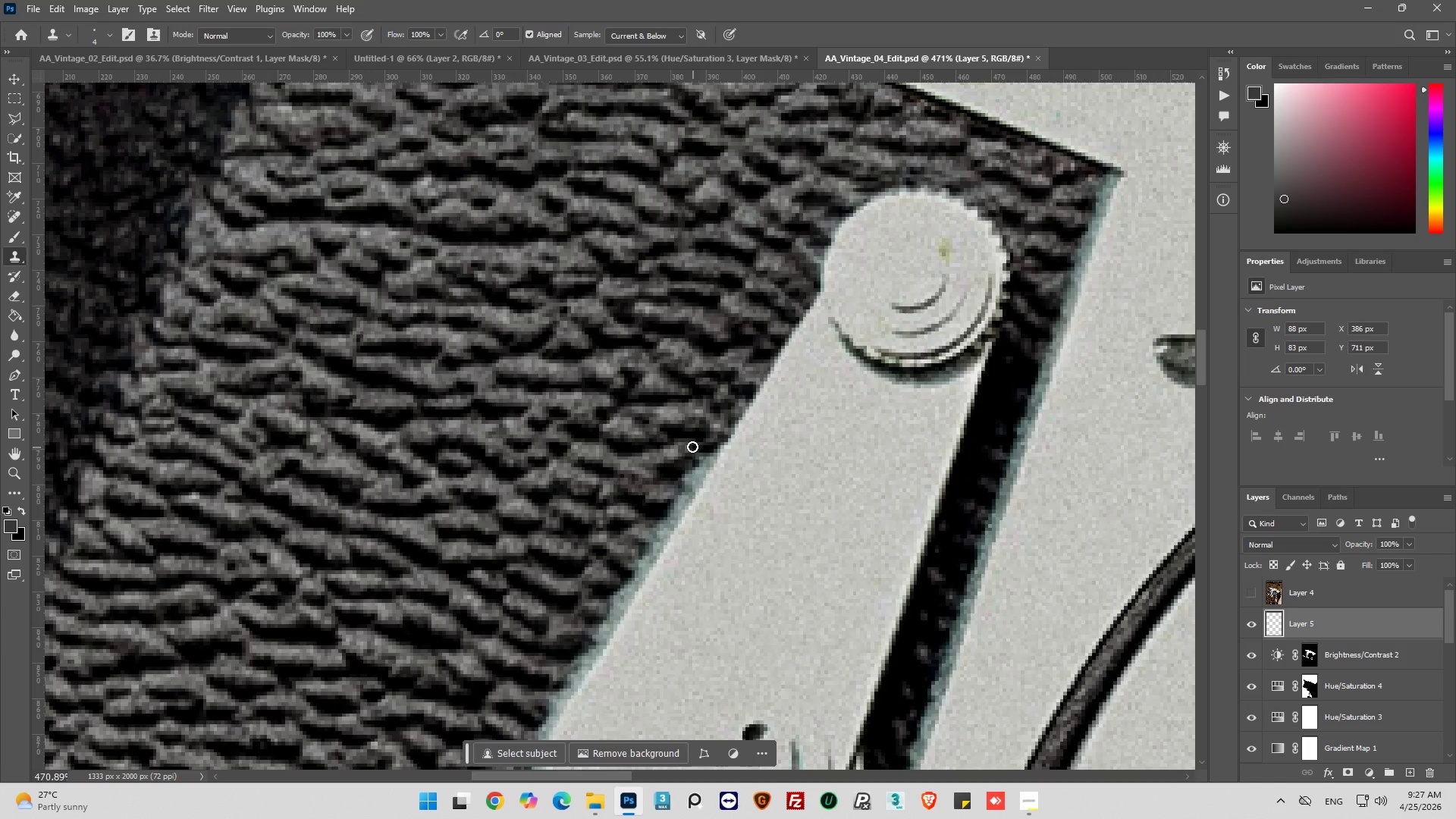 
scroll: coordinate [695, 447], scroll_direction: down, amount: 5.0
 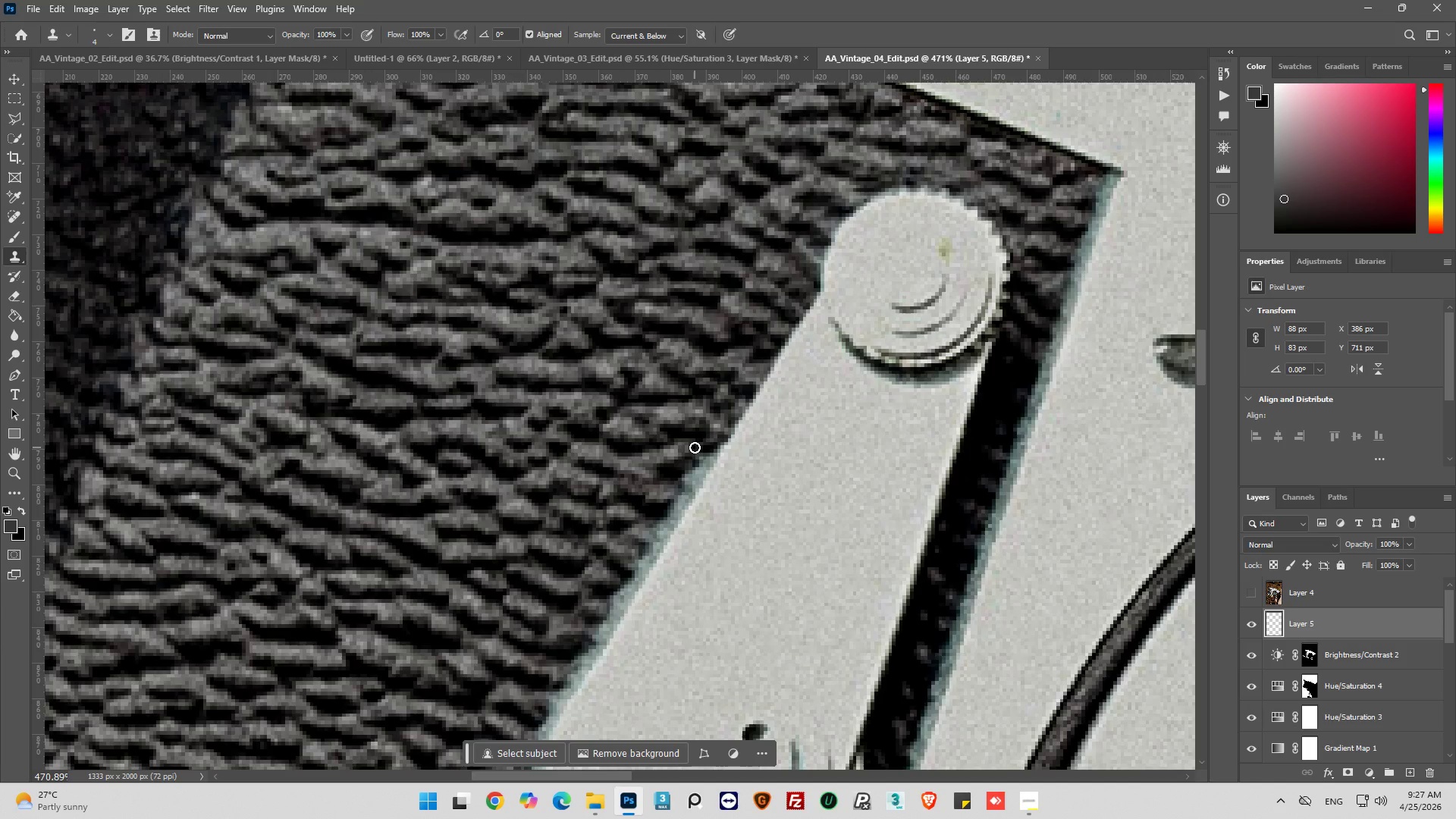 
hold_key(key=AltLeft, duration=1.34)
left_click([692, 441])
 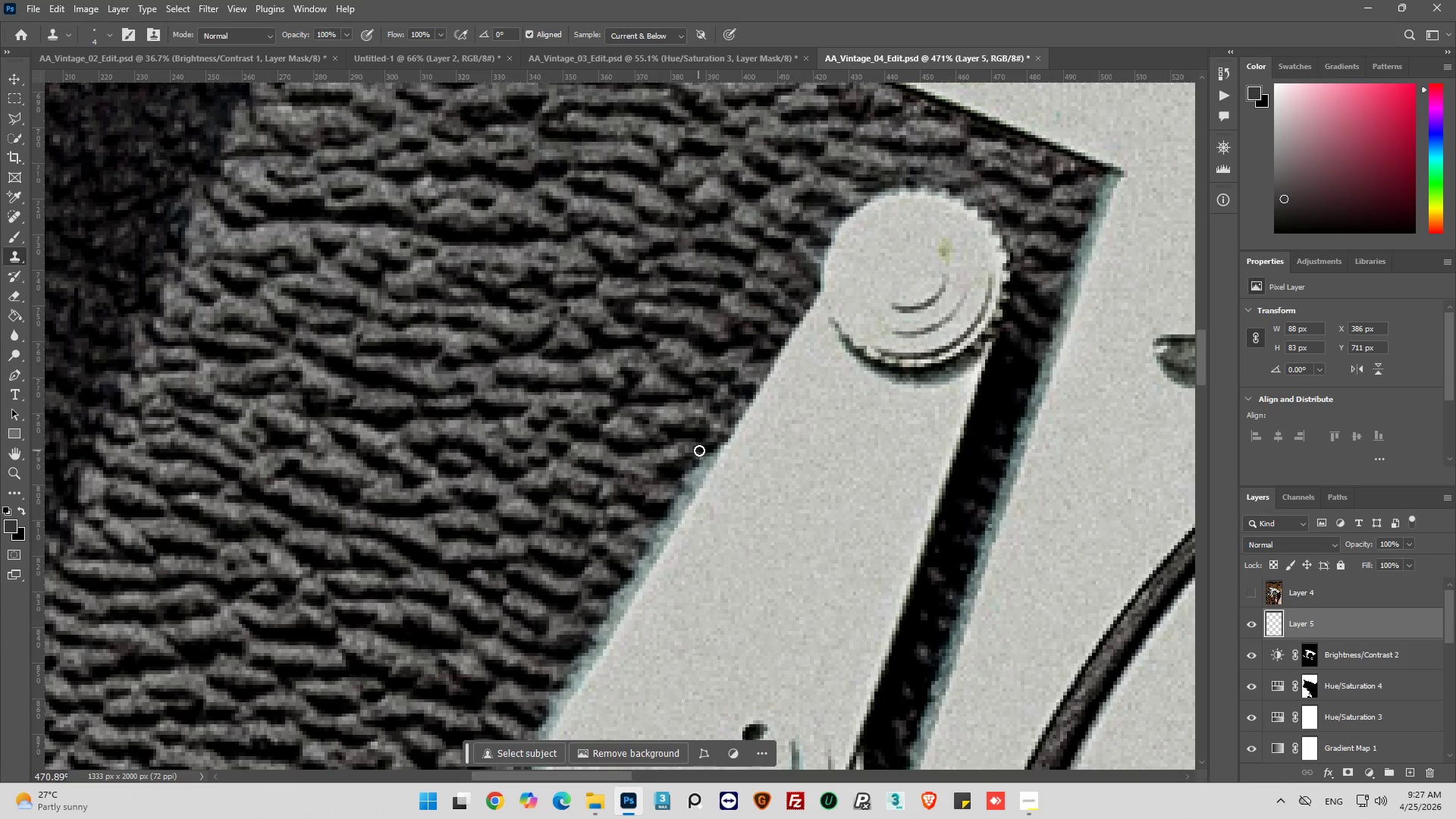 
left_click_drag(start_coordinate=[700, 450], to_coordinate=[720, 442])
 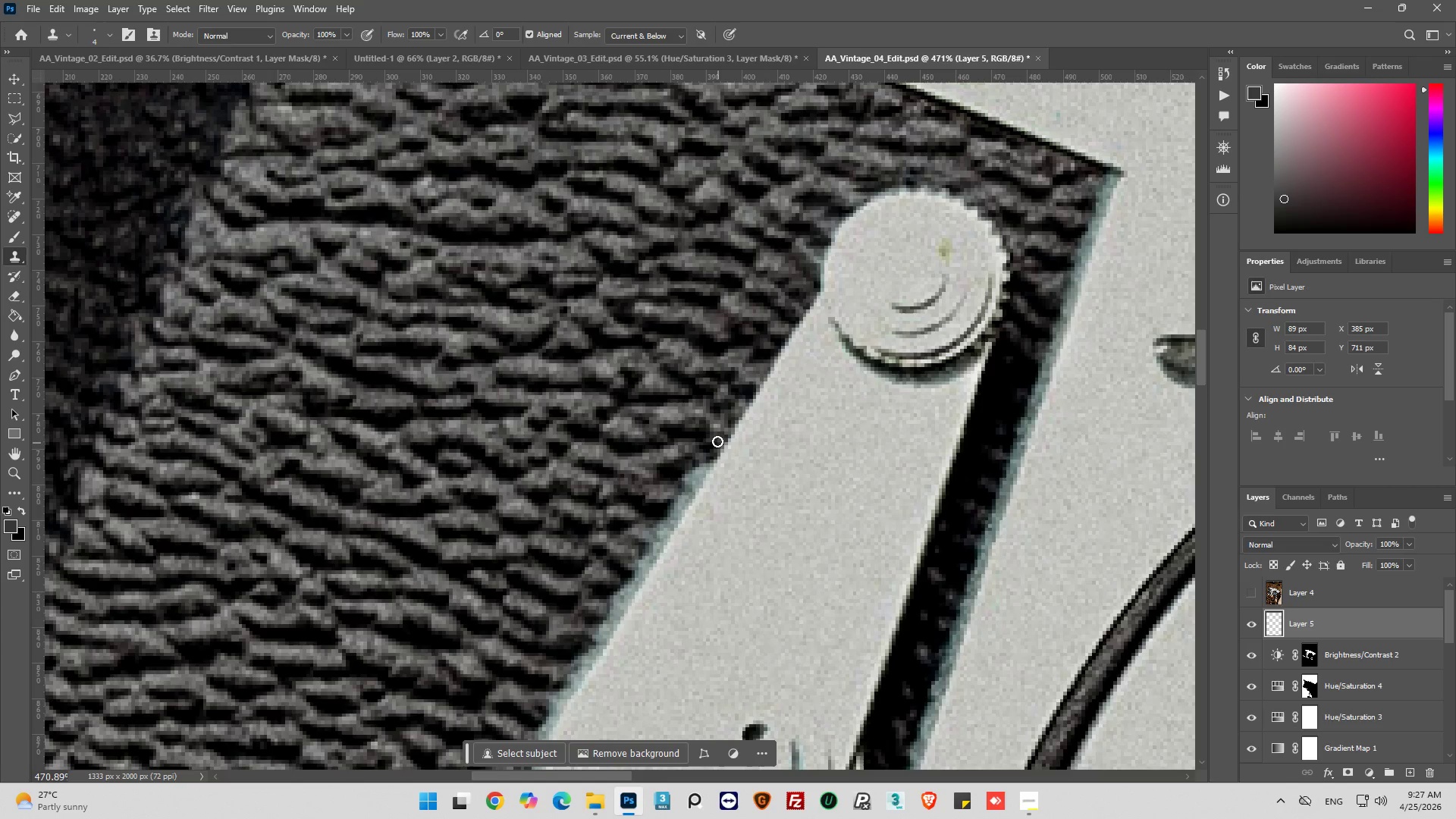 
scroll: coordinate [716, 441], scroll_direction: down, amount: 6.0
 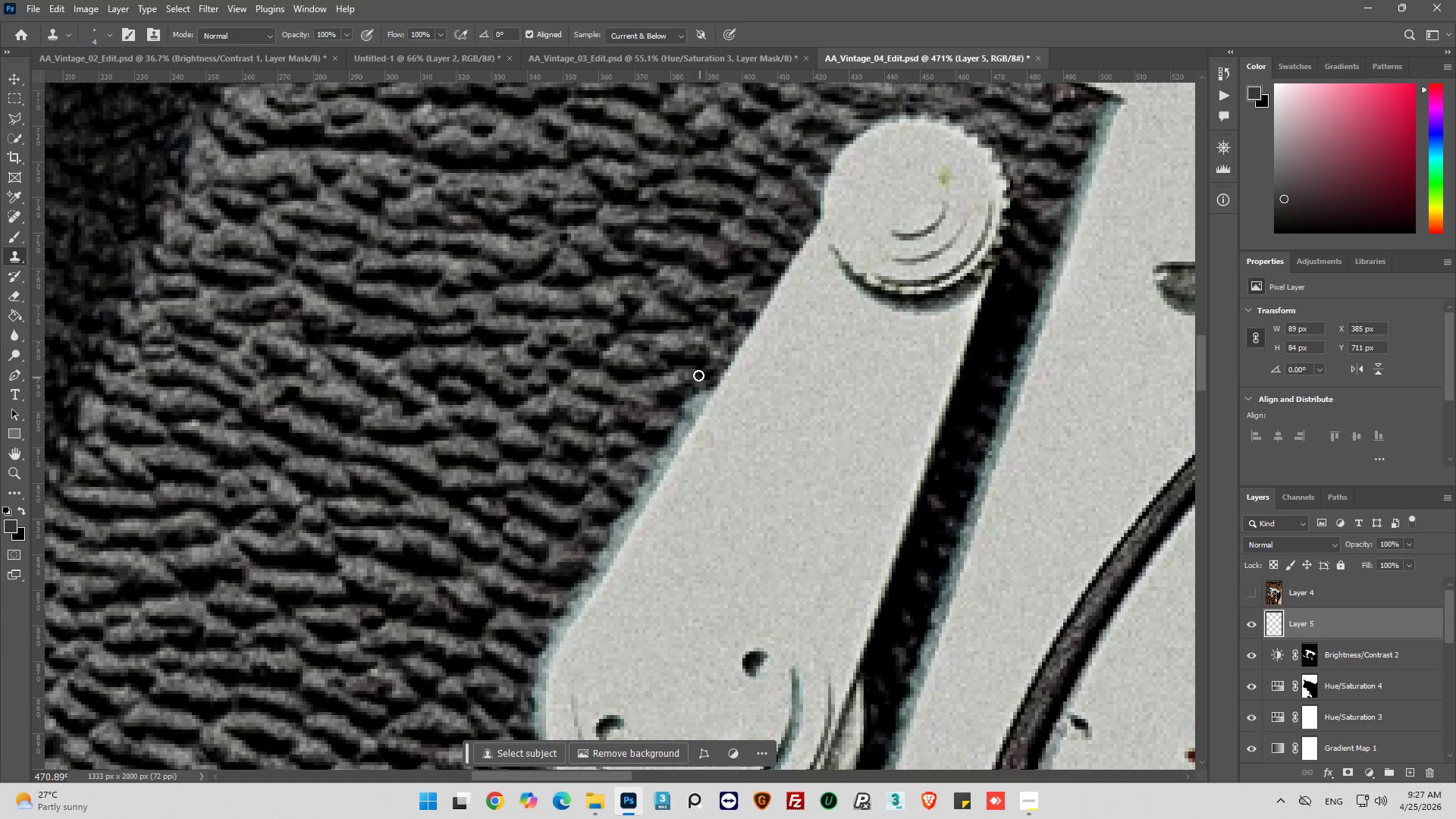 
hold_key(key=AltLeft, duration=0.91)
 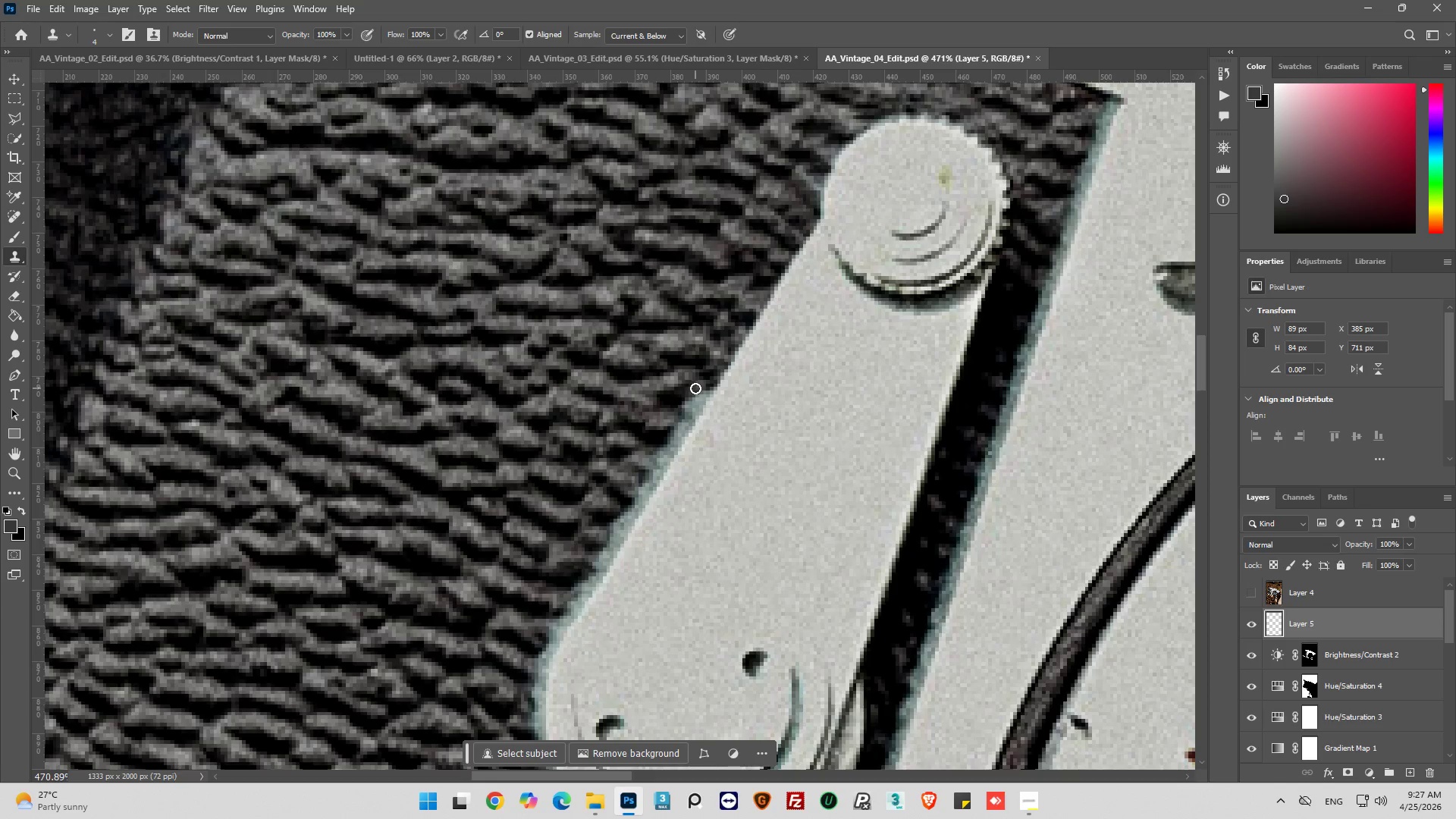 
left_click([695, 388])
 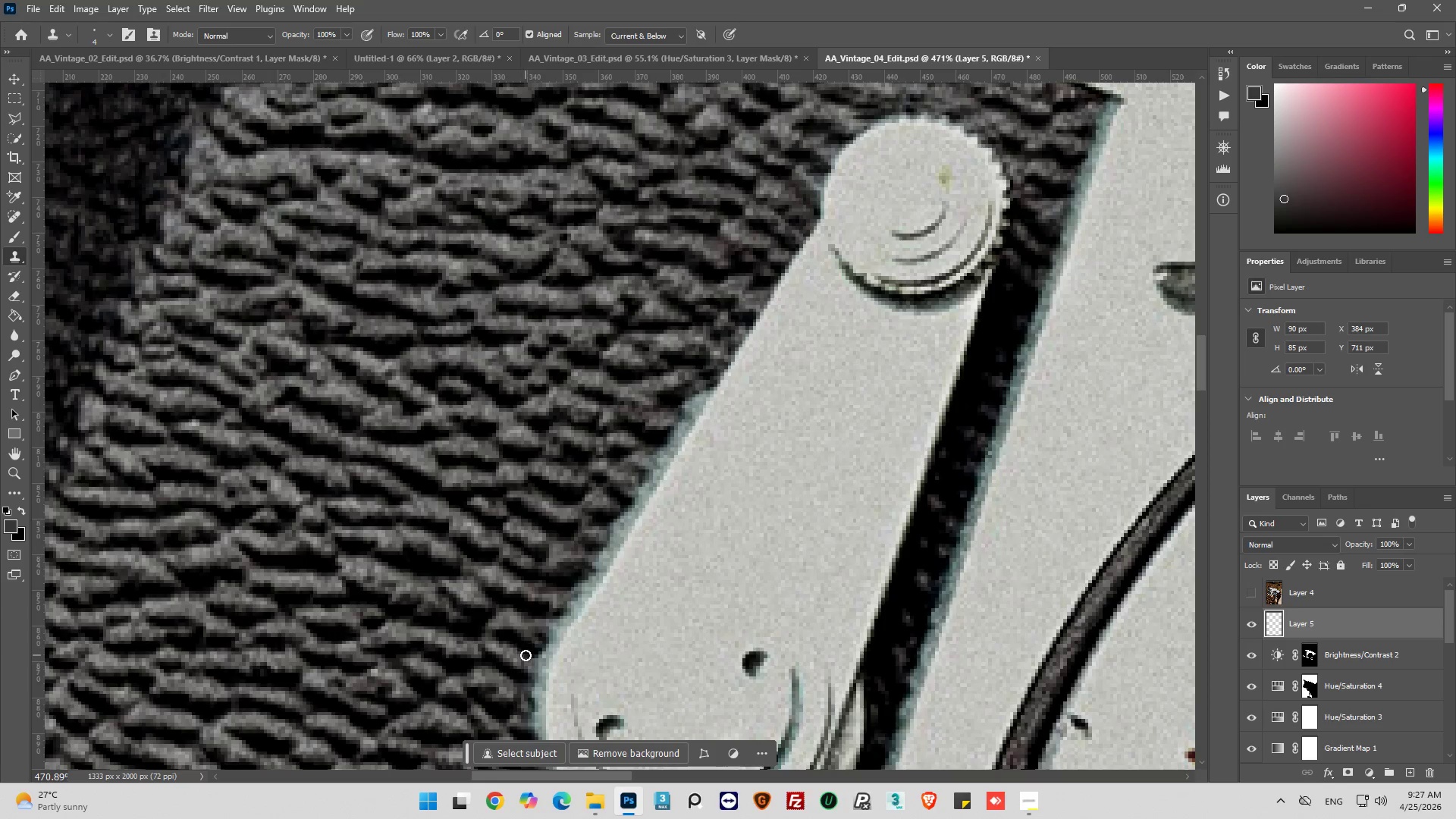 
hold_key(key=ShiftLeft, duration=1.09)
left_click([537, 664])
 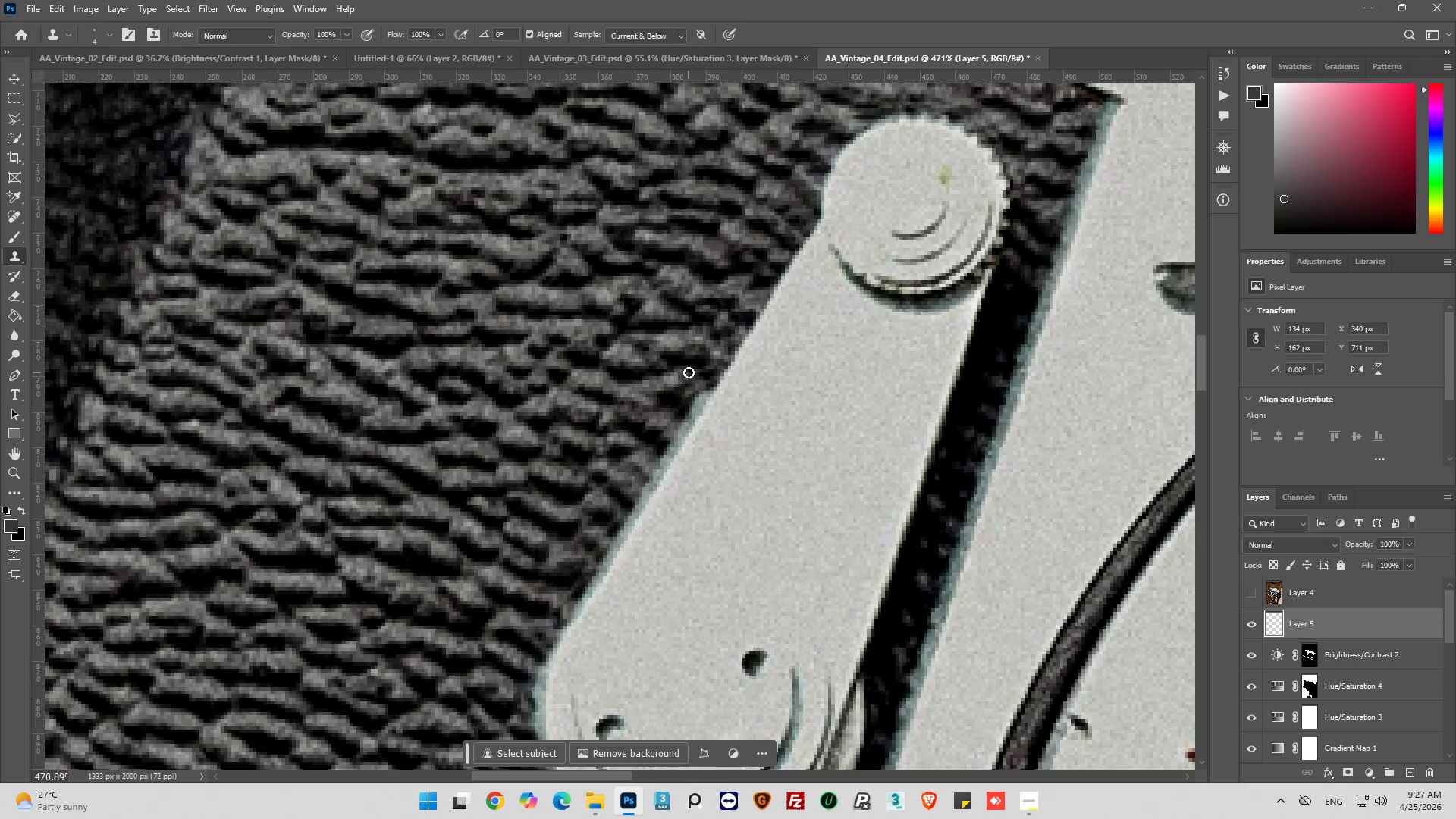 
key(Alt+AltLeft)
 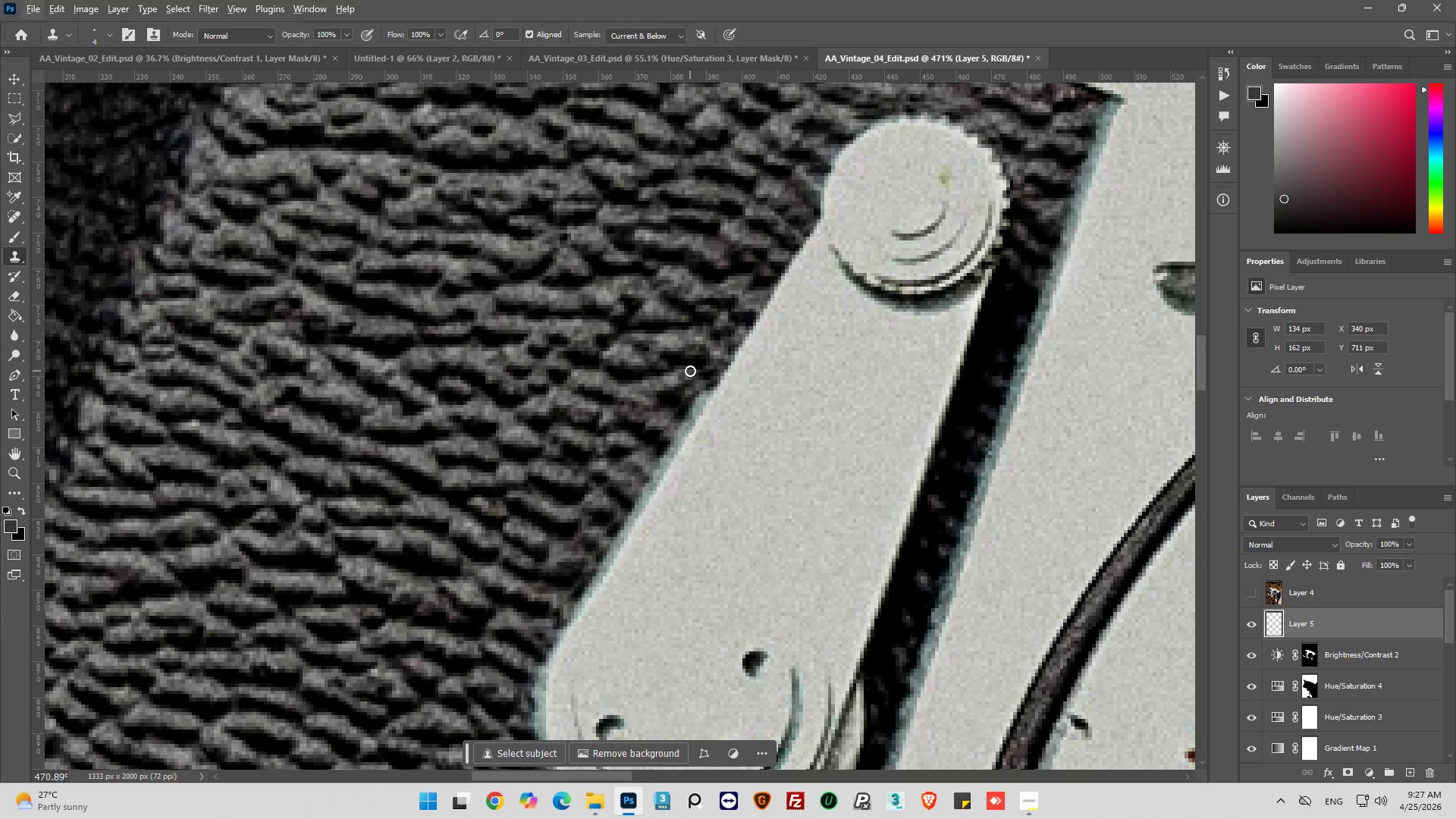 
hold_key(key=AltLeft, duration=1.08)
left_click([687, 368])
 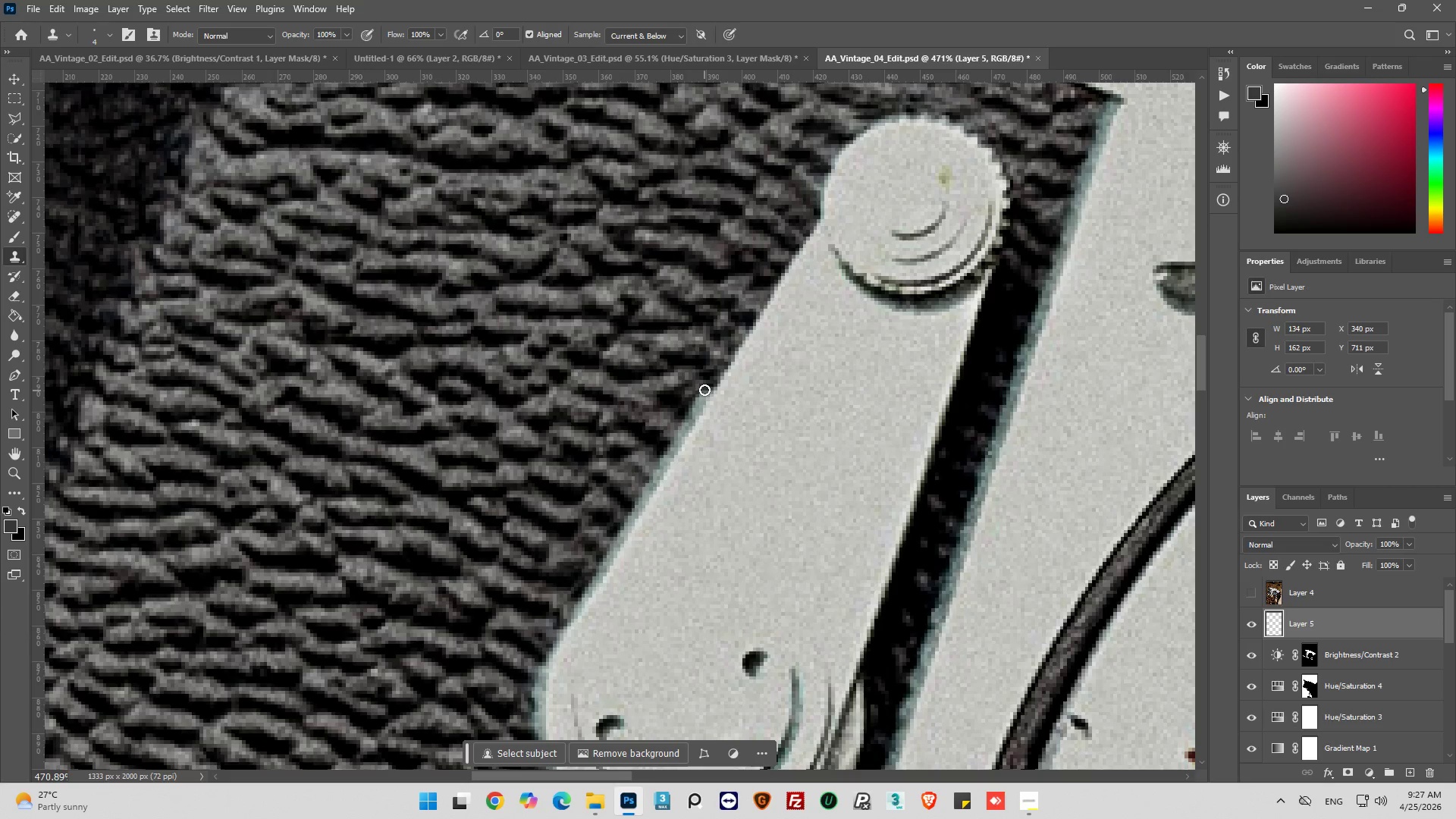 
left_click([705, 390])
 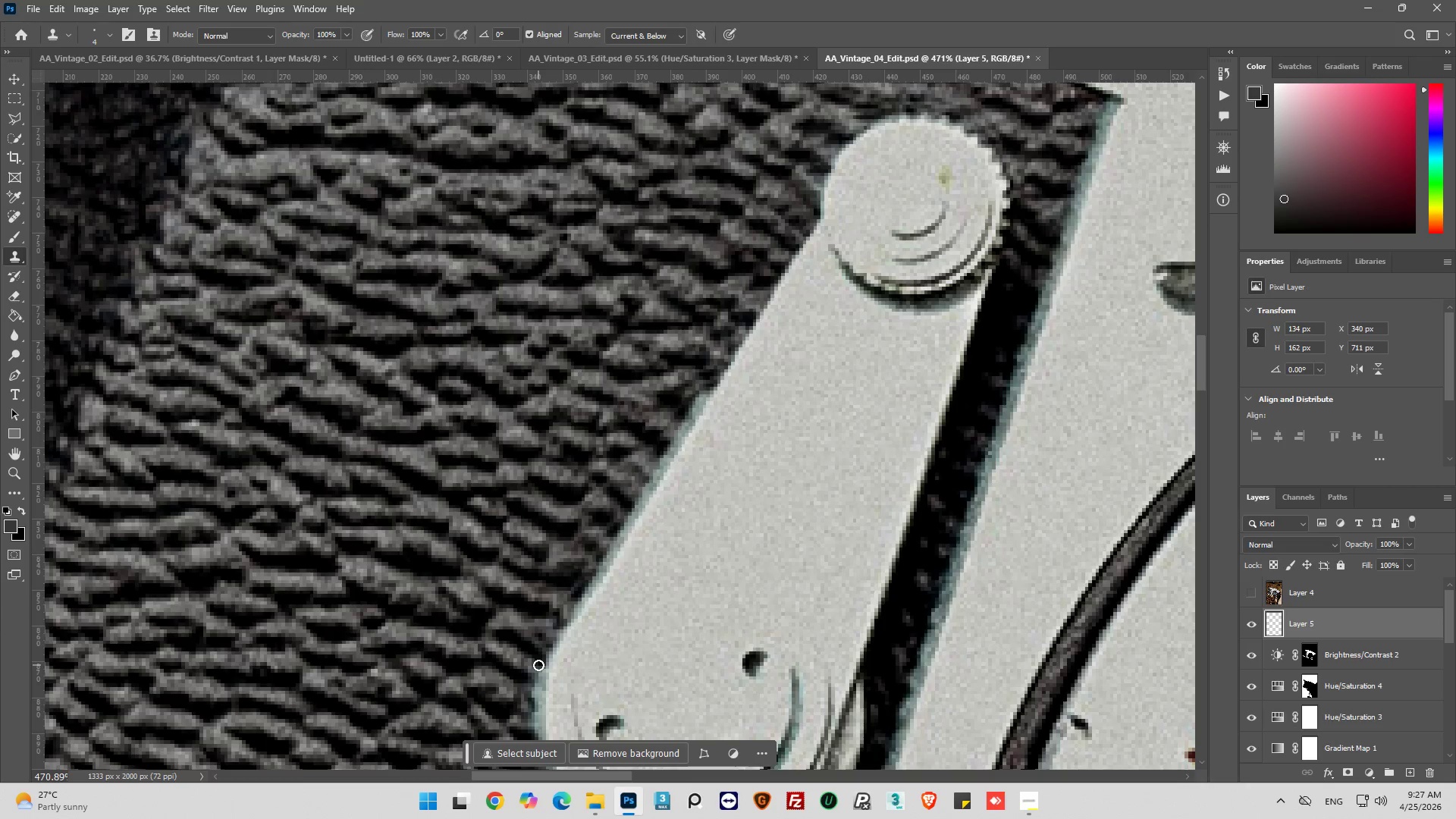 
hold_key(key=ShiftLeft, duration=0.75)
left_click([542, 665])
 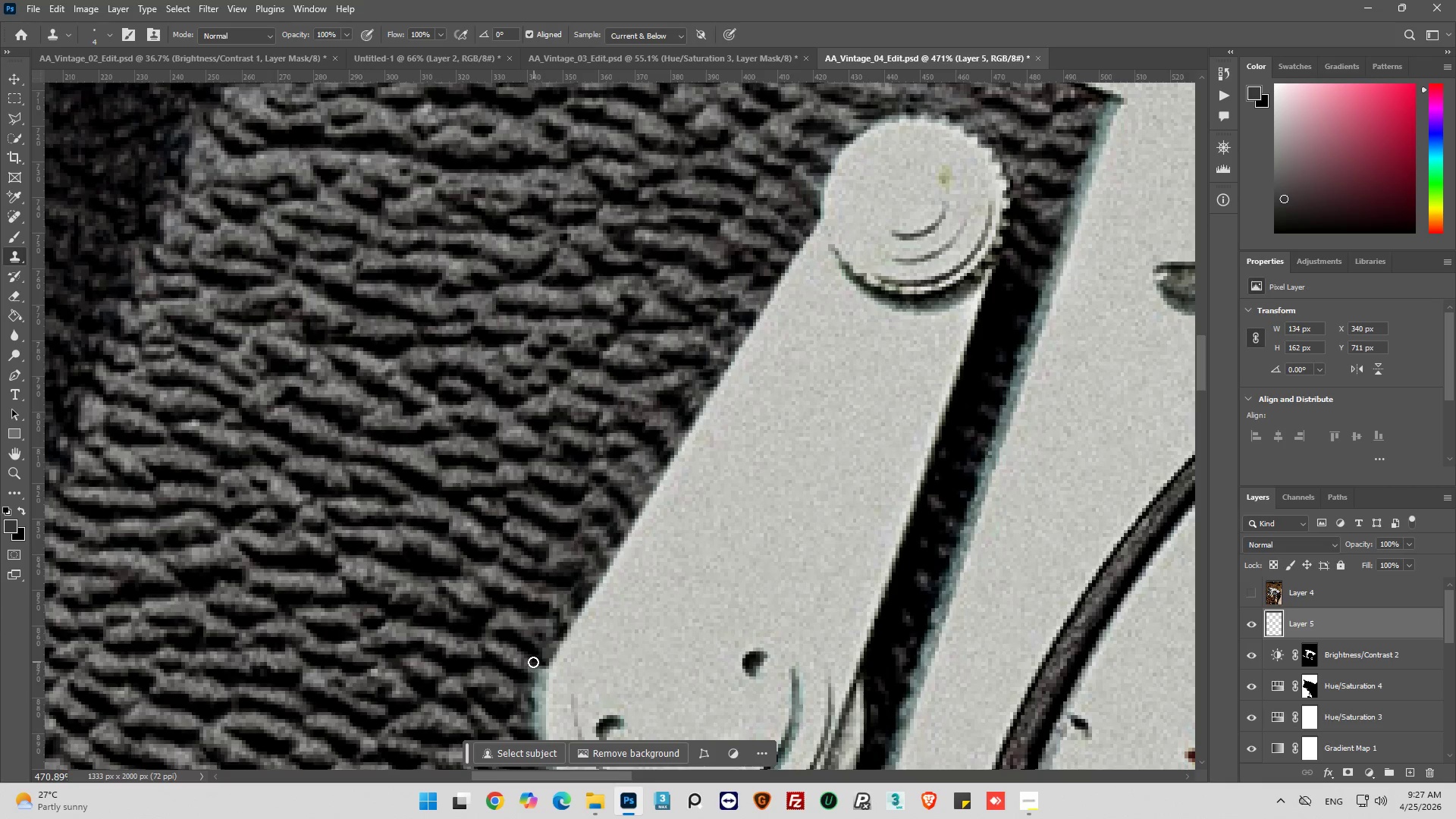 
key(Alt+AltLeft)
 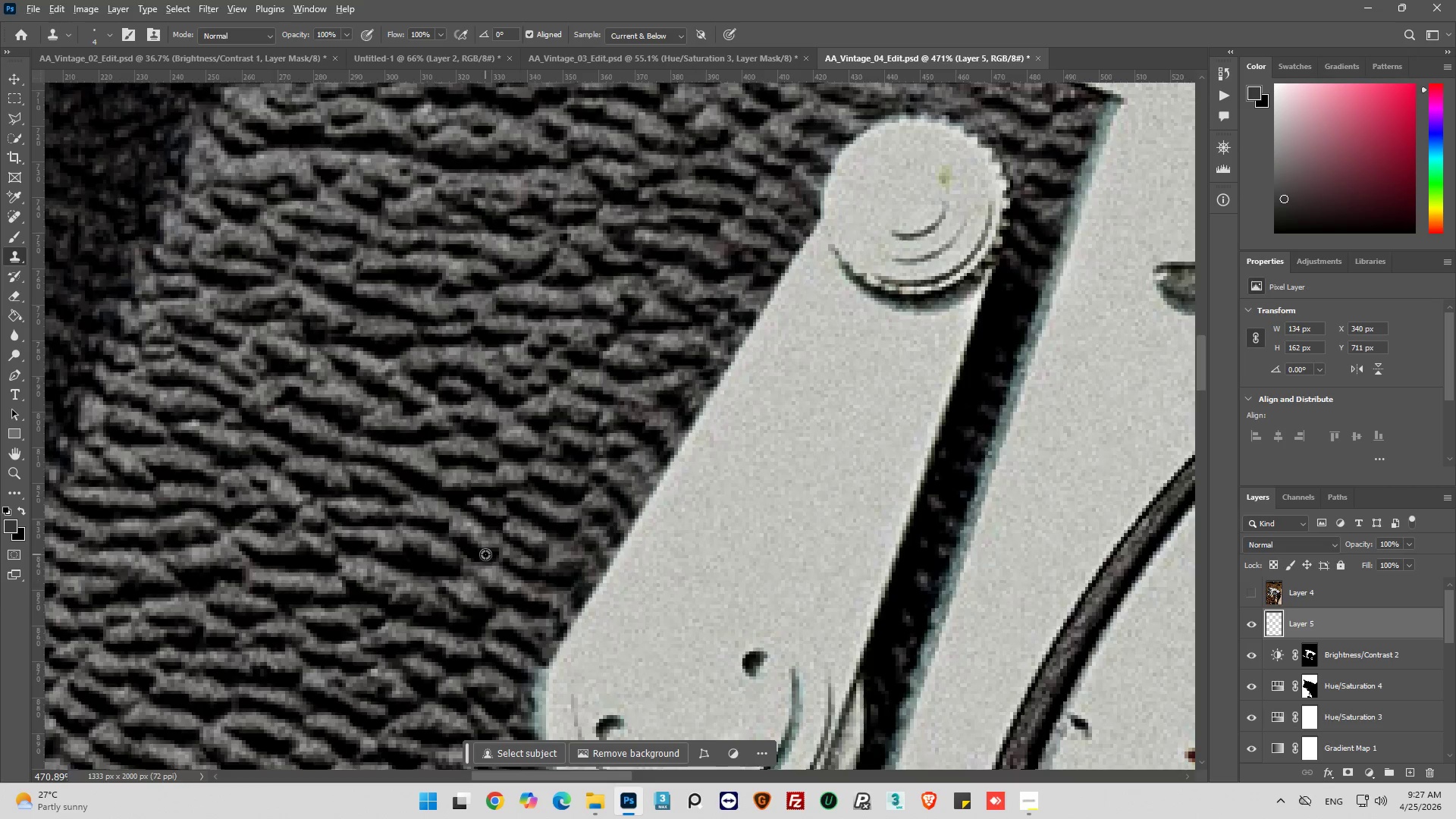 
scroll: coordinate [491, 547], scroll_direction: down, amount: 6.0
 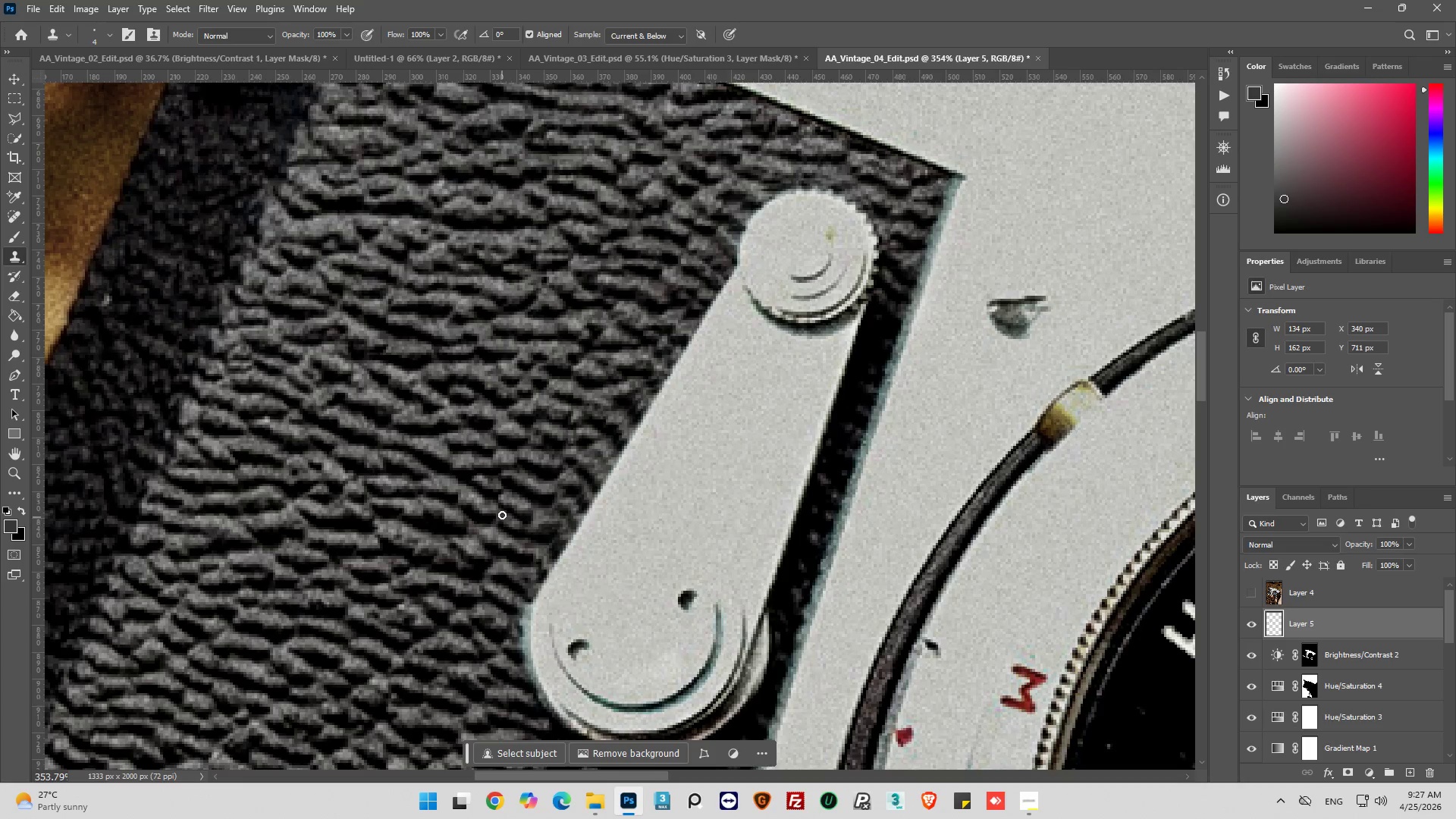 
hold_key(key=AltLeft, duration=0.31)
hold_key(key=AltLeft, duration=0.34)
scroll: coordinate [498, 491], scroll_direction: down, amount: 10.0
 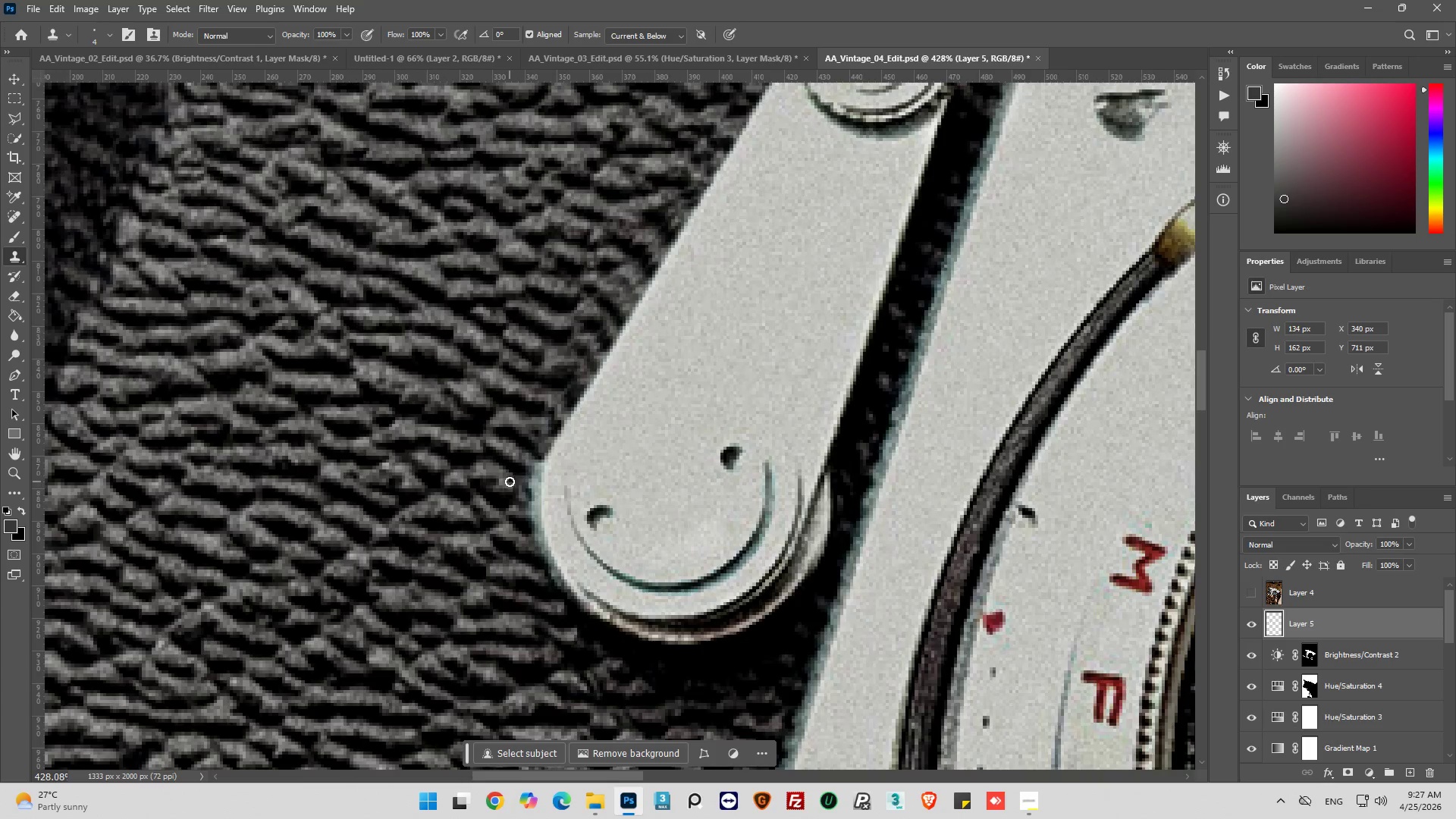 
hold_key(key=AltLeft, duration=0.72)
 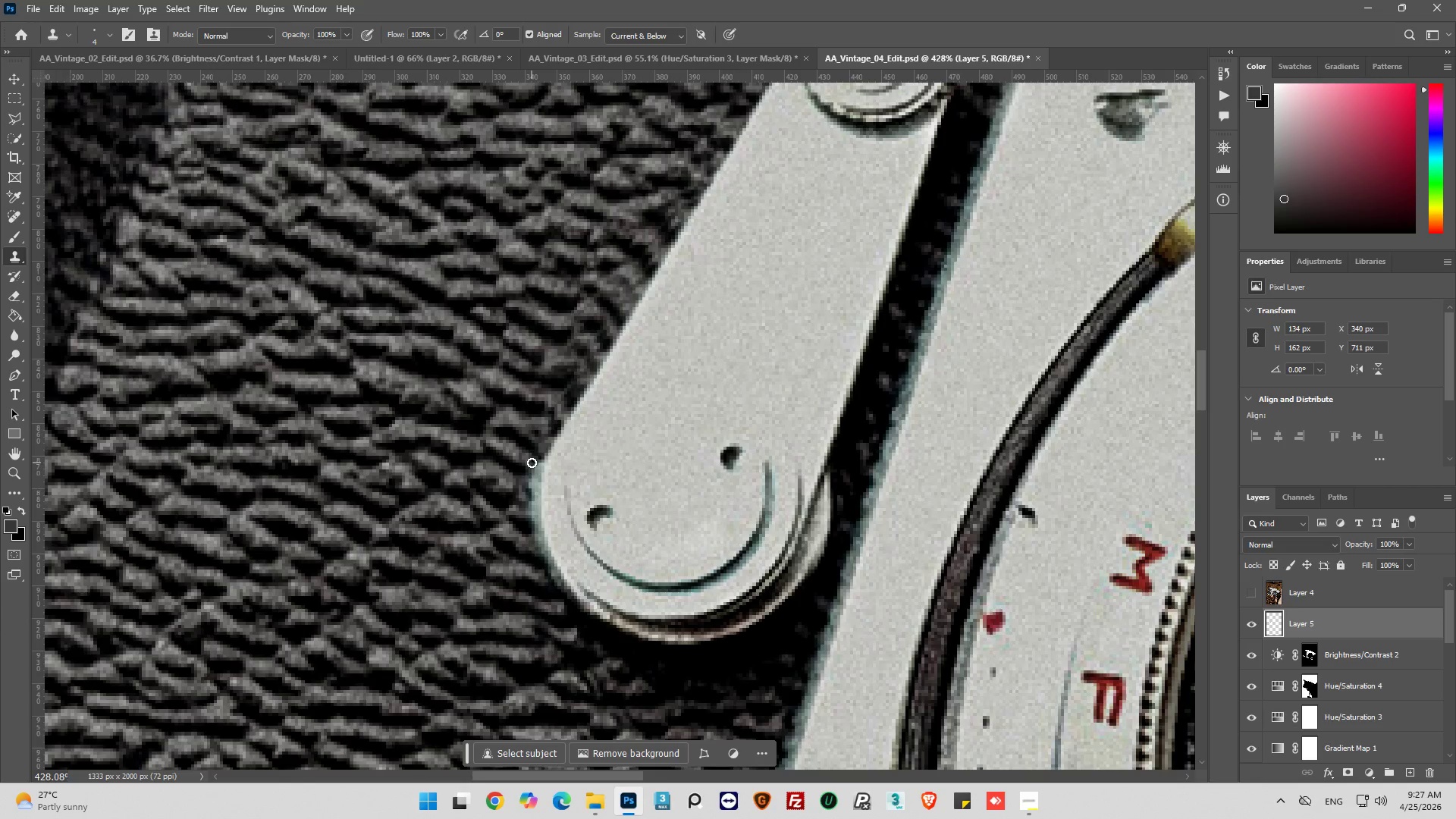 
left_click_drag(start_coordinate=[532, 461], to_coordinate=[526, 508])
 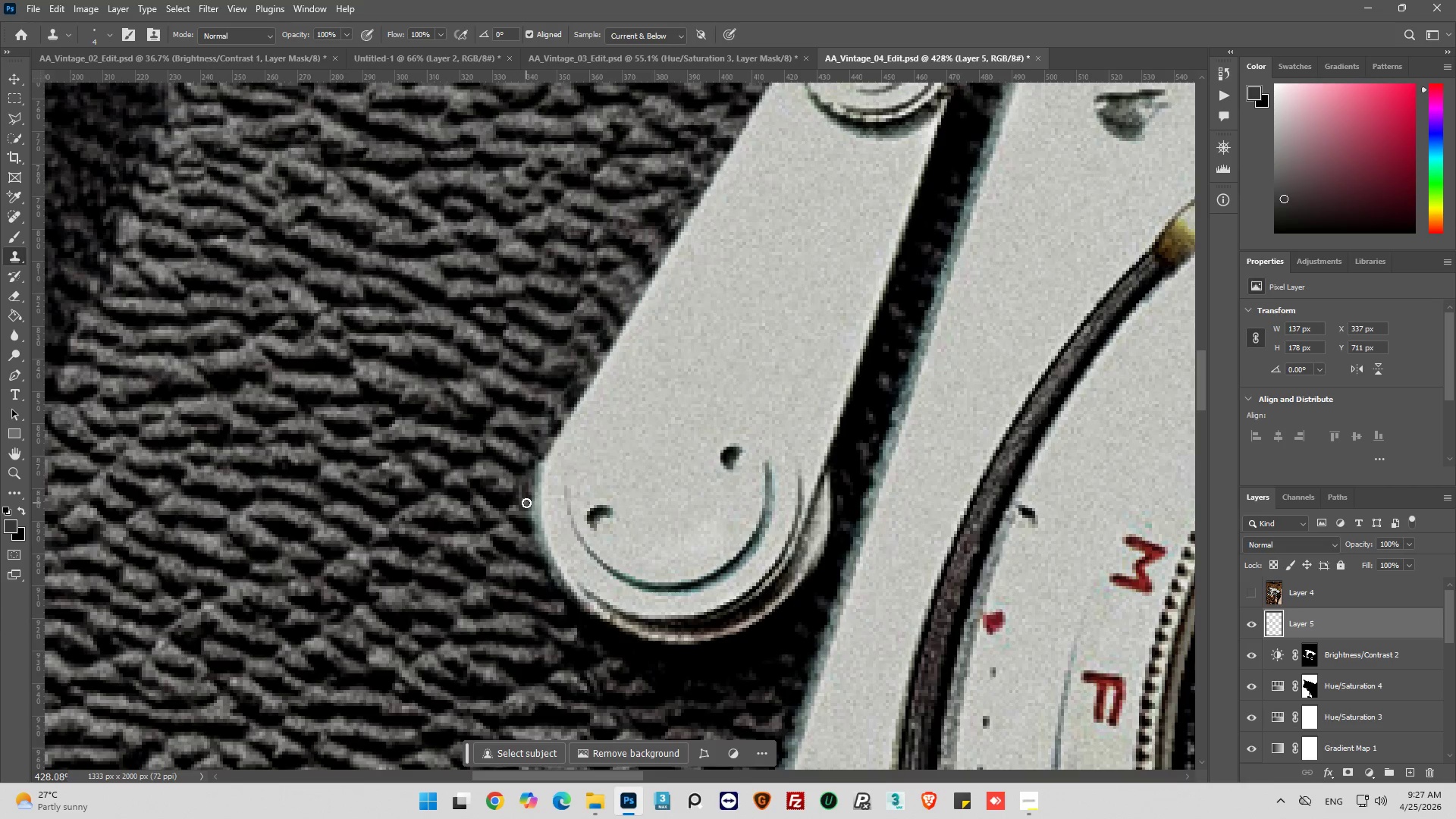 
left_click_drag(start_coordinate=[526, 503], to_coordinate=[532, 484])
 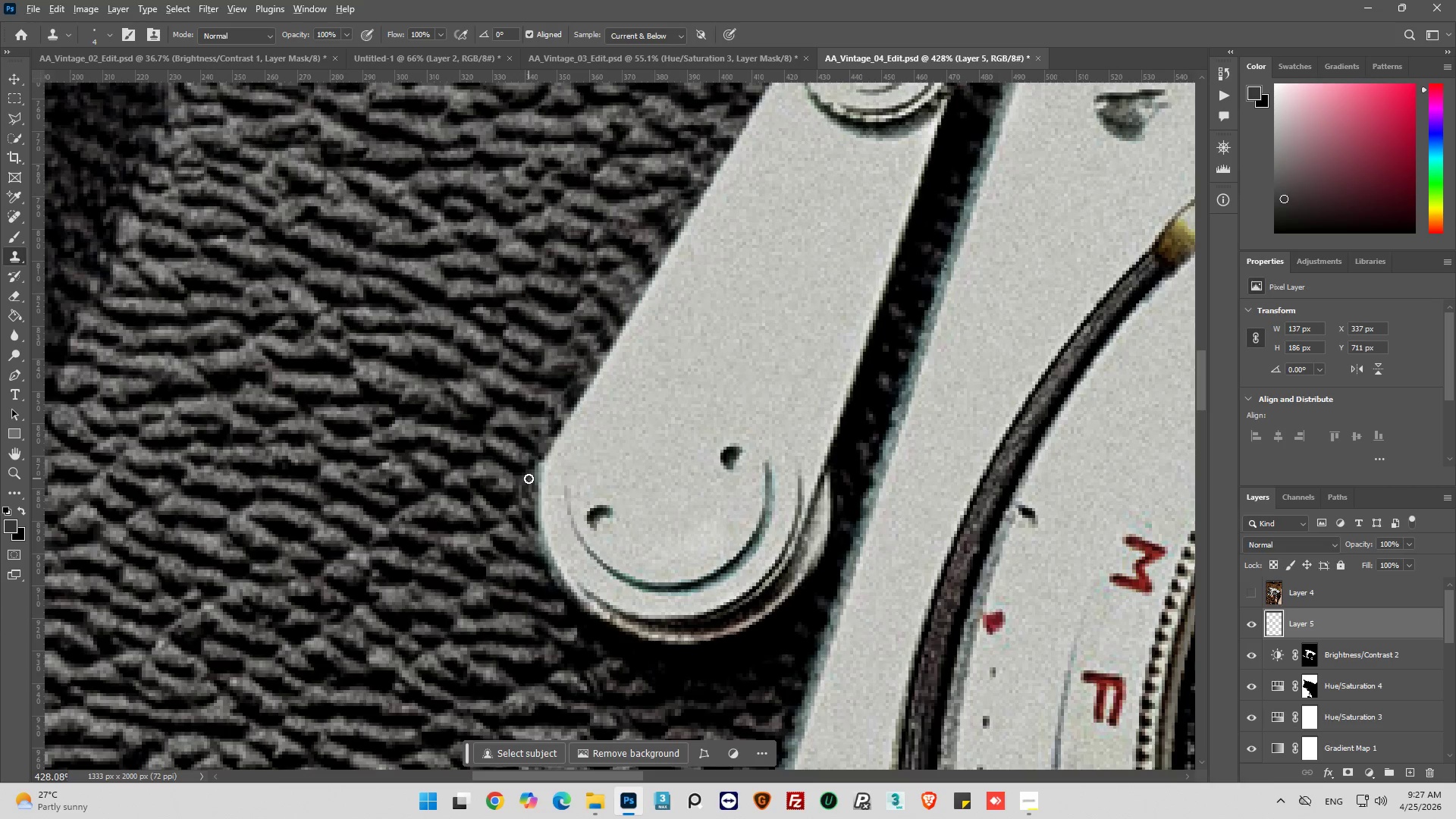 
key(Alt+AltLeft)
 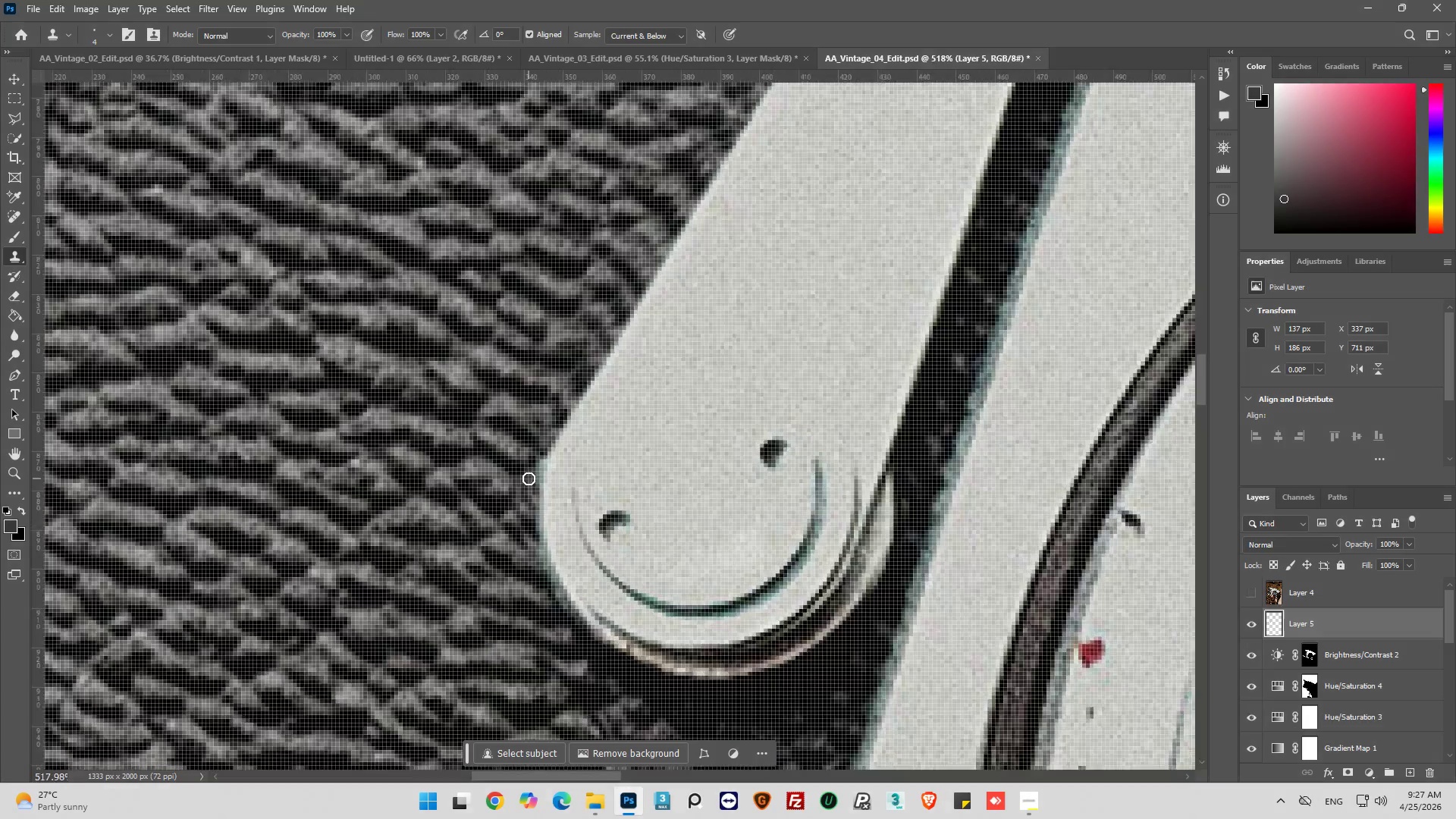 
key(Alt+AltLeft)
 